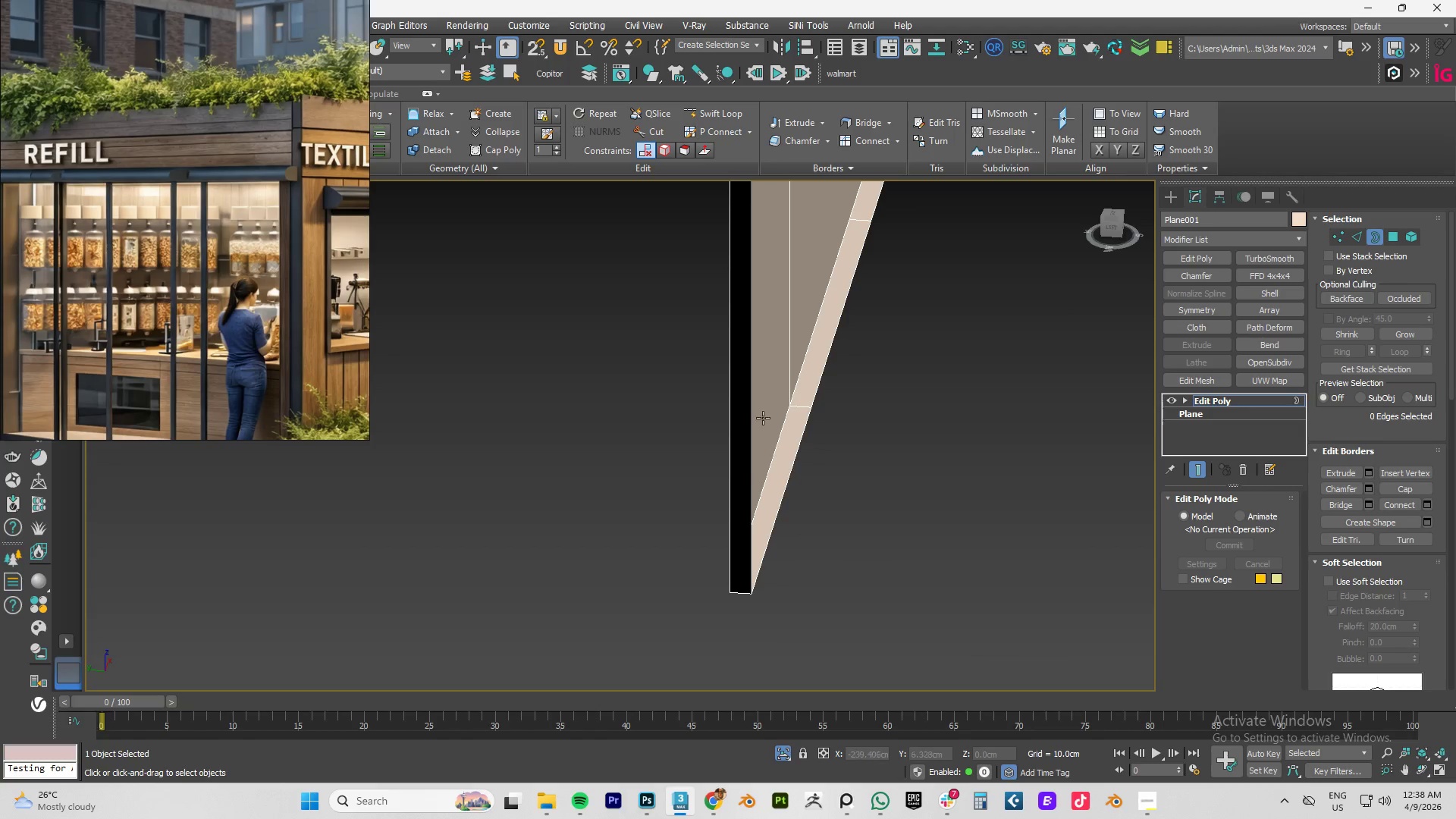 
key(4)
 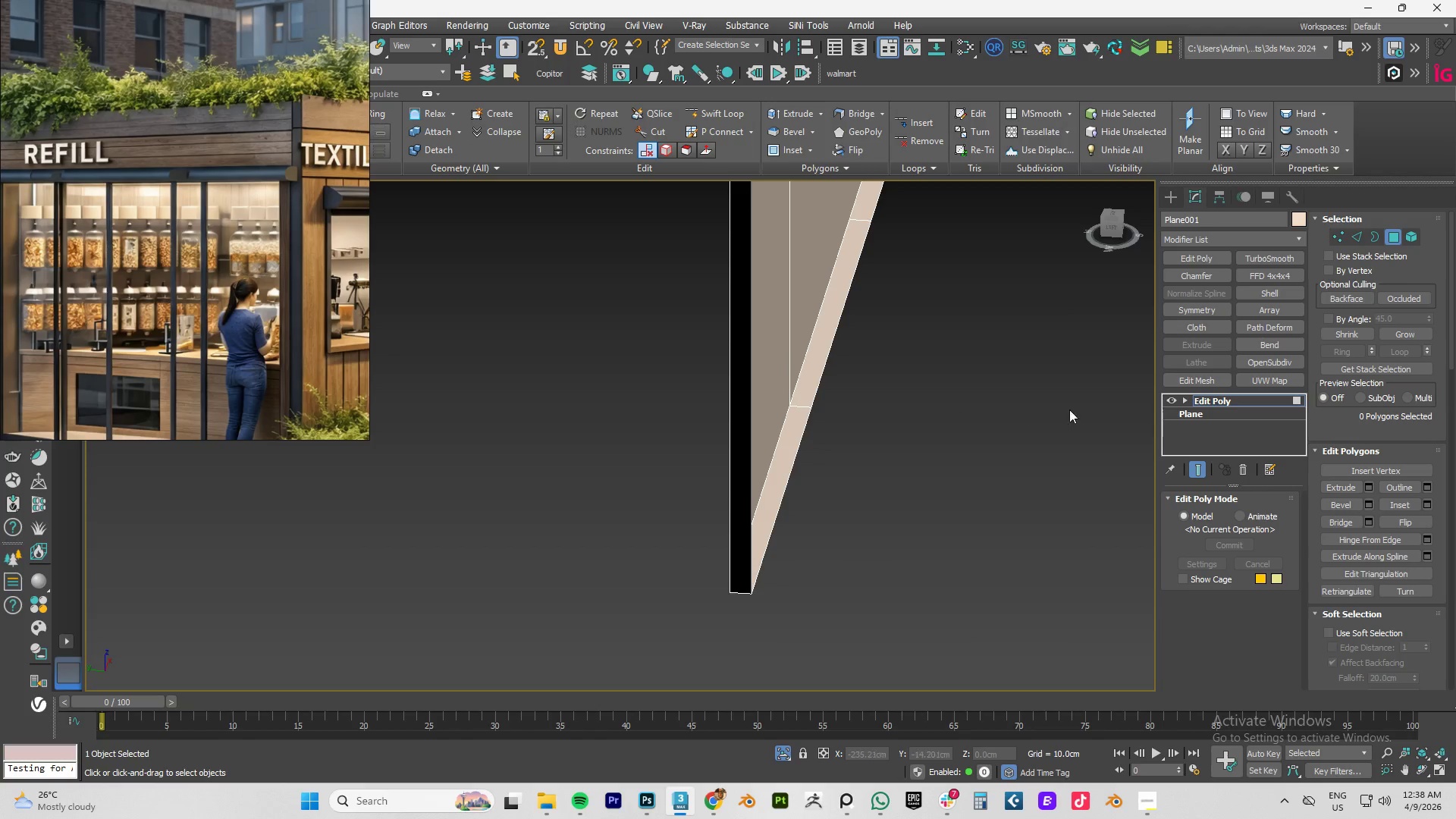 
scroll: coordinate [935, 431], scroll_direction: down, amount: 4.0
 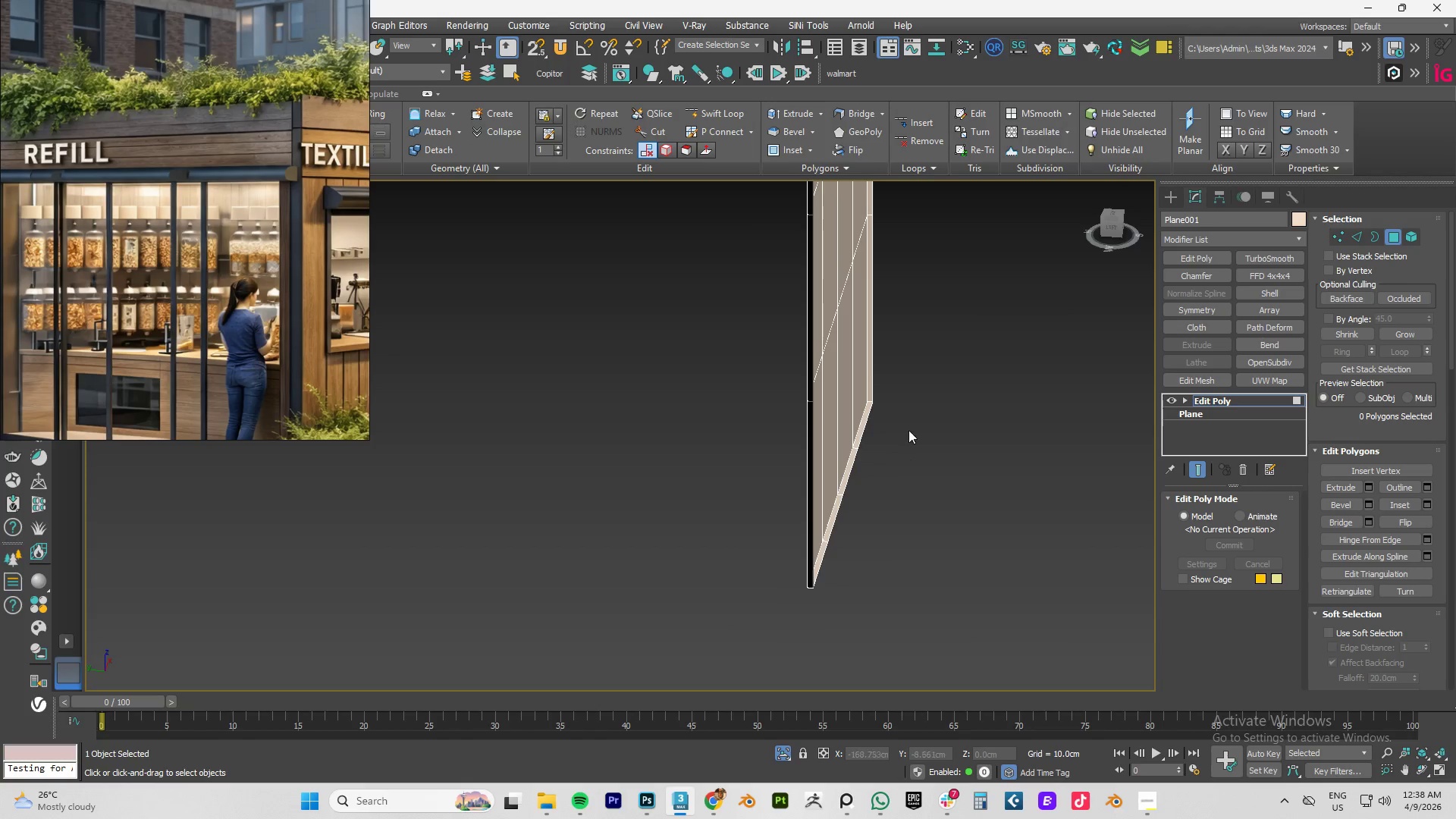 
hold_key(key=AltLeft, duration=1.5)
 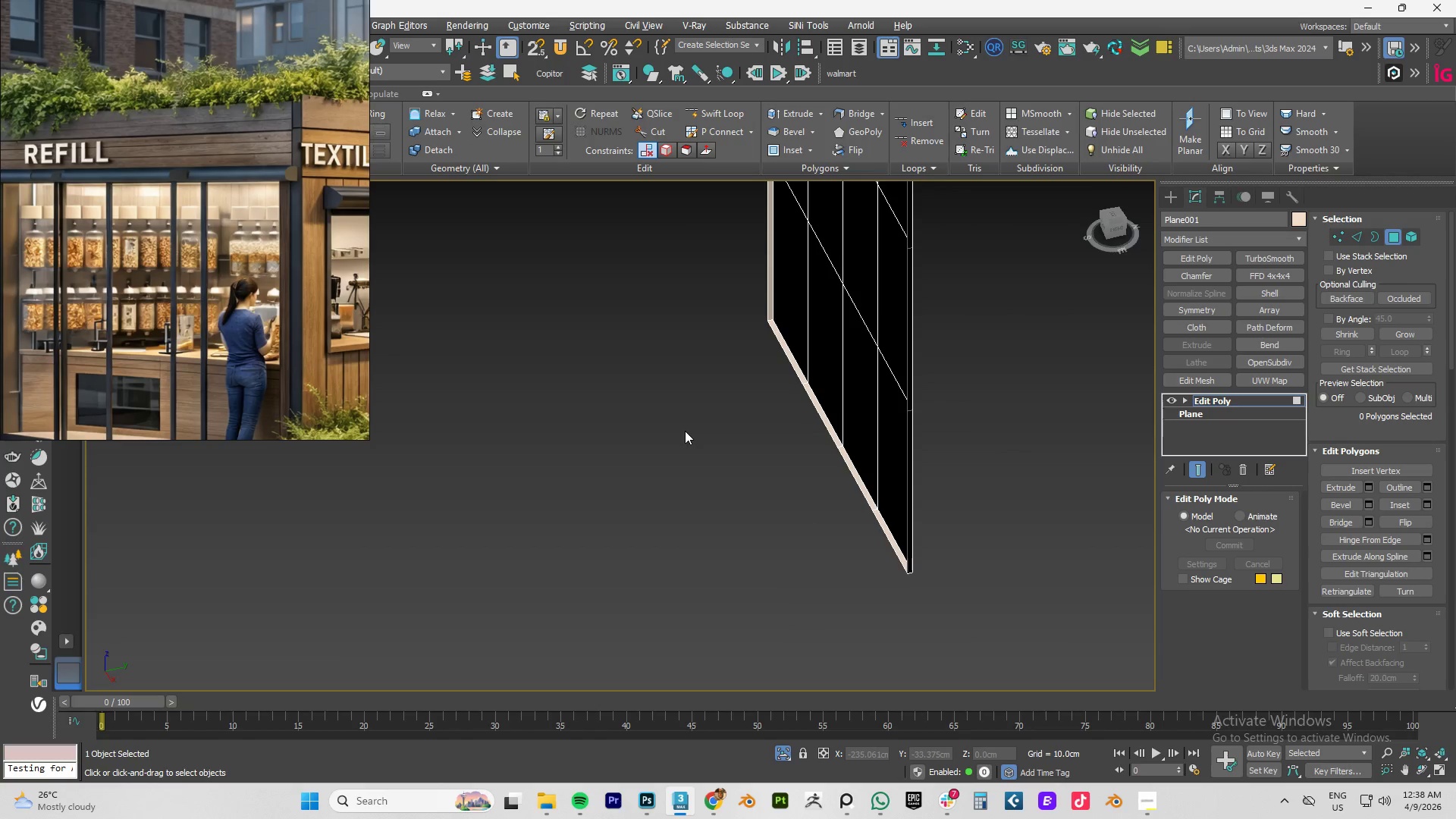 
hold_key(key=AltLeft, duration=1.52)
 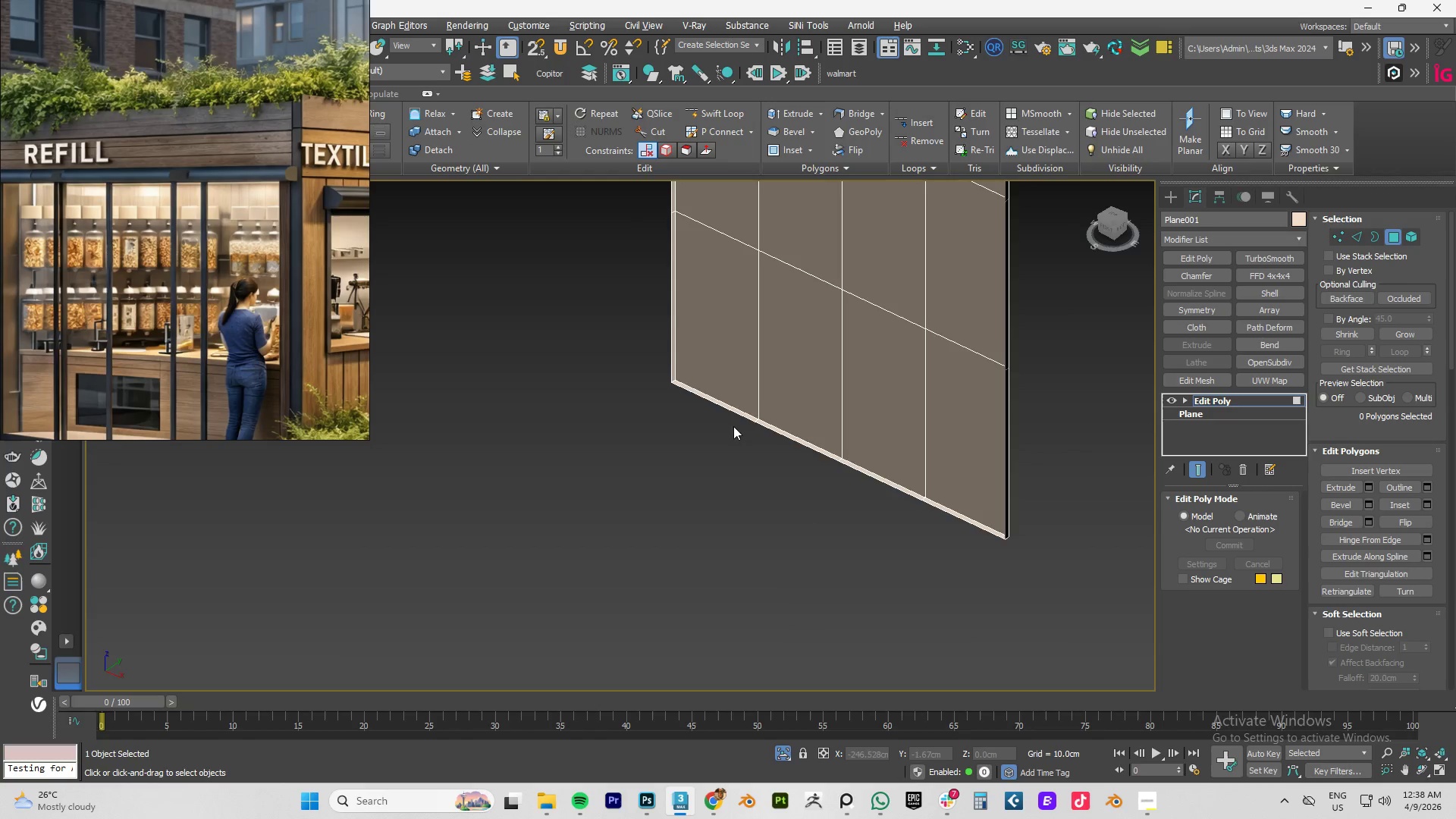 
hold_key(key=AltLeft, duration=1.52)
 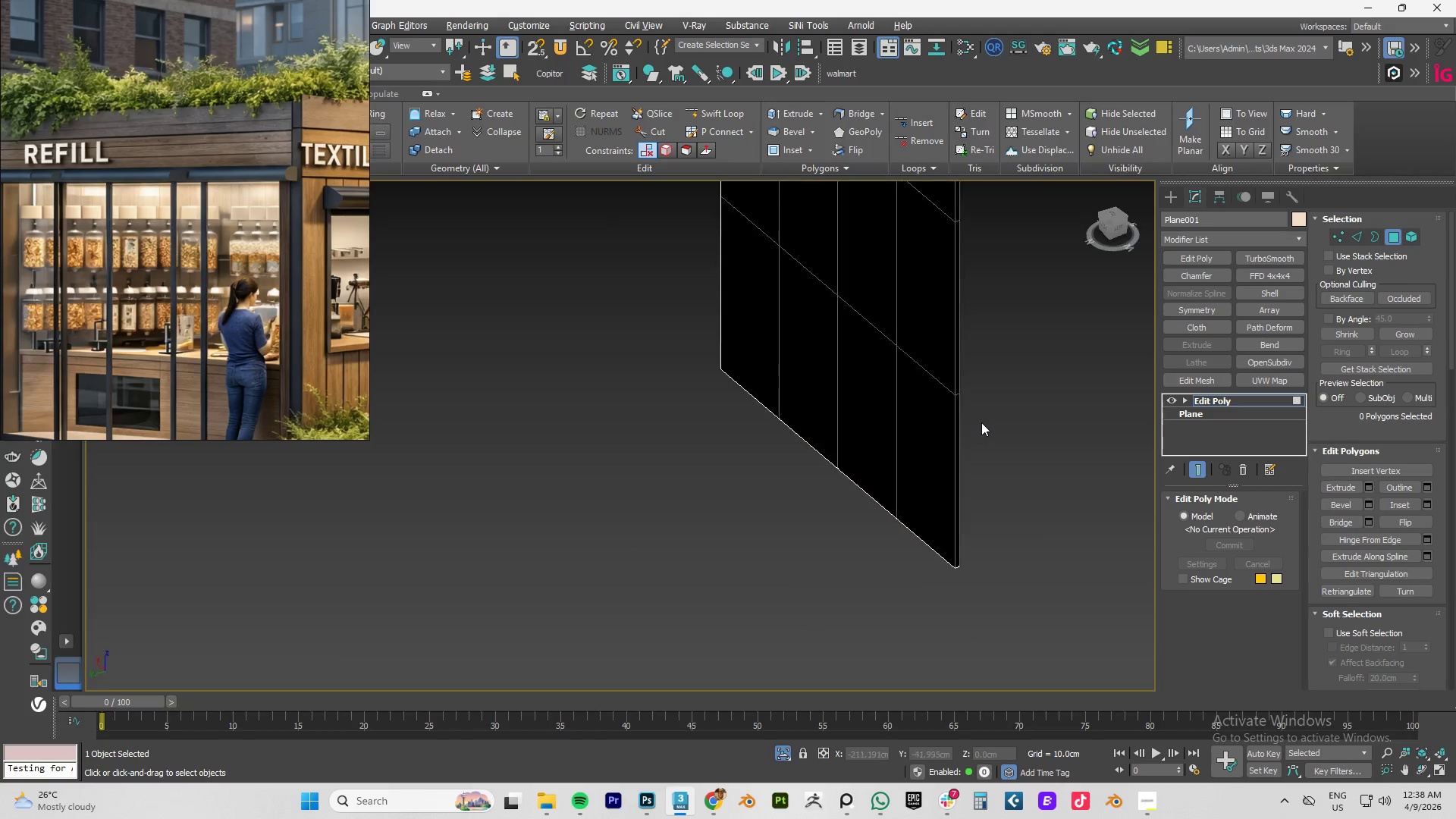 
hold_key(key=AltLeft, duration=1.22)
 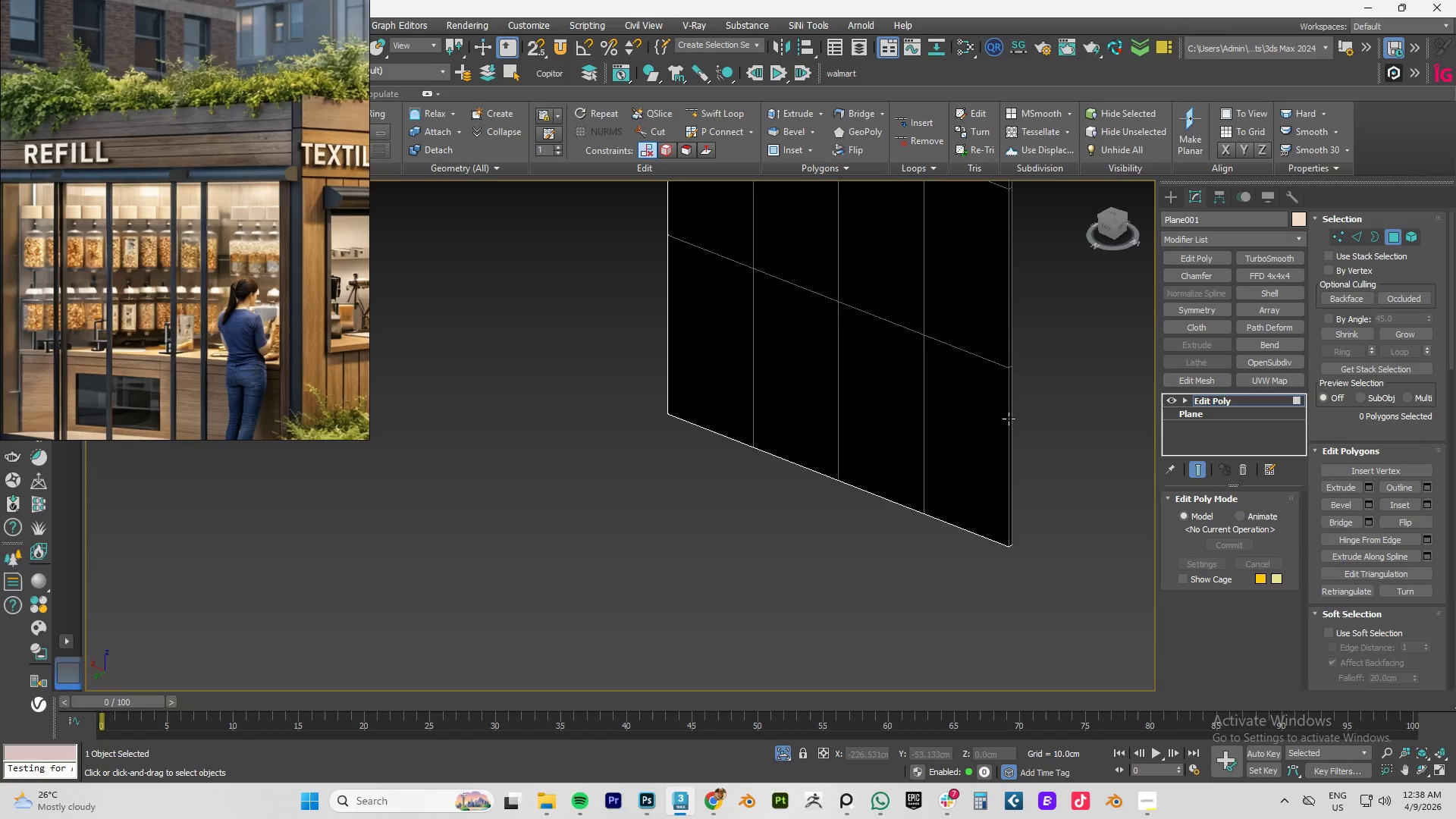 
key(Control+Z)
 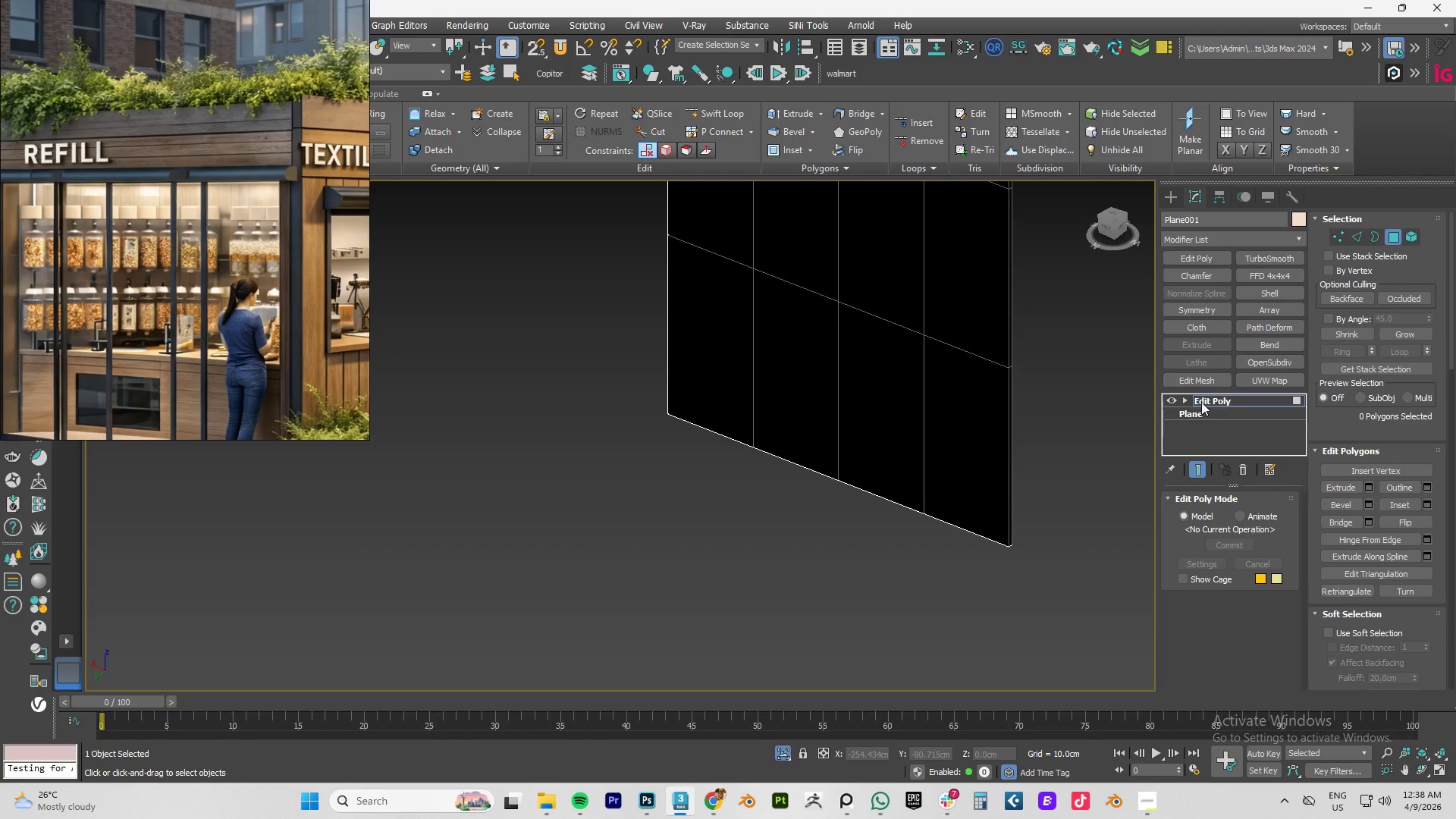 
left_click([1219, 400])
 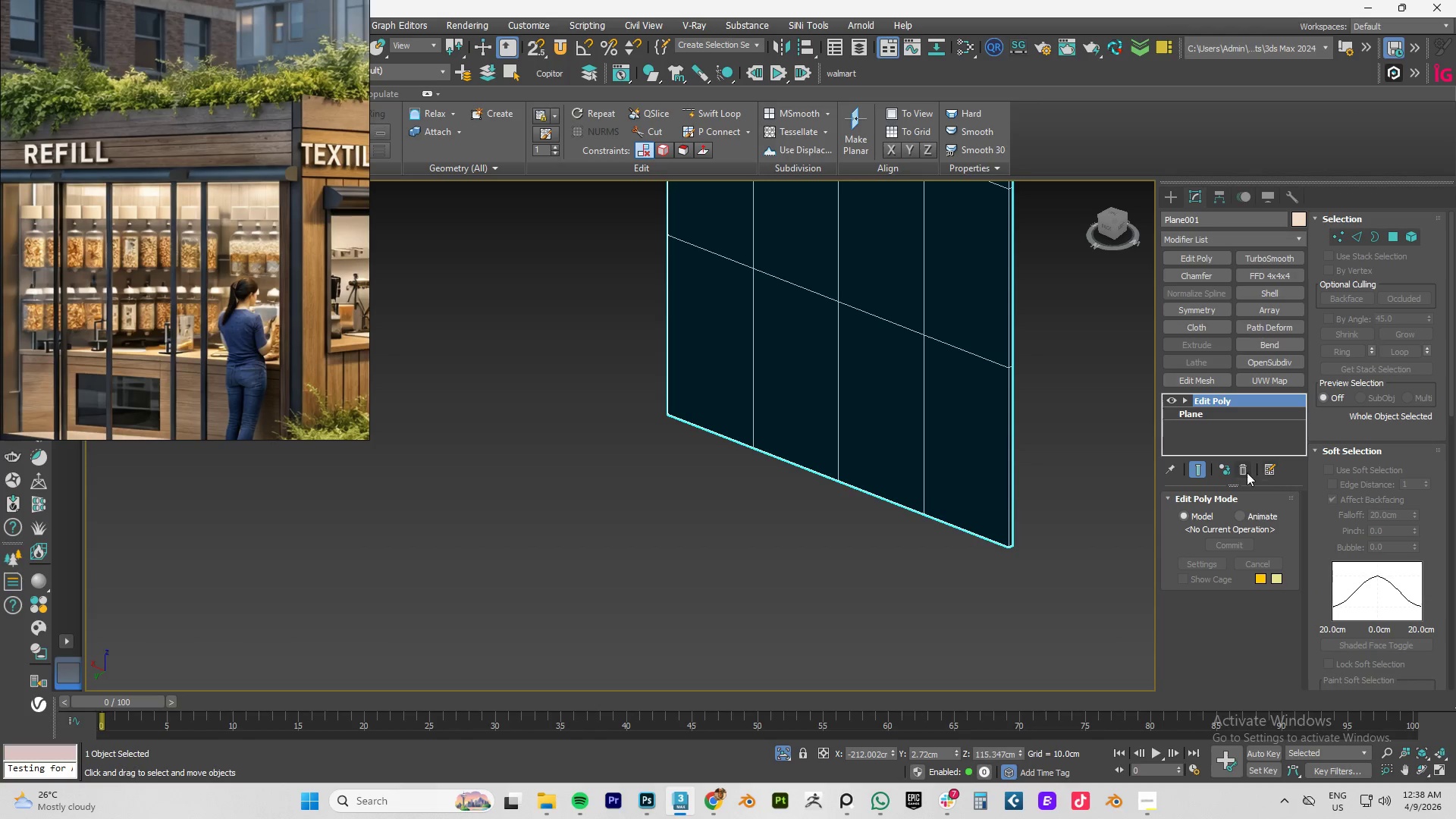 
left_click([1241, 470])
 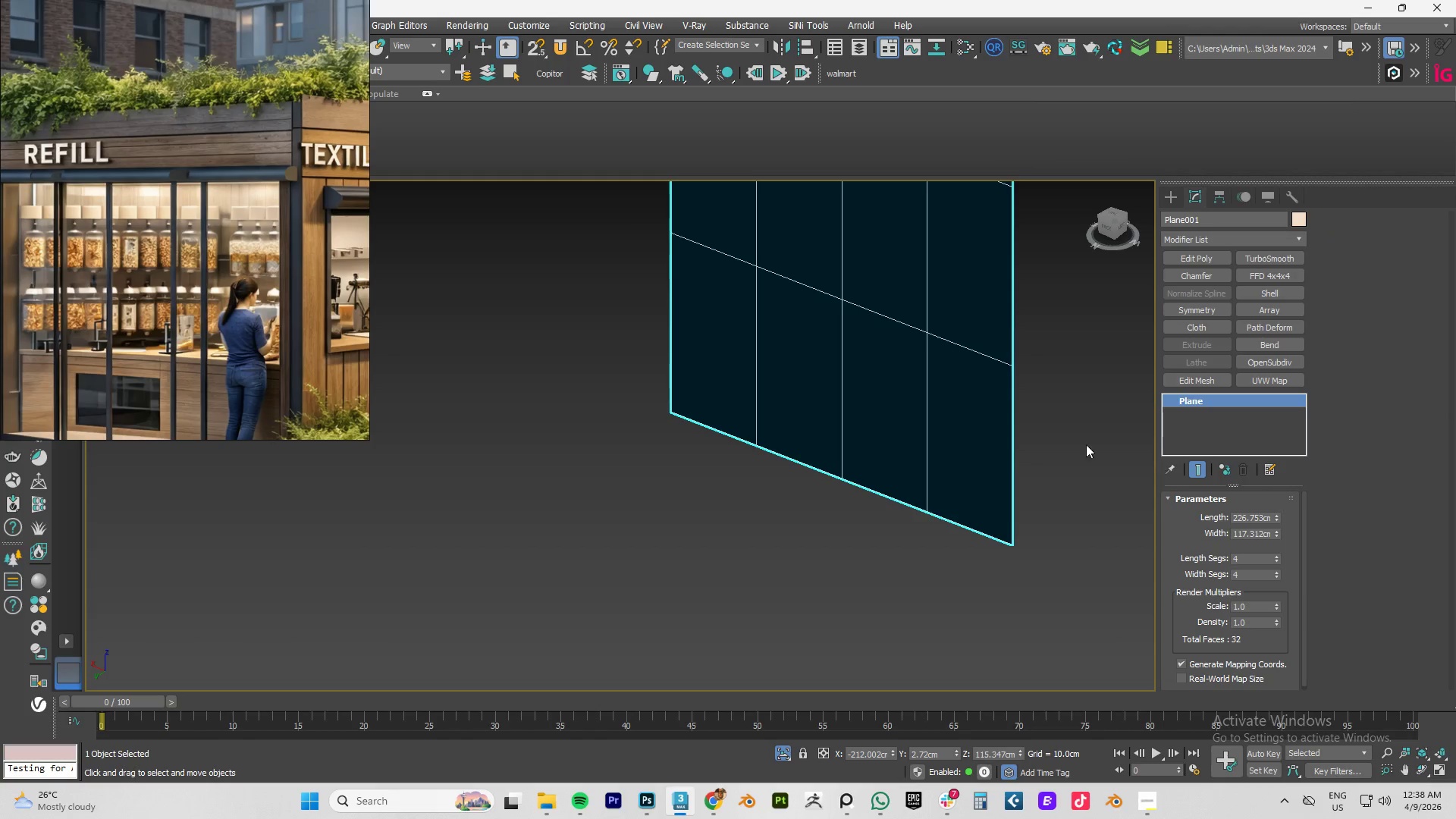 
hold_key(key=AltLeft, duration=0.86)
 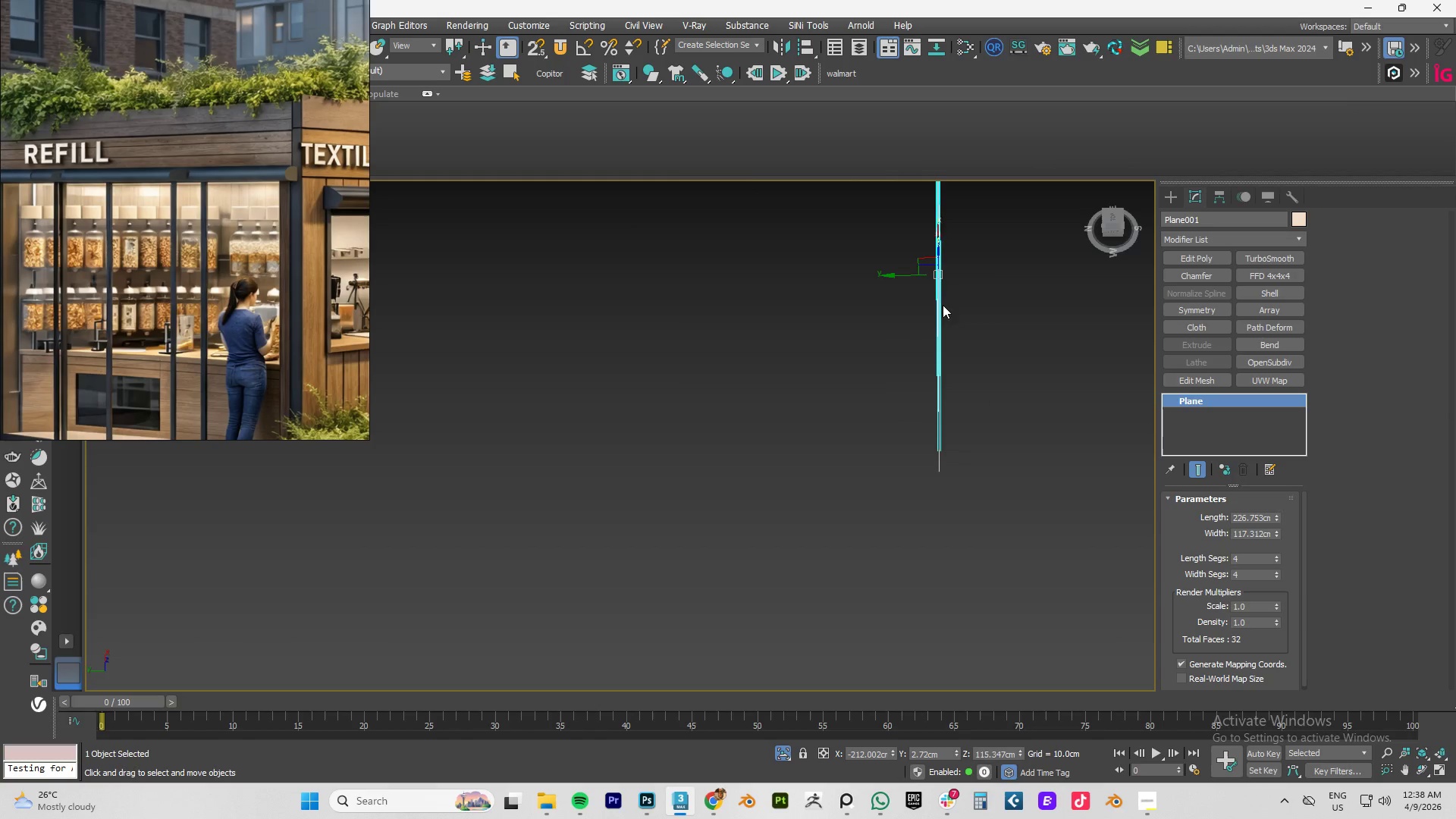 
scroll: coordinate [1035, 429], scroll_direction: down, amount: 2.0
 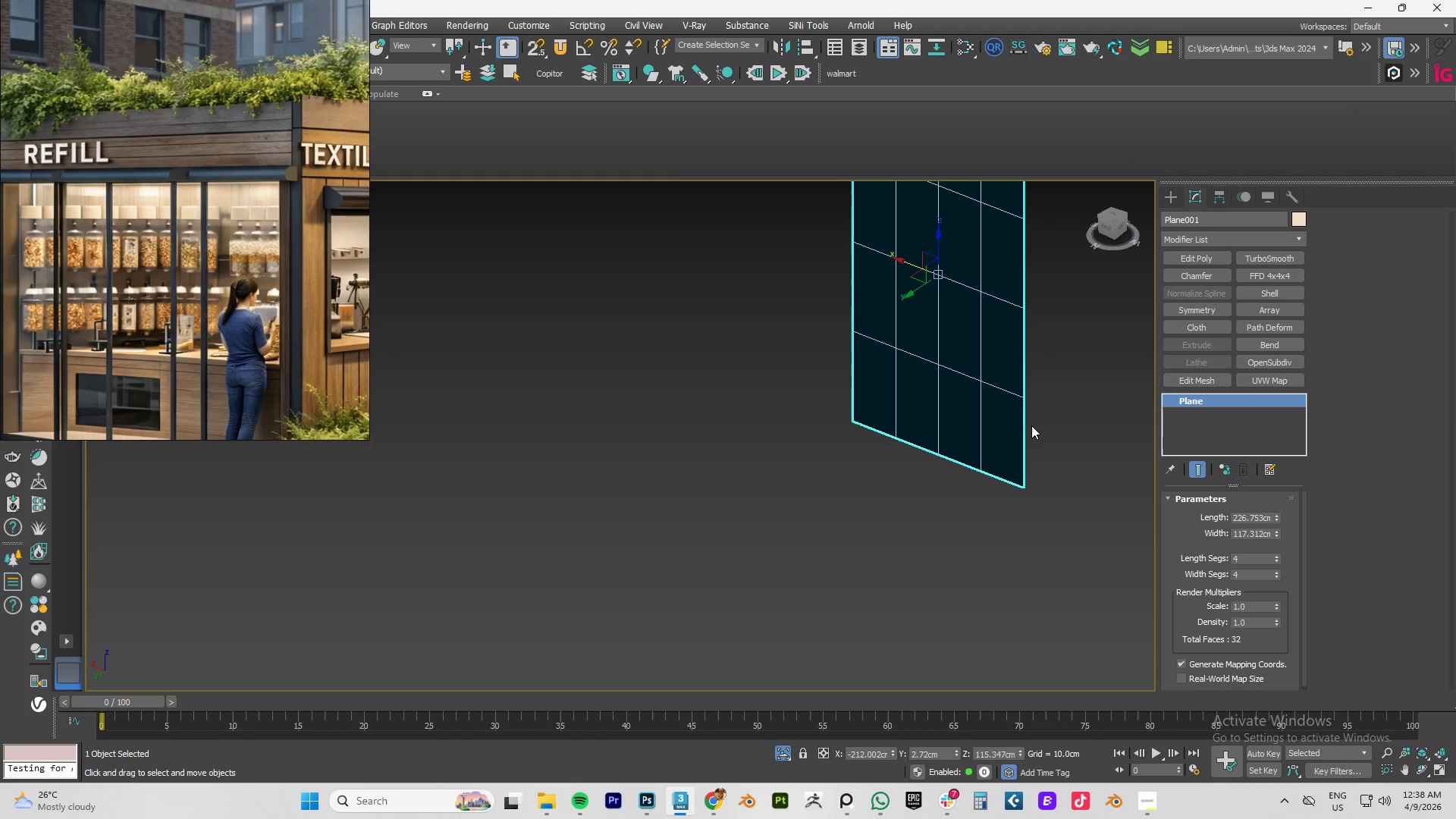 
hold_key(key=AltLeft, duration=0.67)
 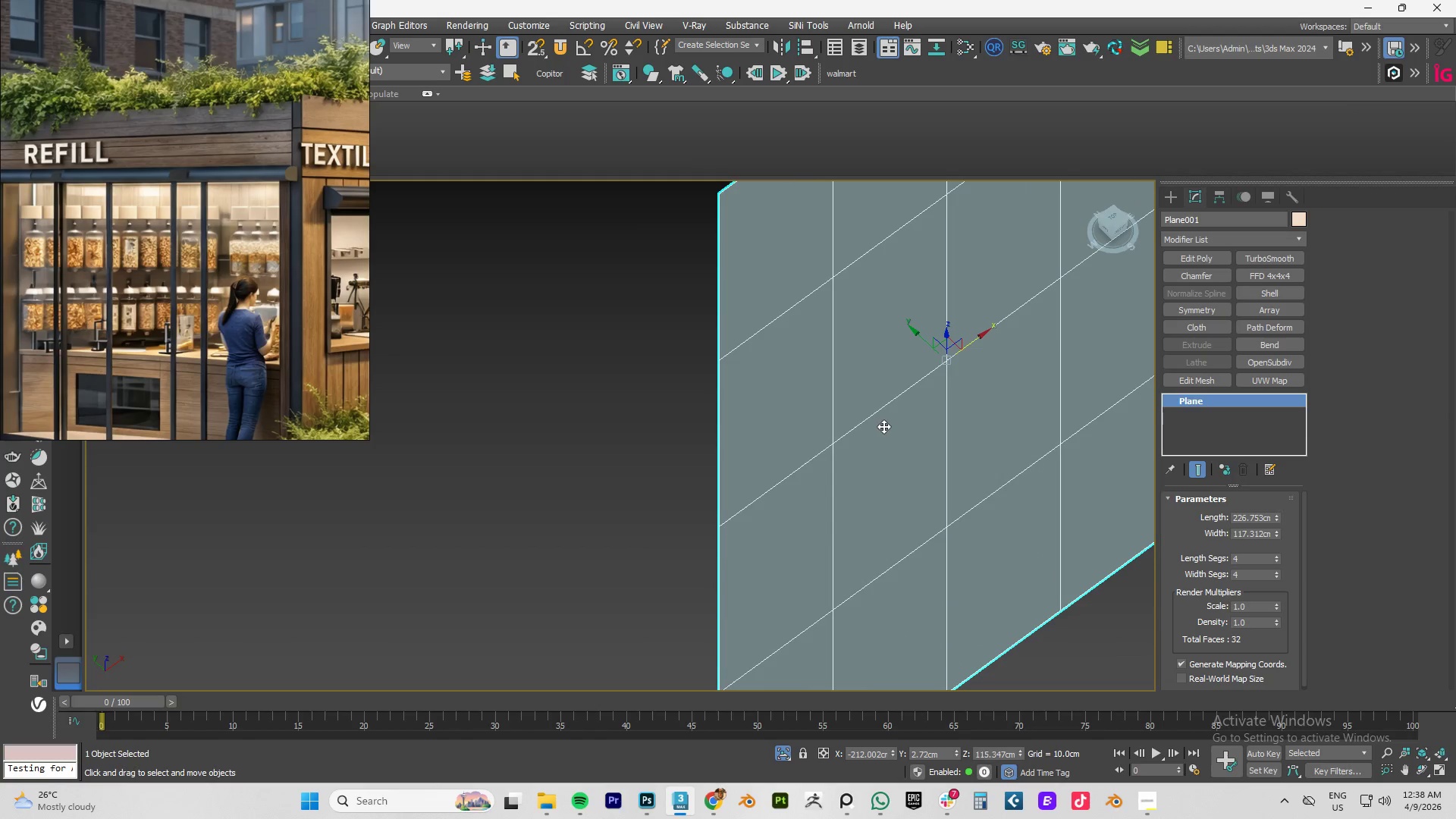 
scroll: coordinate [941, 303], scroll_direction: up, amount: 3.0
 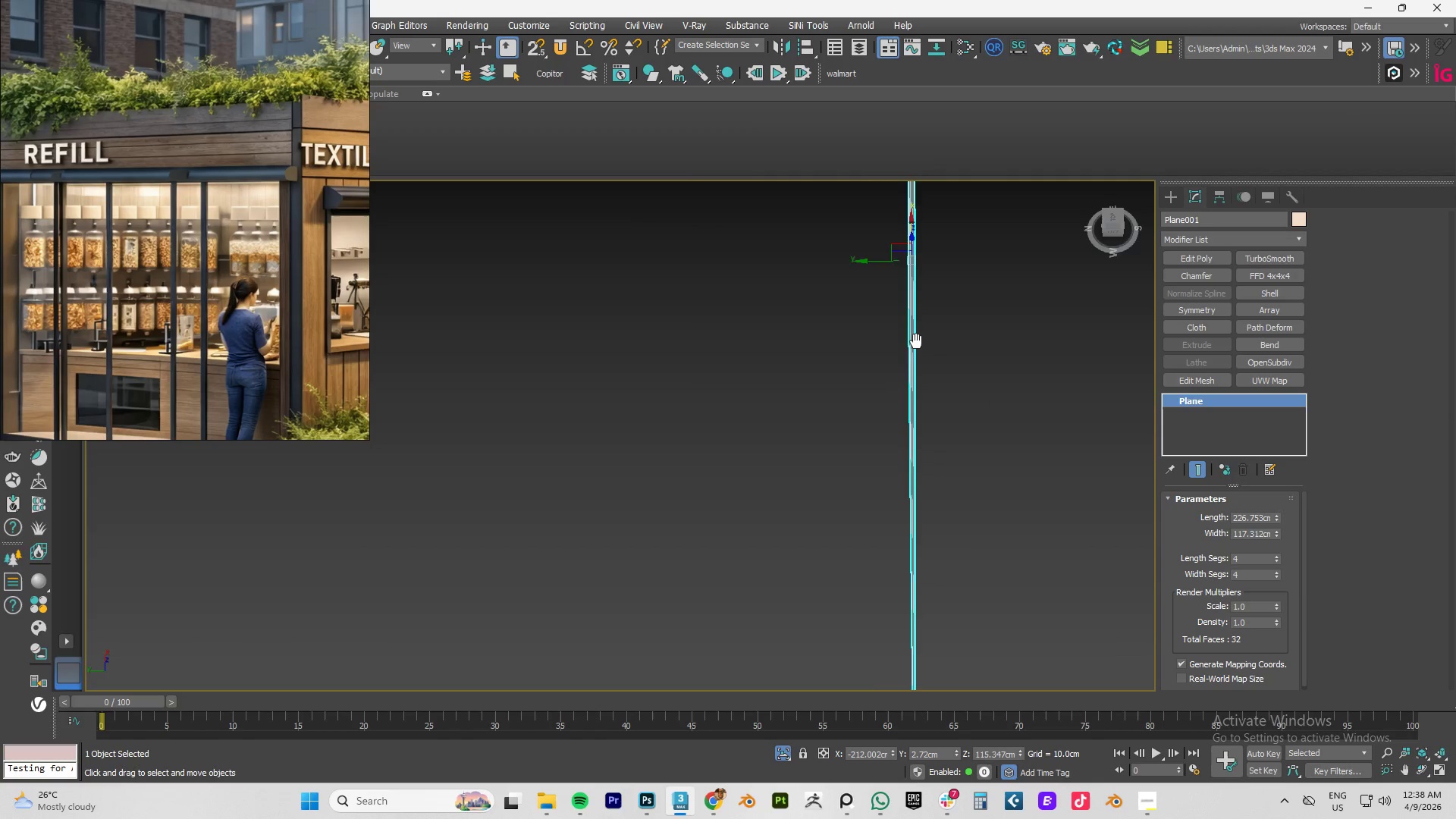 
scroll: coordinate [886, 424], scroll_direction: down, amount: 2.0
 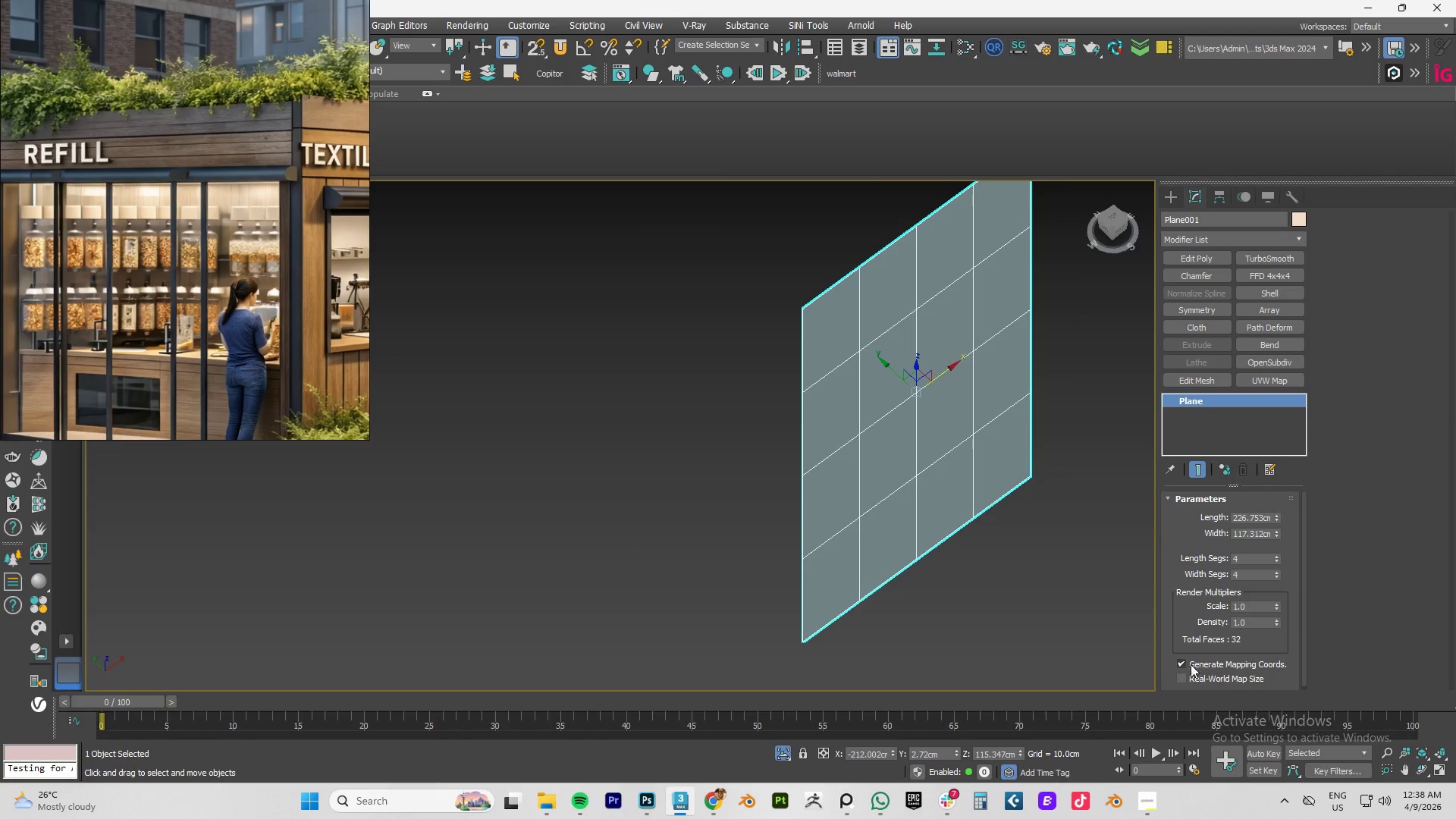 
left_click([1203, 676])
 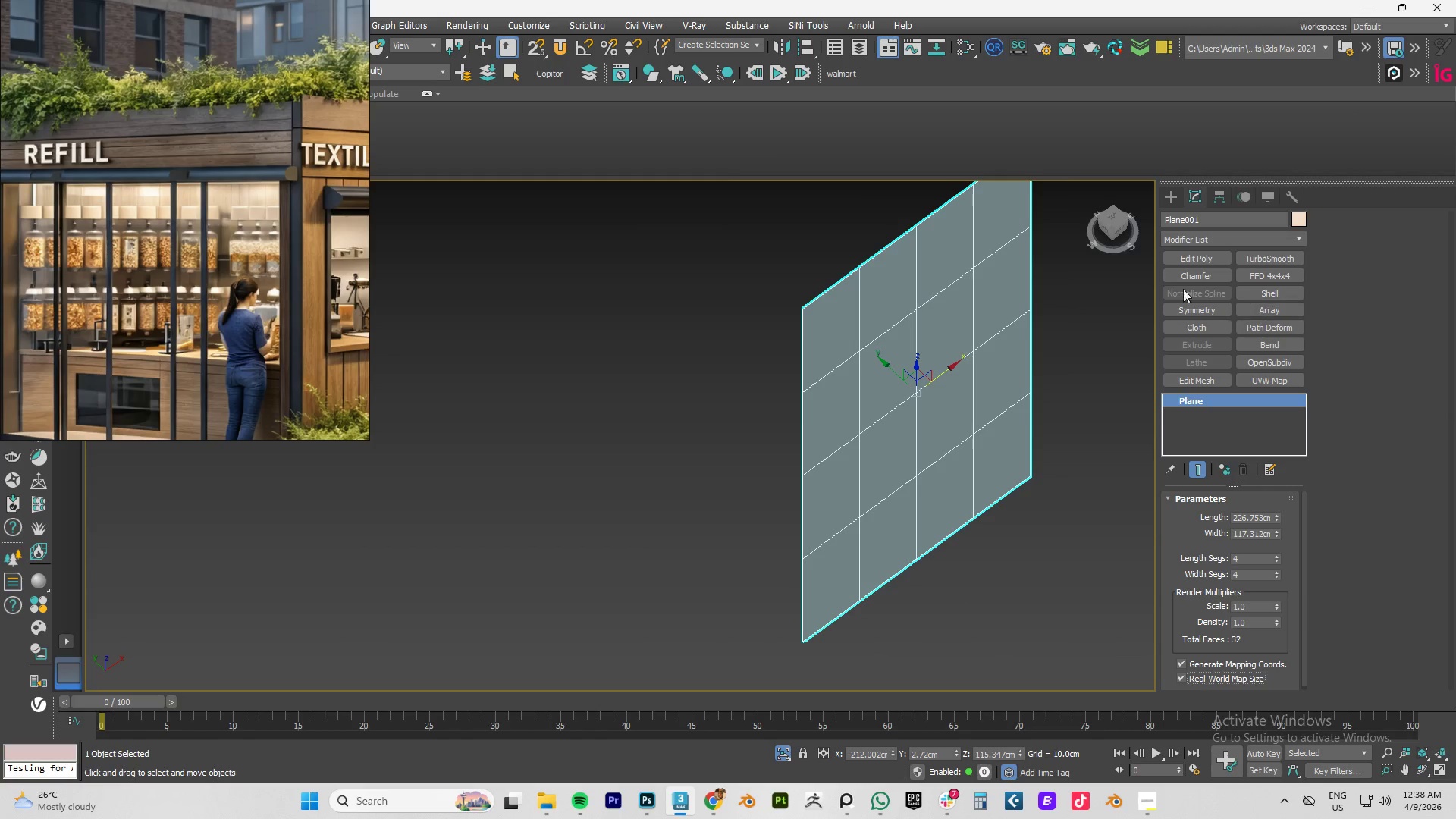 
left_click([1268, 288])
 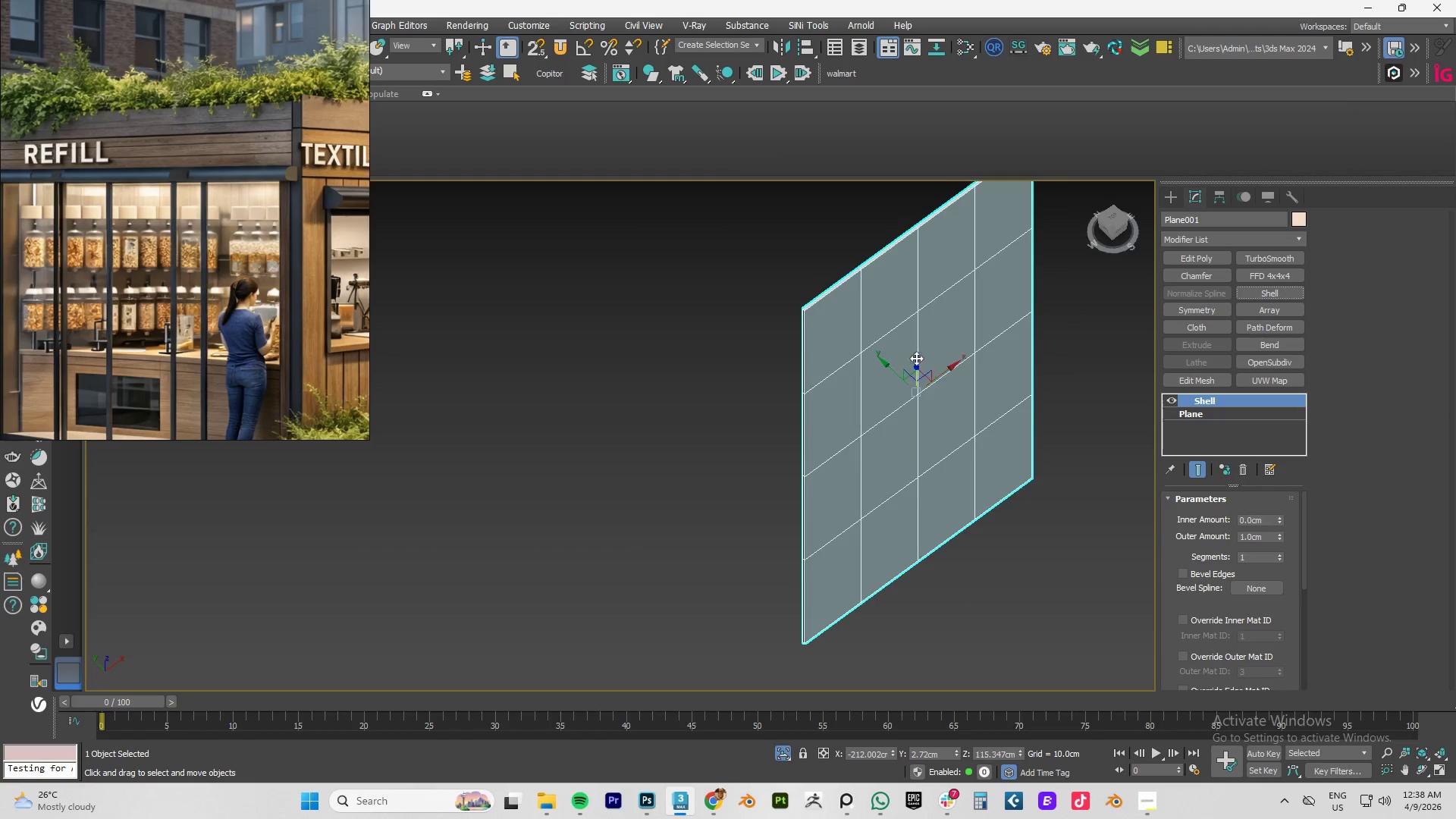 
hold_key(key=AltLeft, duration=0.88)
 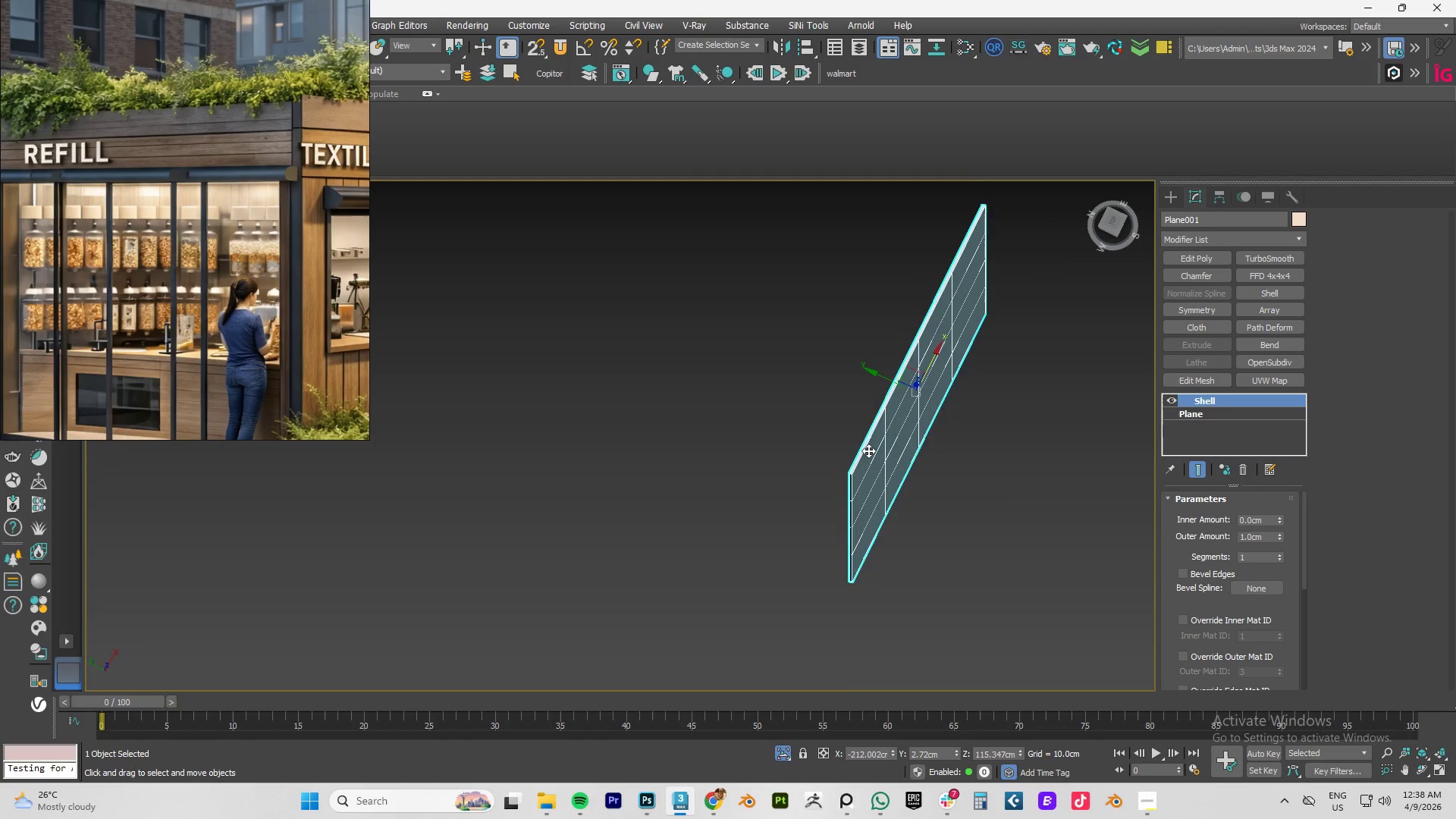 
scroll: coordinate [827, 471], scroll_direction: up, amount: 6.0
 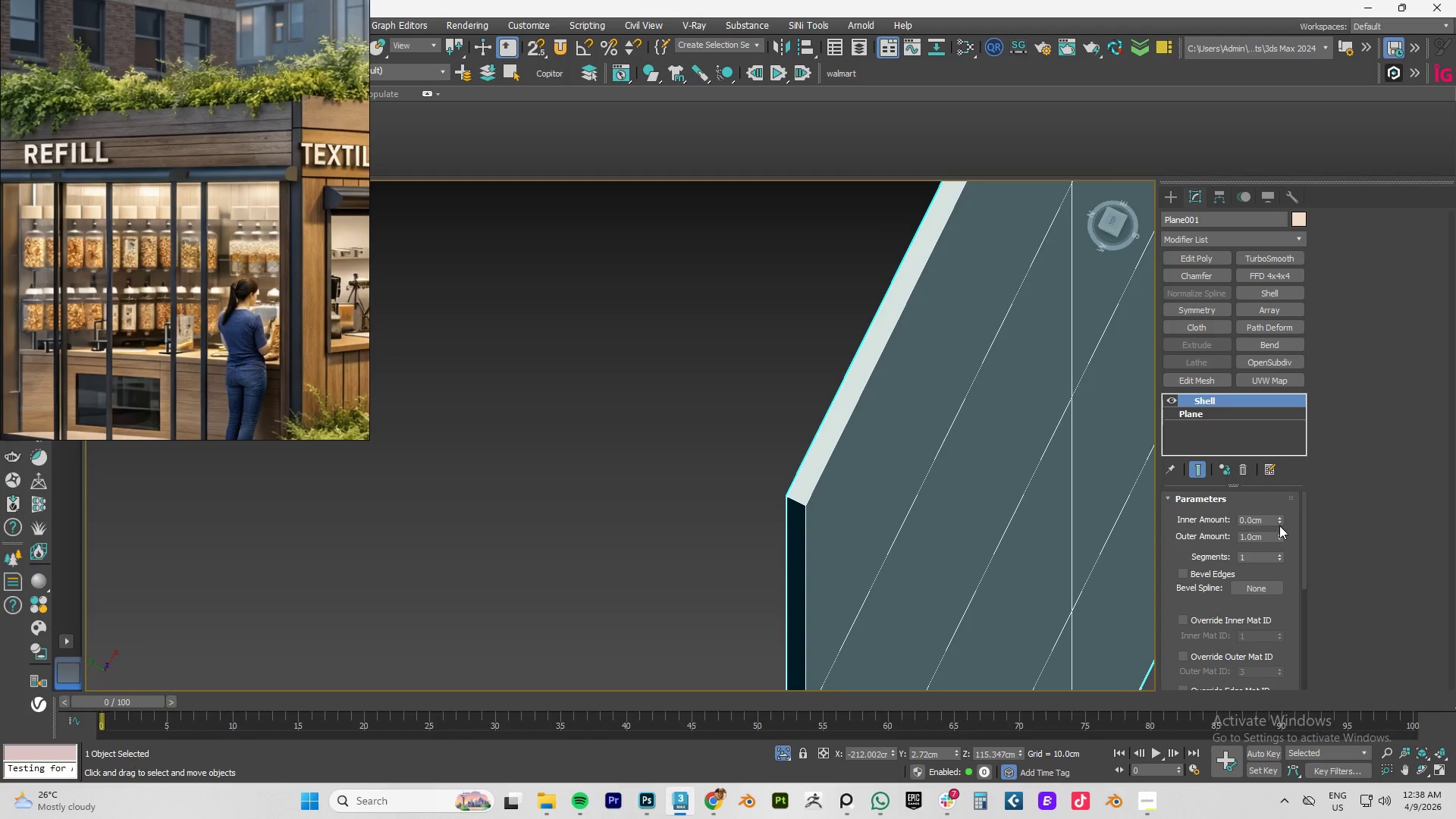 
right_click([1278, 539])
 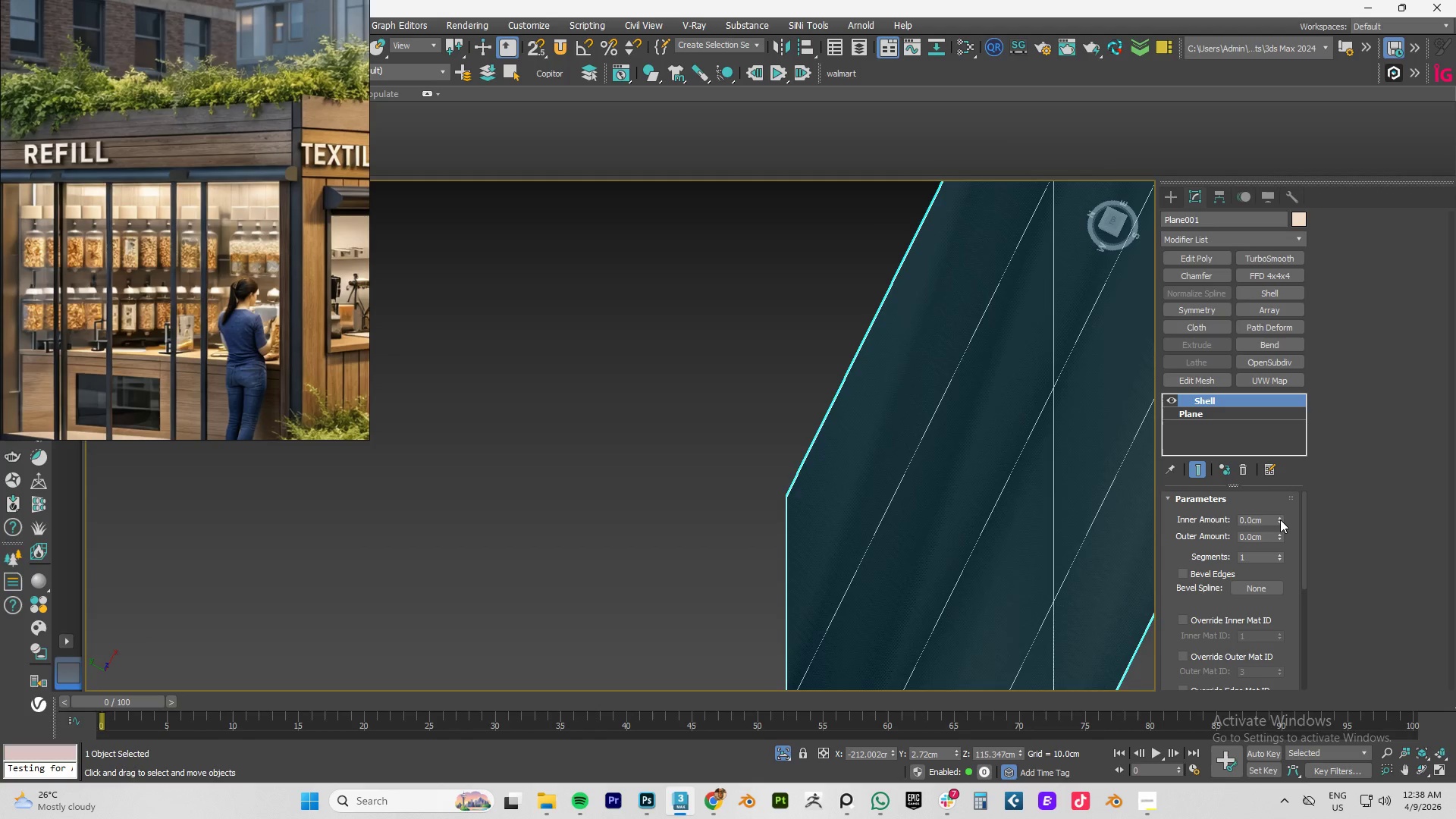 
left_click([1280, 516])
 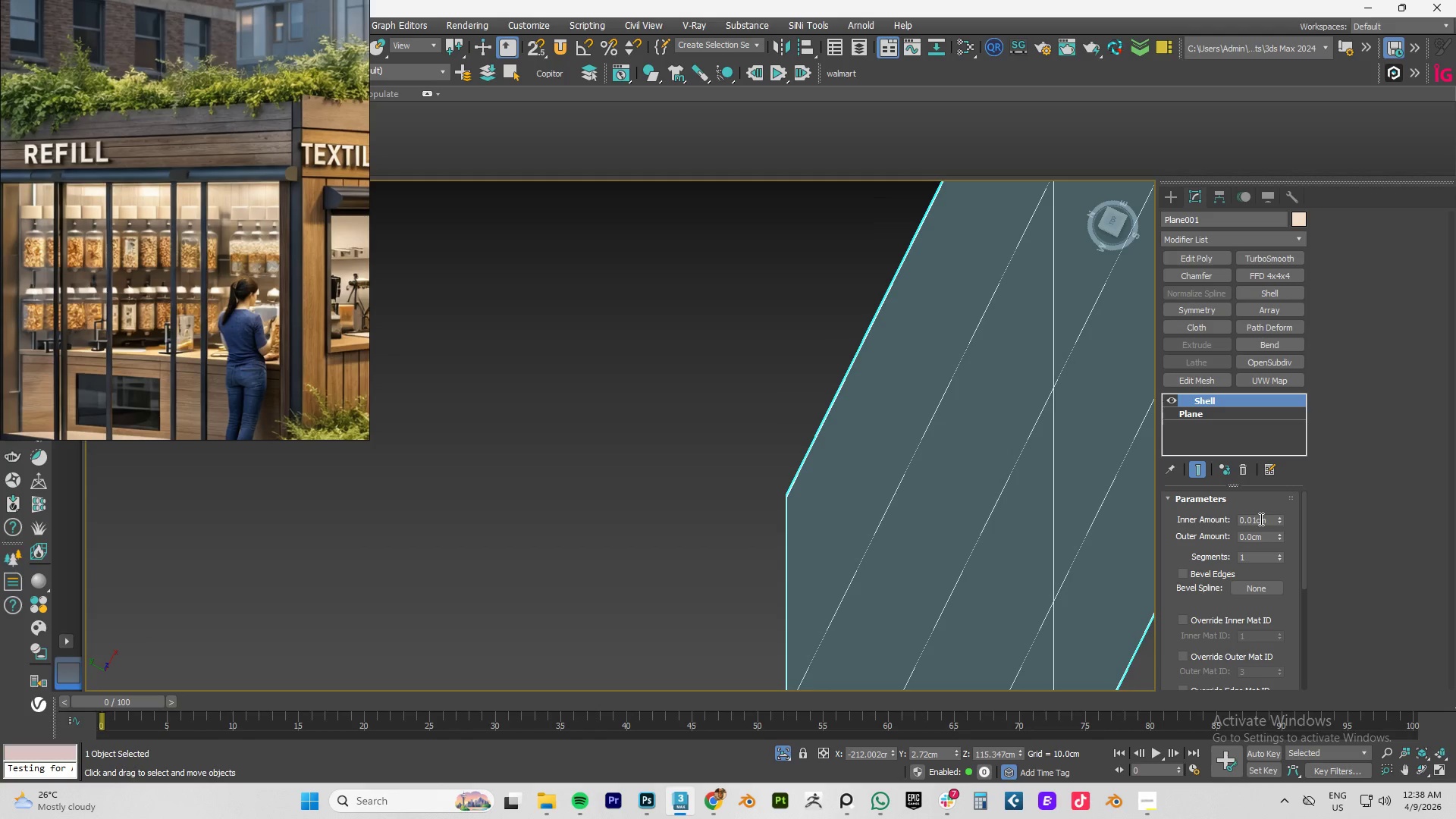 
double_click([1260, 519])
 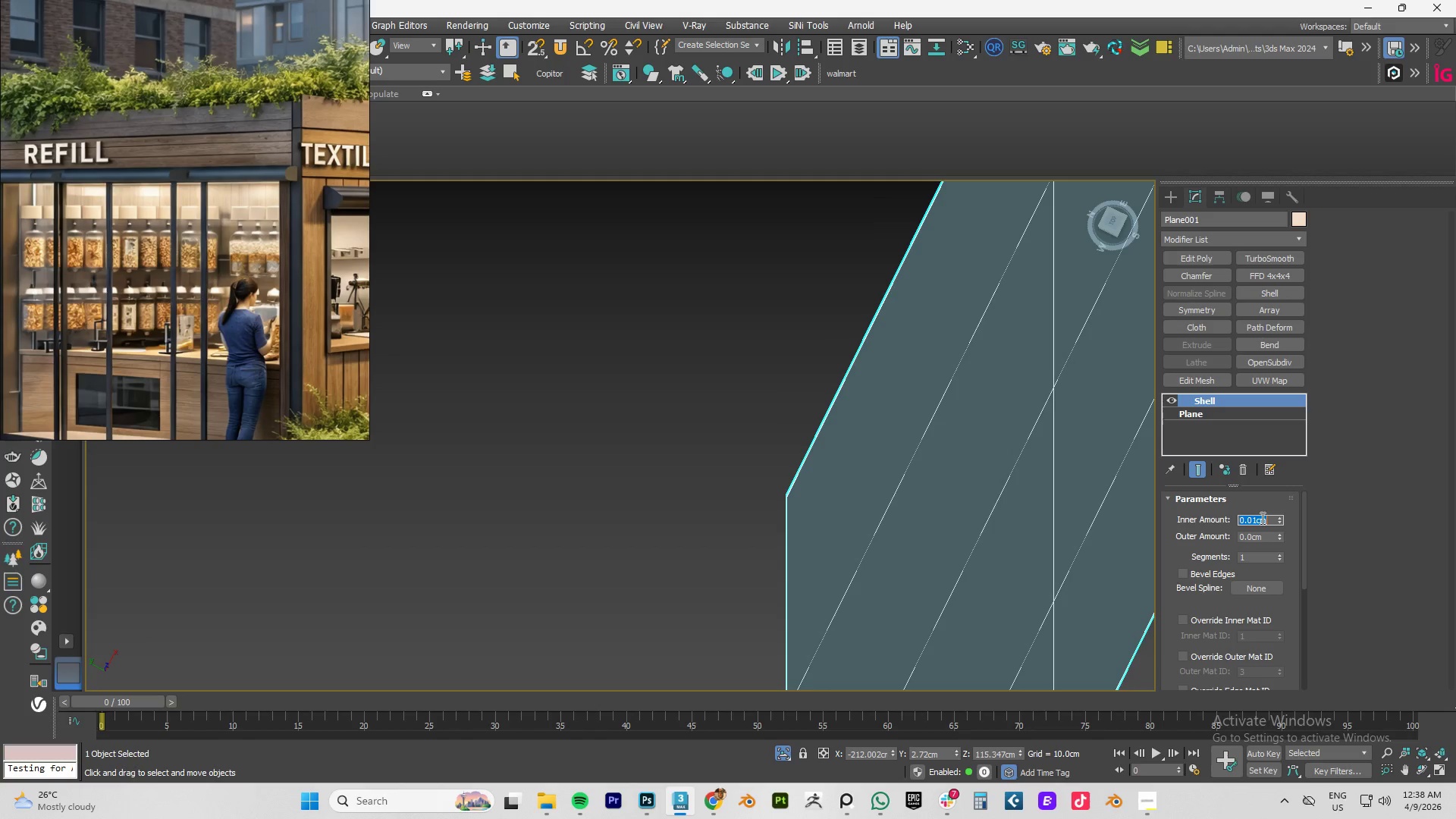 
key(Numpad1)
 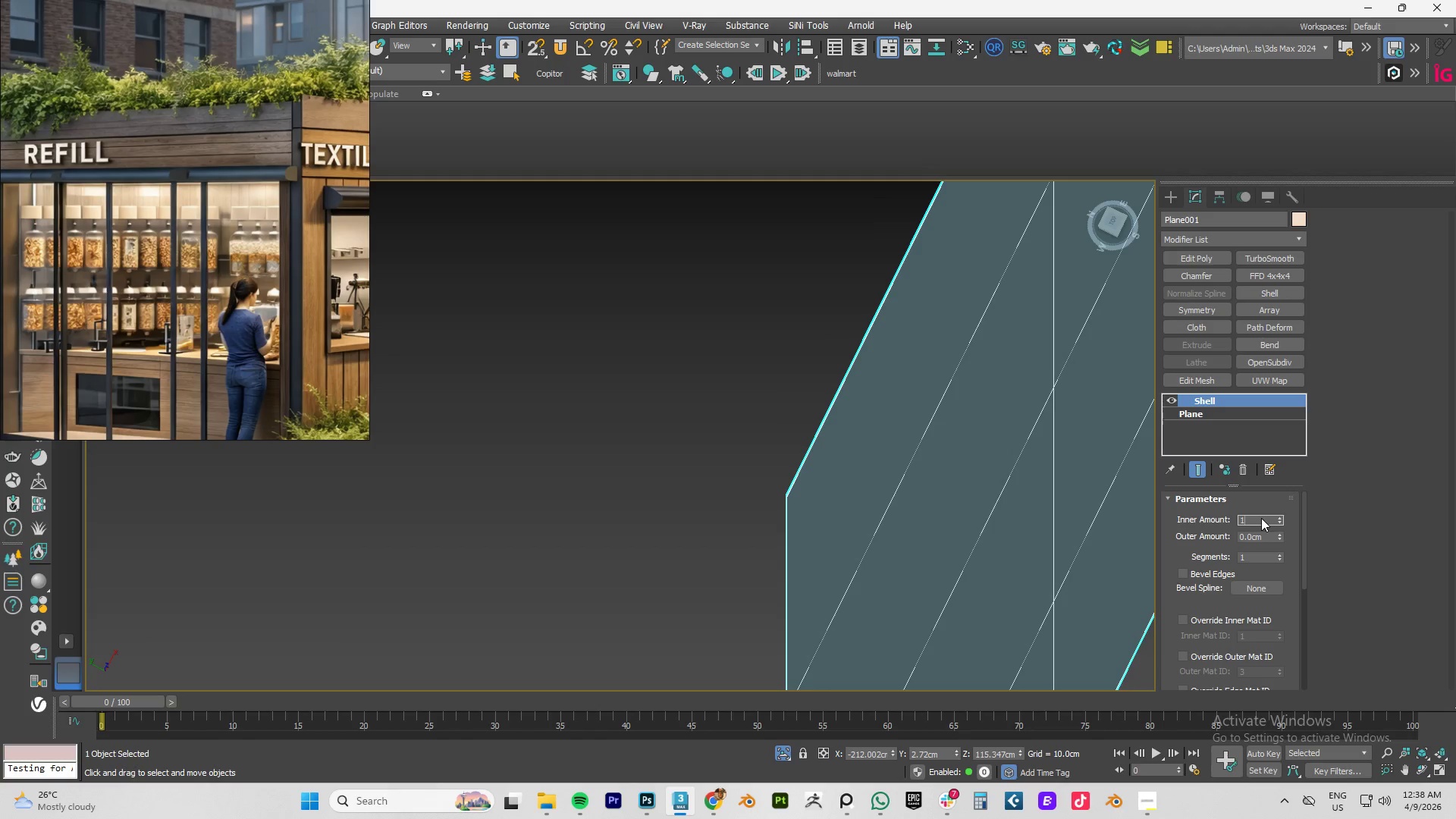 
key(NumpadDecimal)
 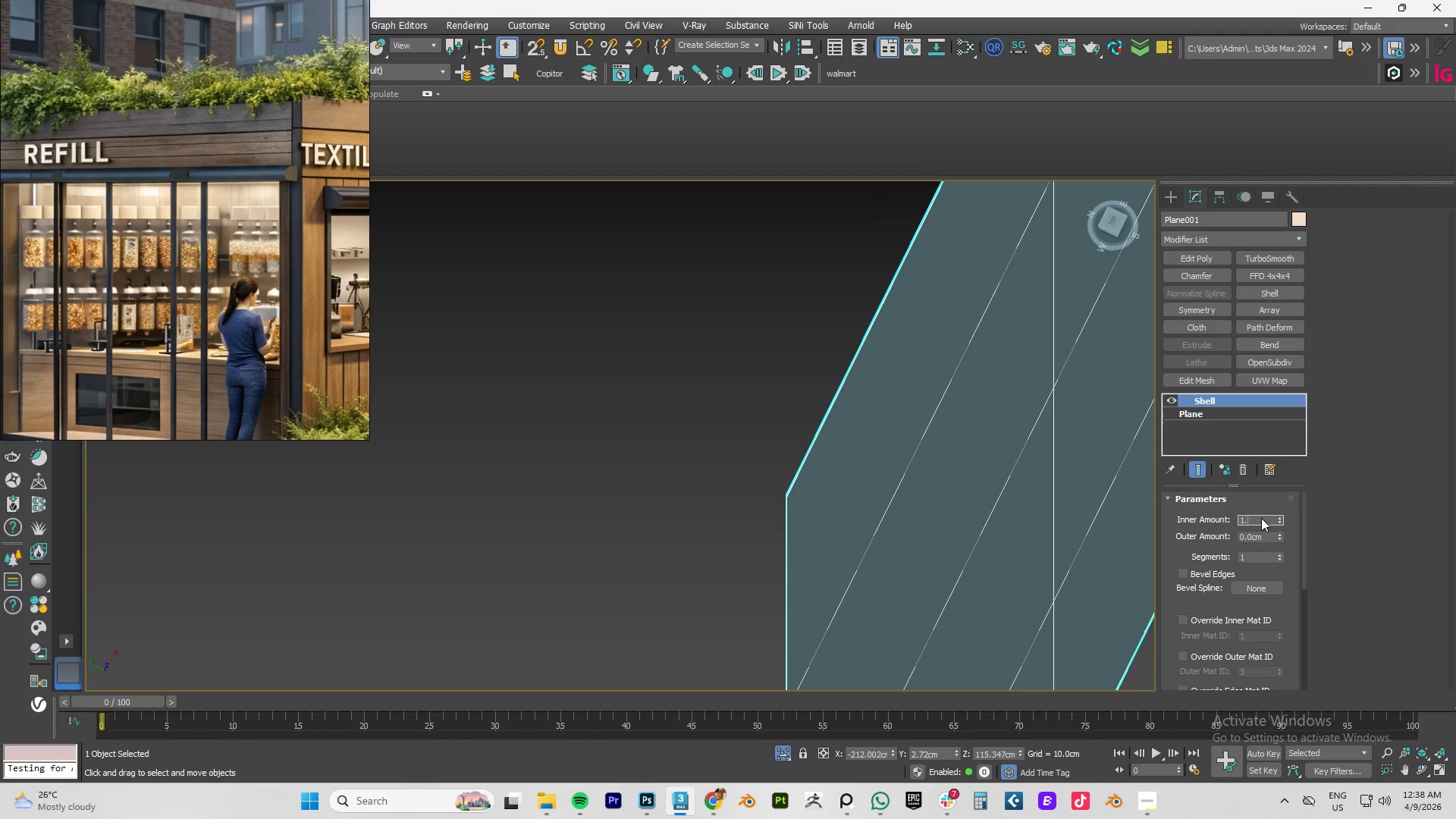 
key(Numpad5)
 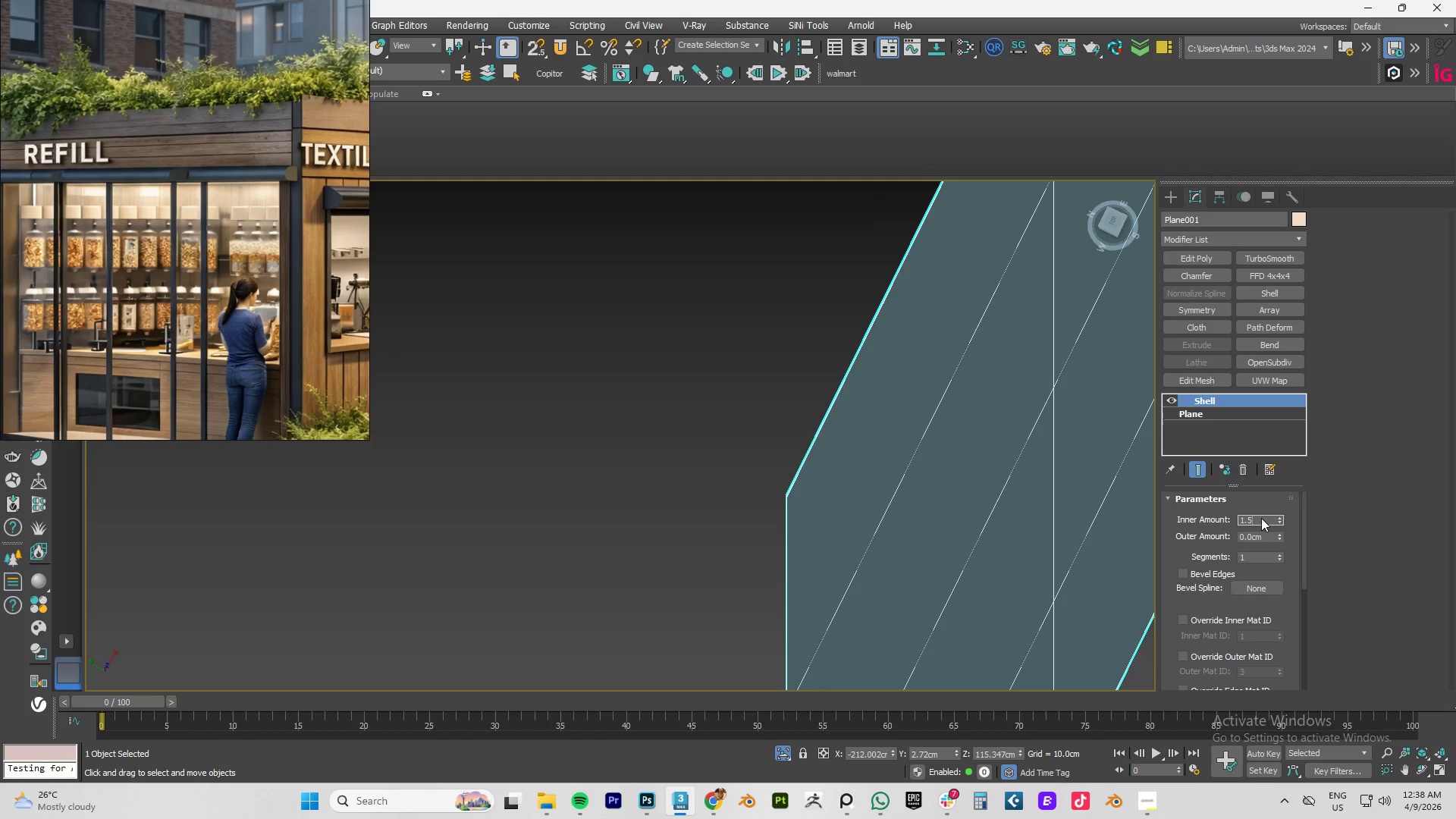 
key(NumpadEnter)
 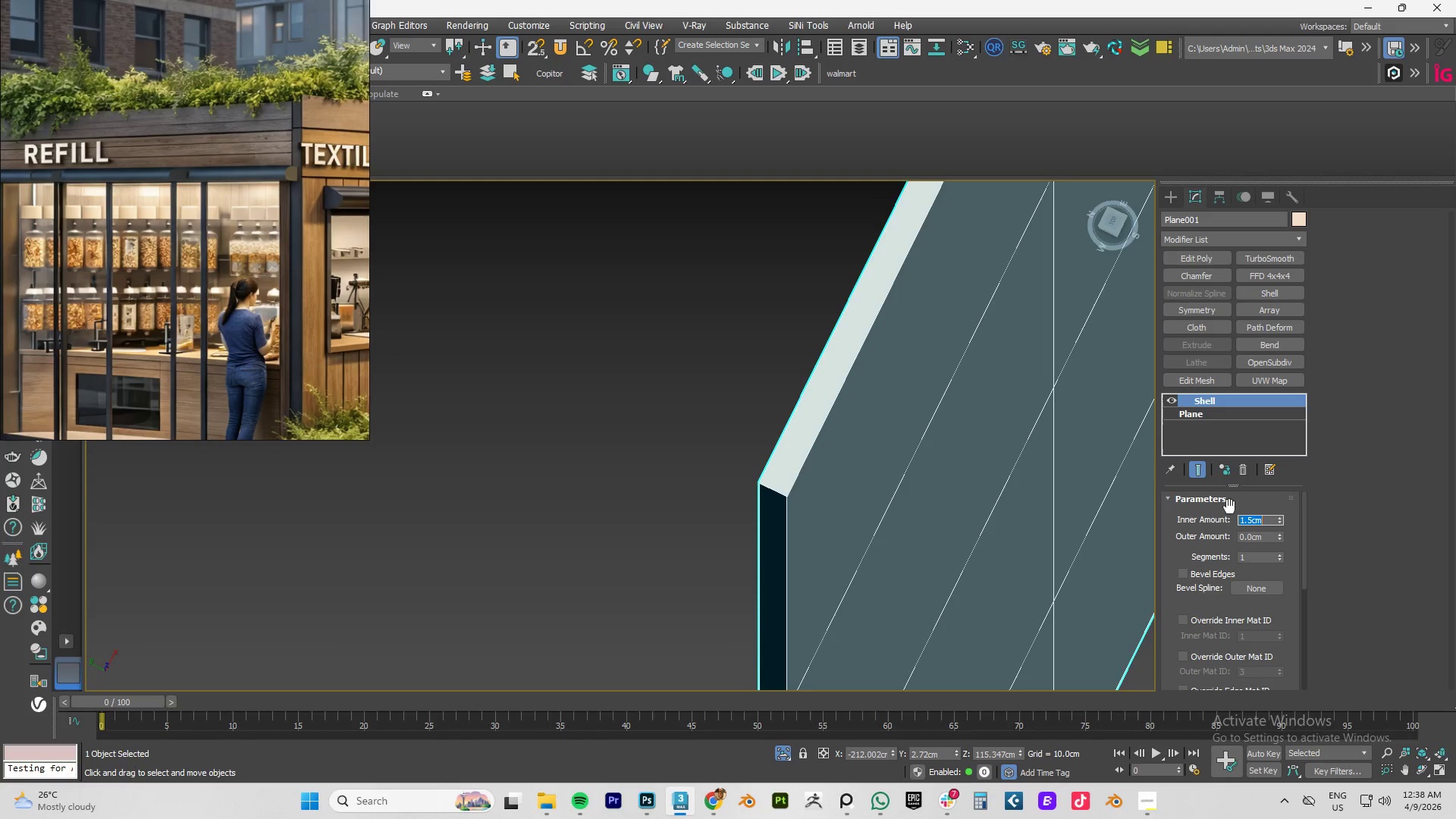 
key(Numpad1)
 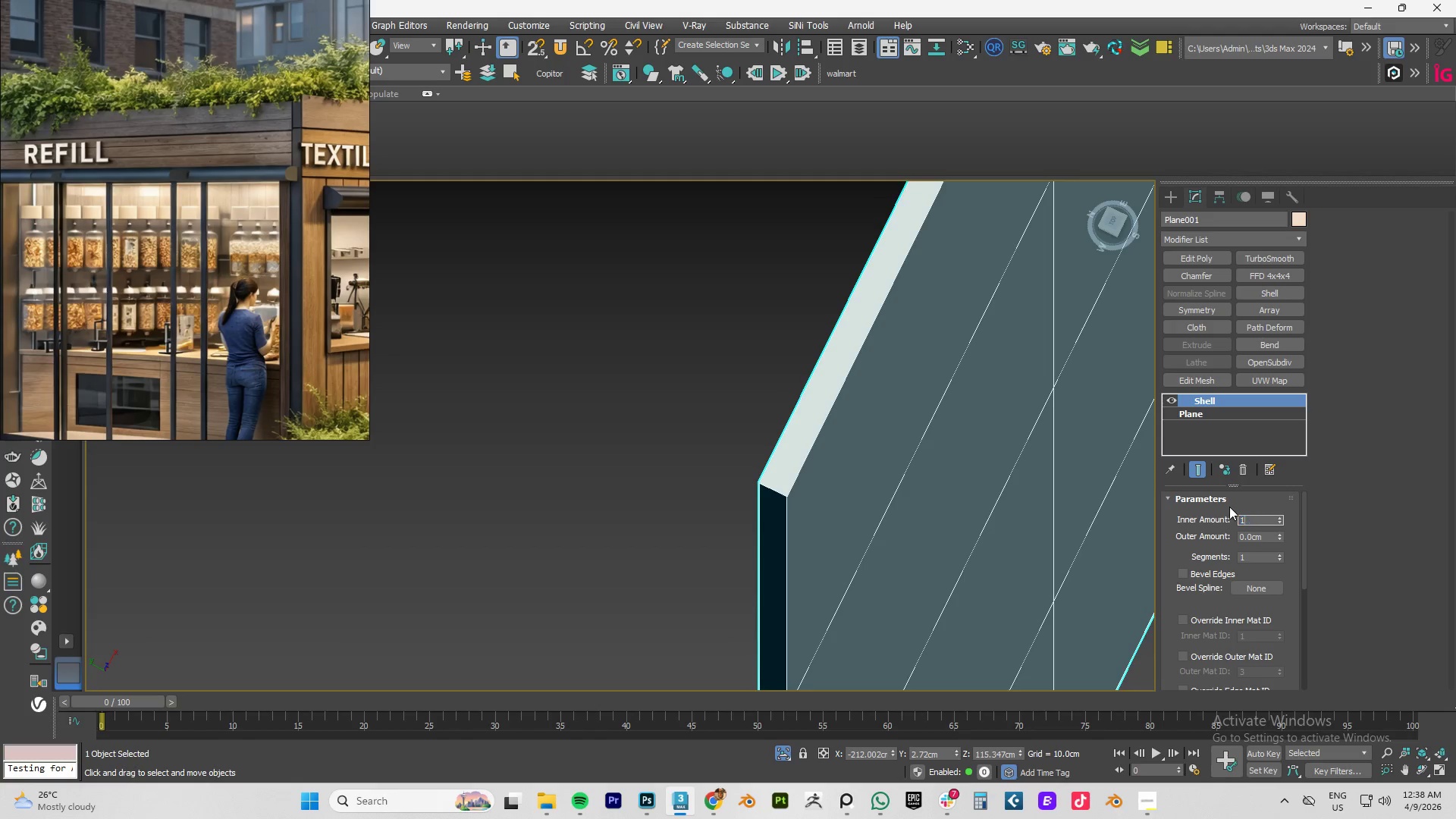 
key(NumpadEnter)
 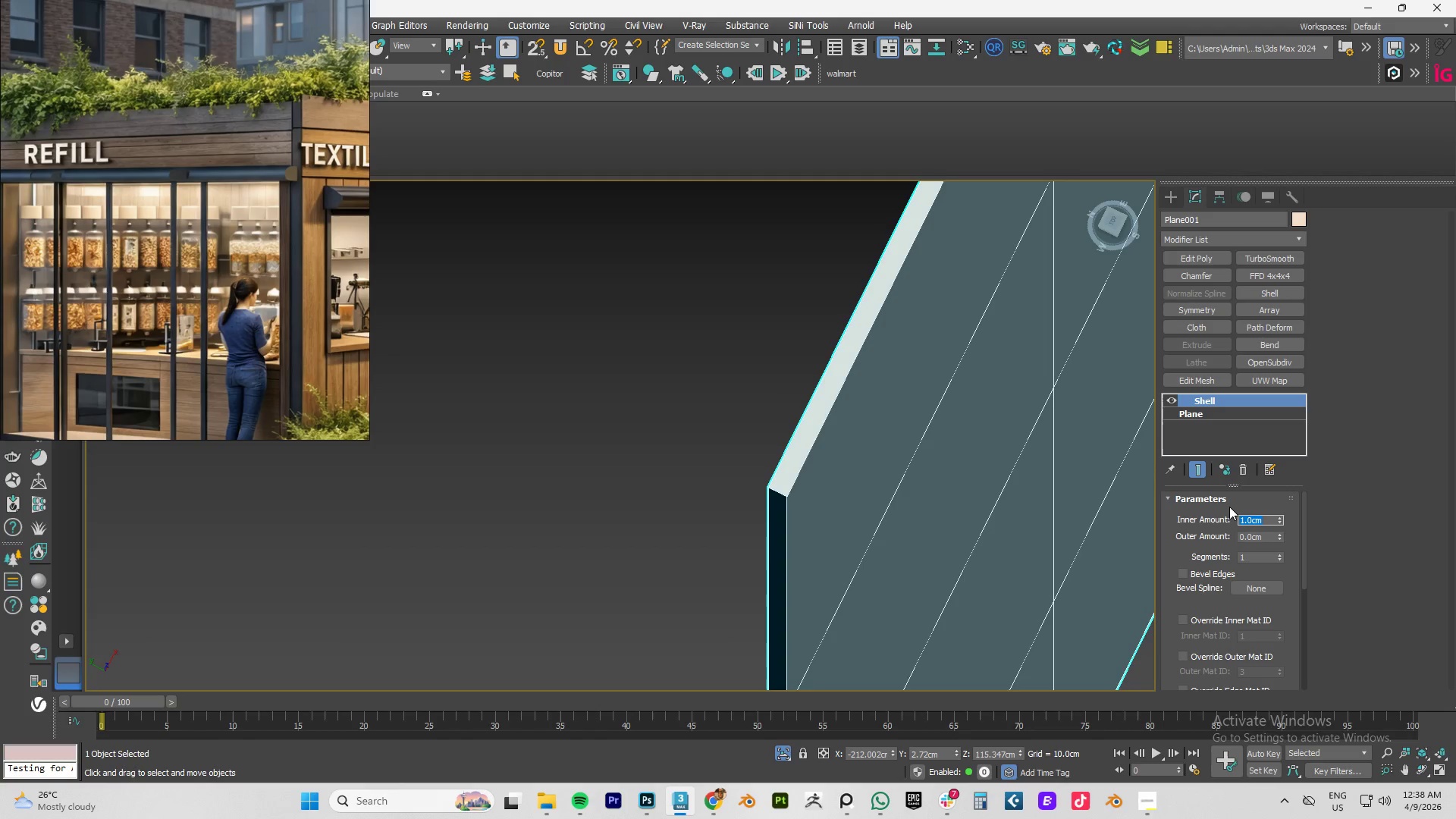 
key(Numpad1)
 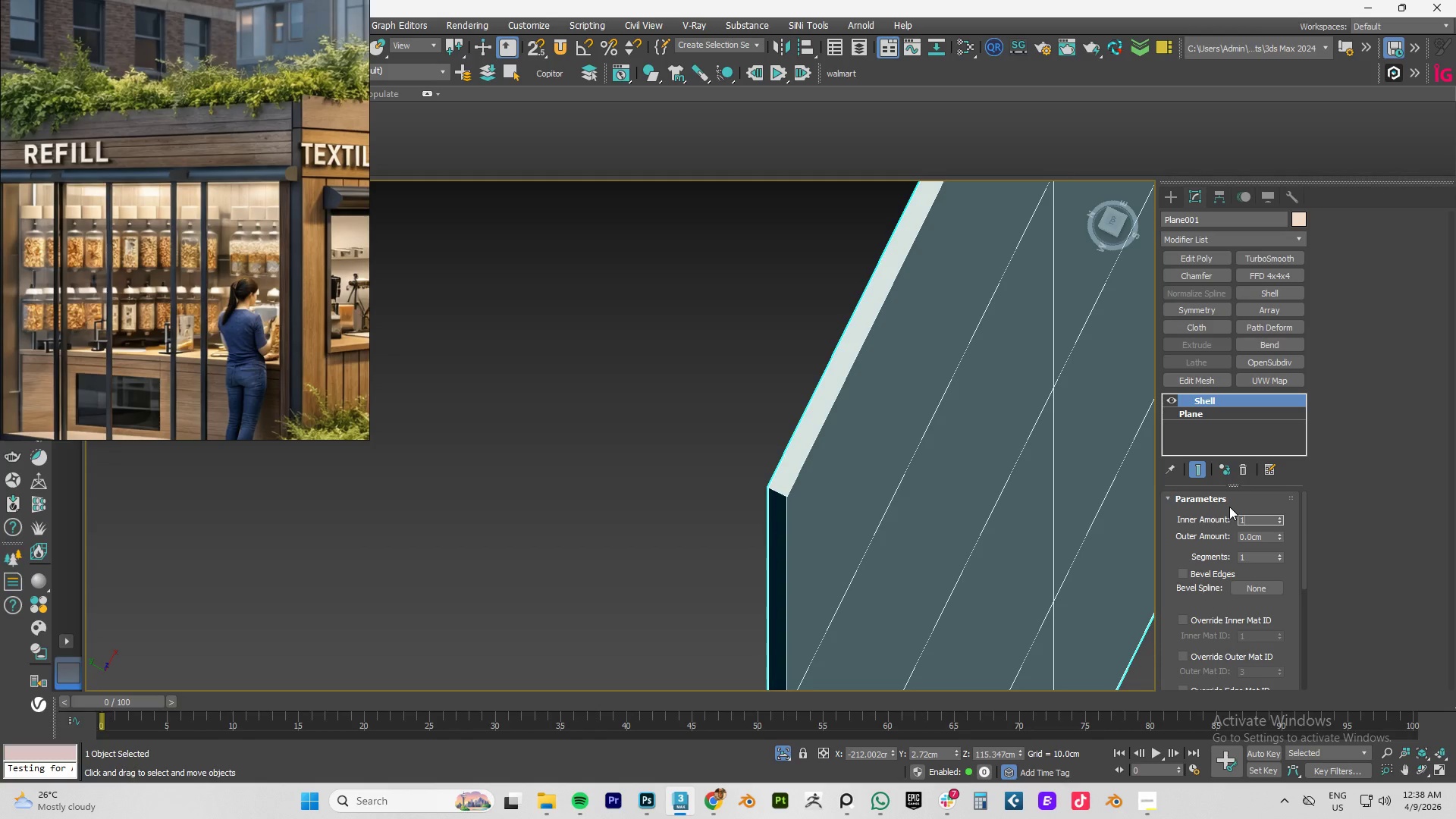 
key(NumpadDecimal)
 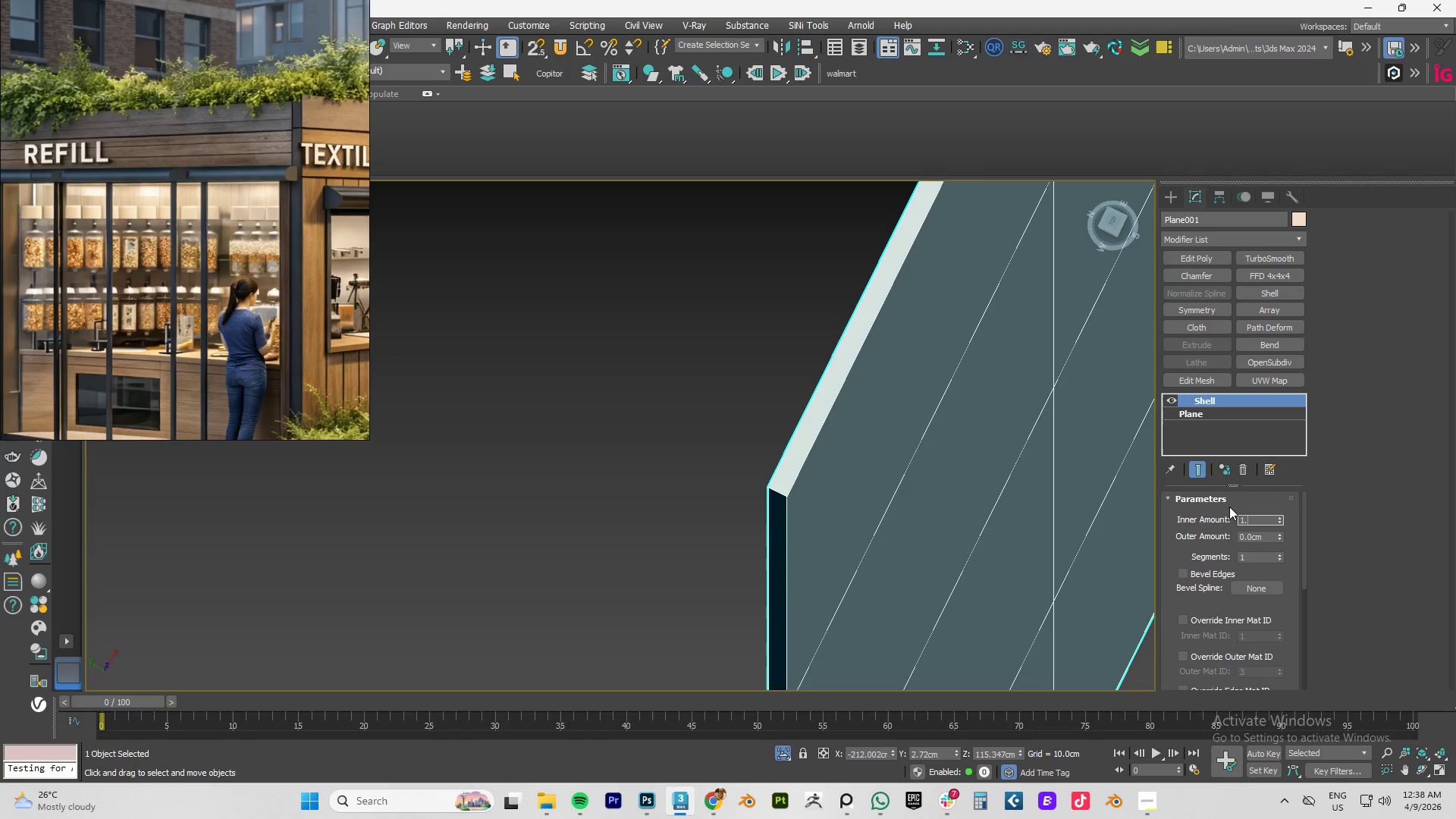 
key(Numpad5)
 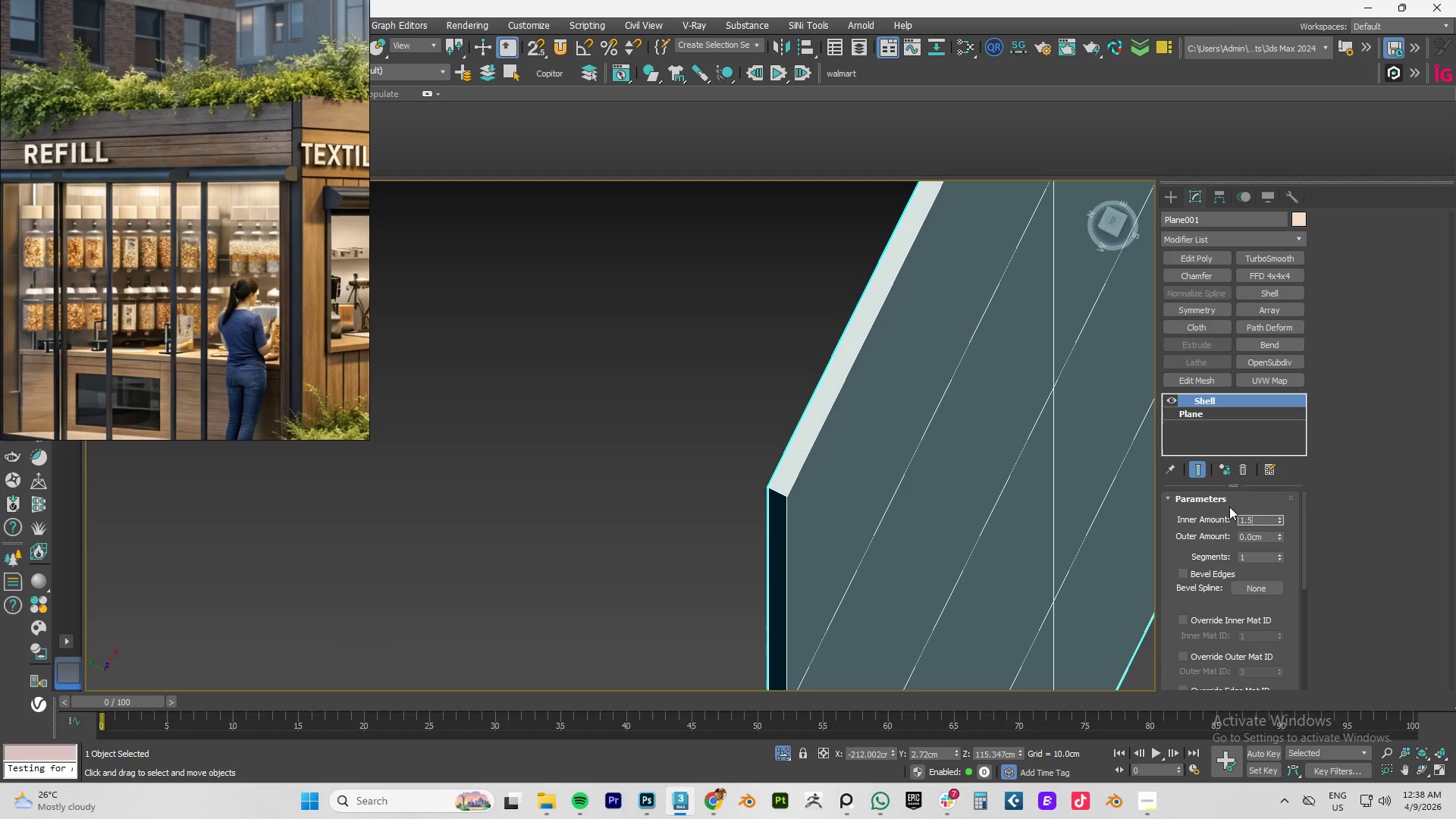 
key(NumpadEnter)
 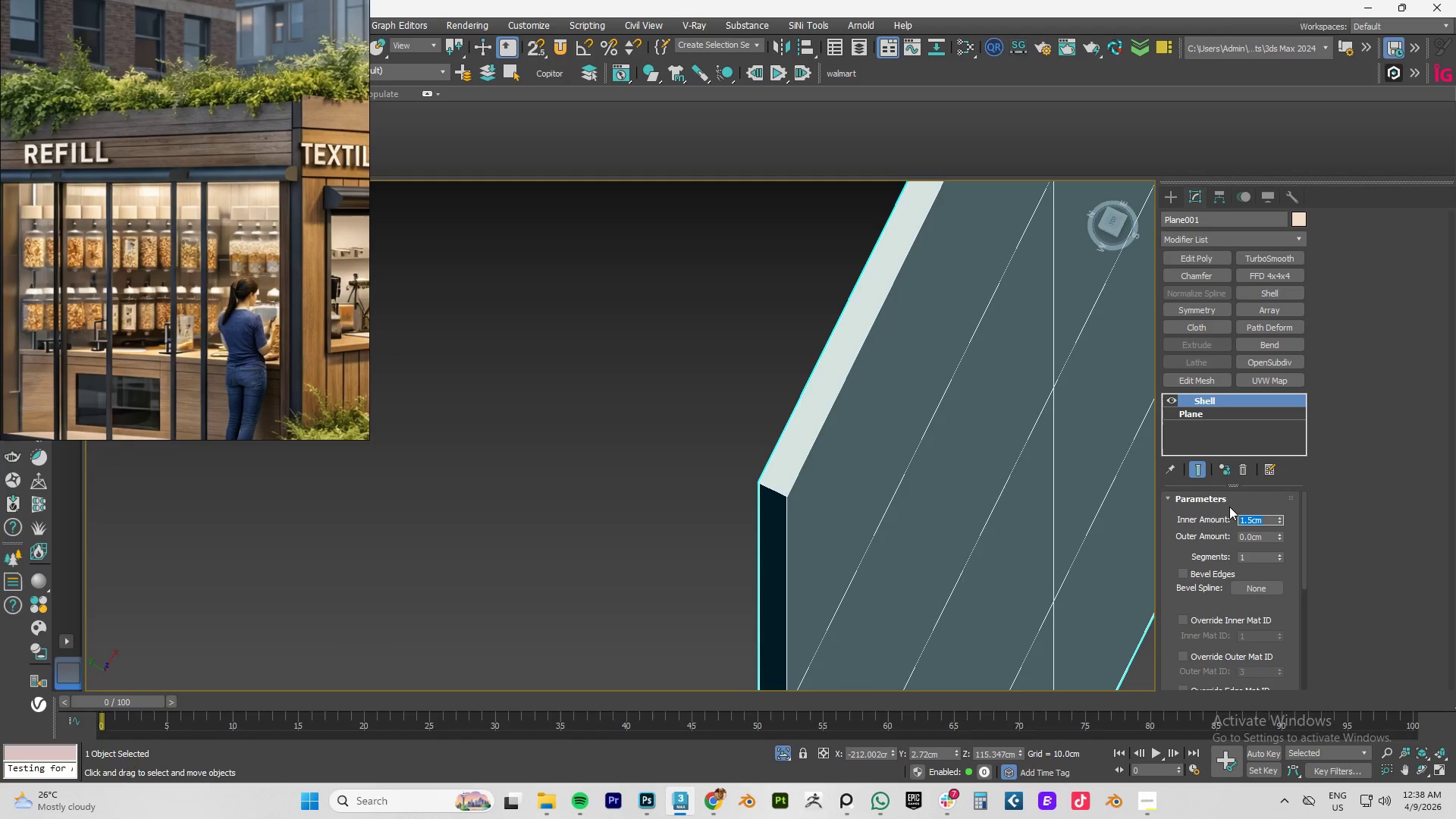 
key(Numpad2)
 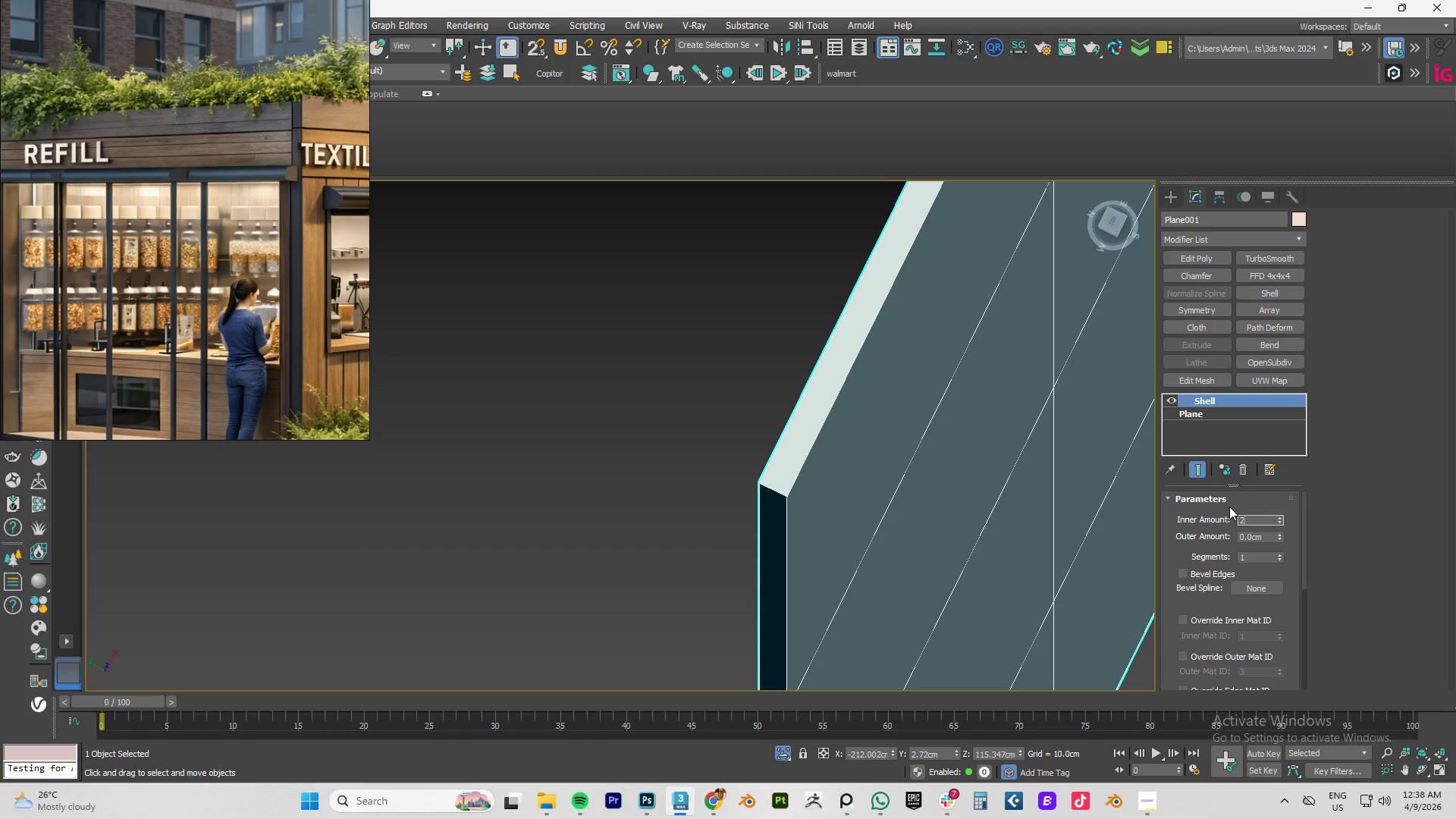 
key(NumpadEnter)
 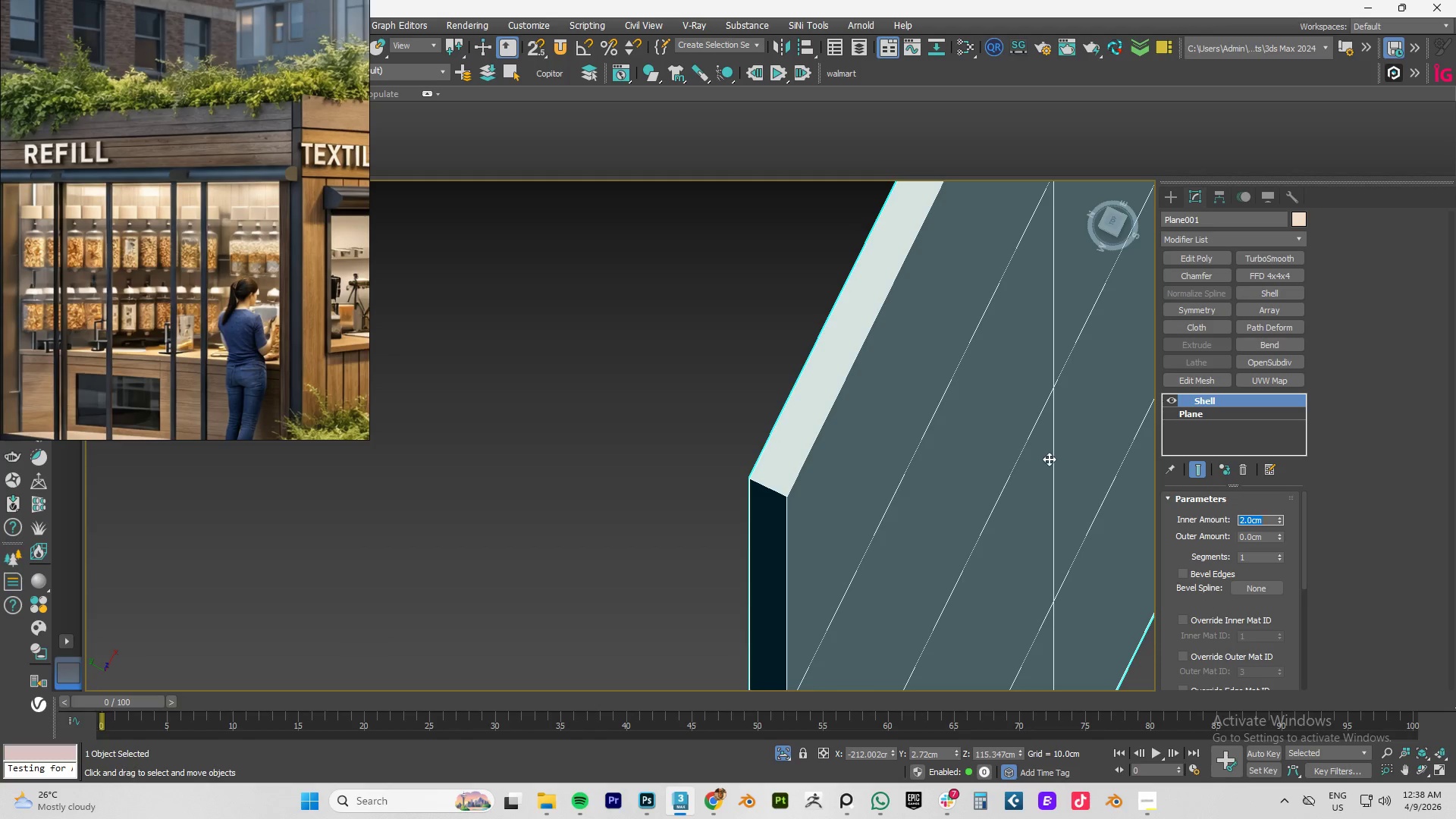 
scroll: coordinate [808, 435], scroll_direction: down, amount: 3.0
 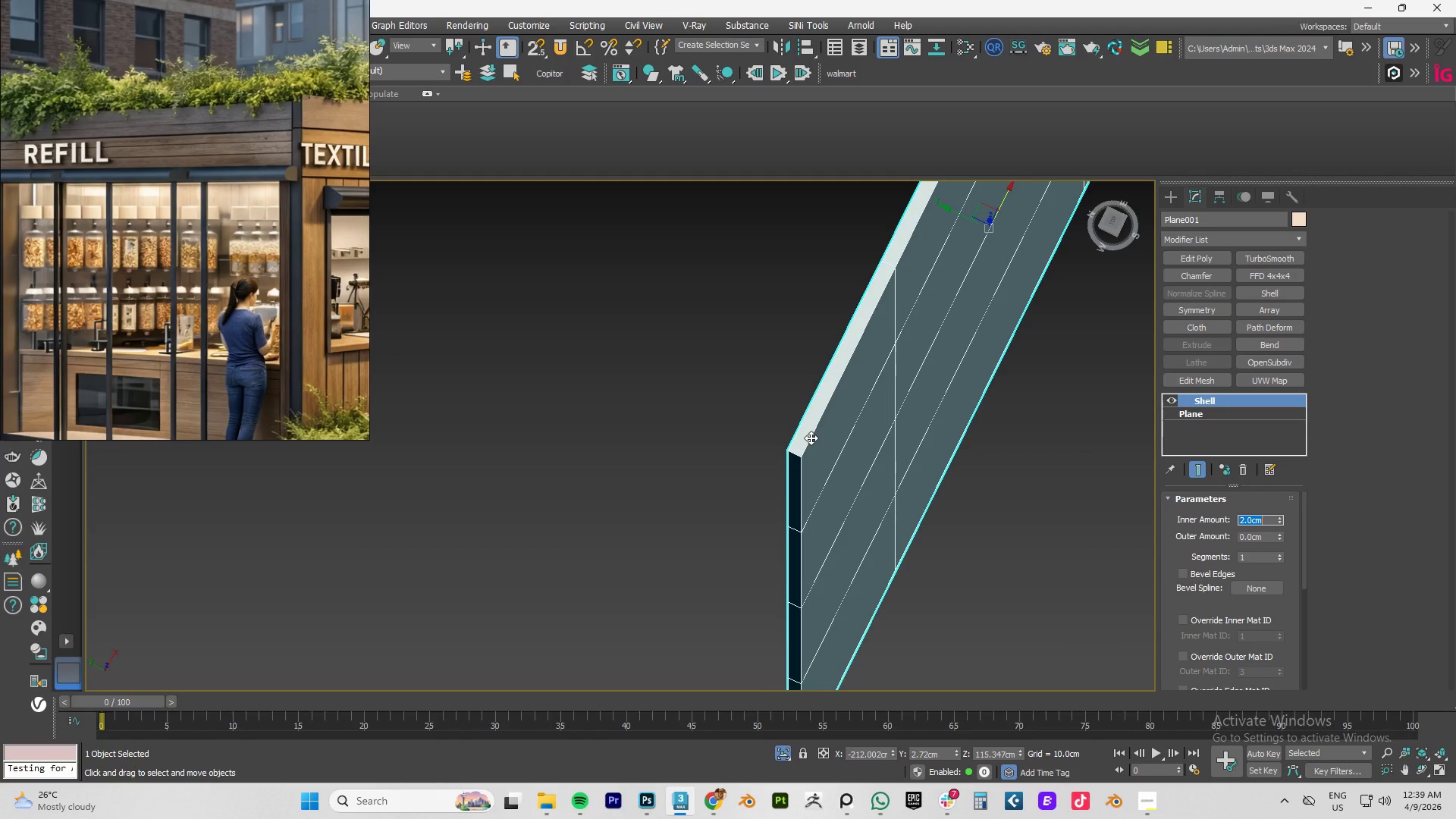 
wait(19.26)
 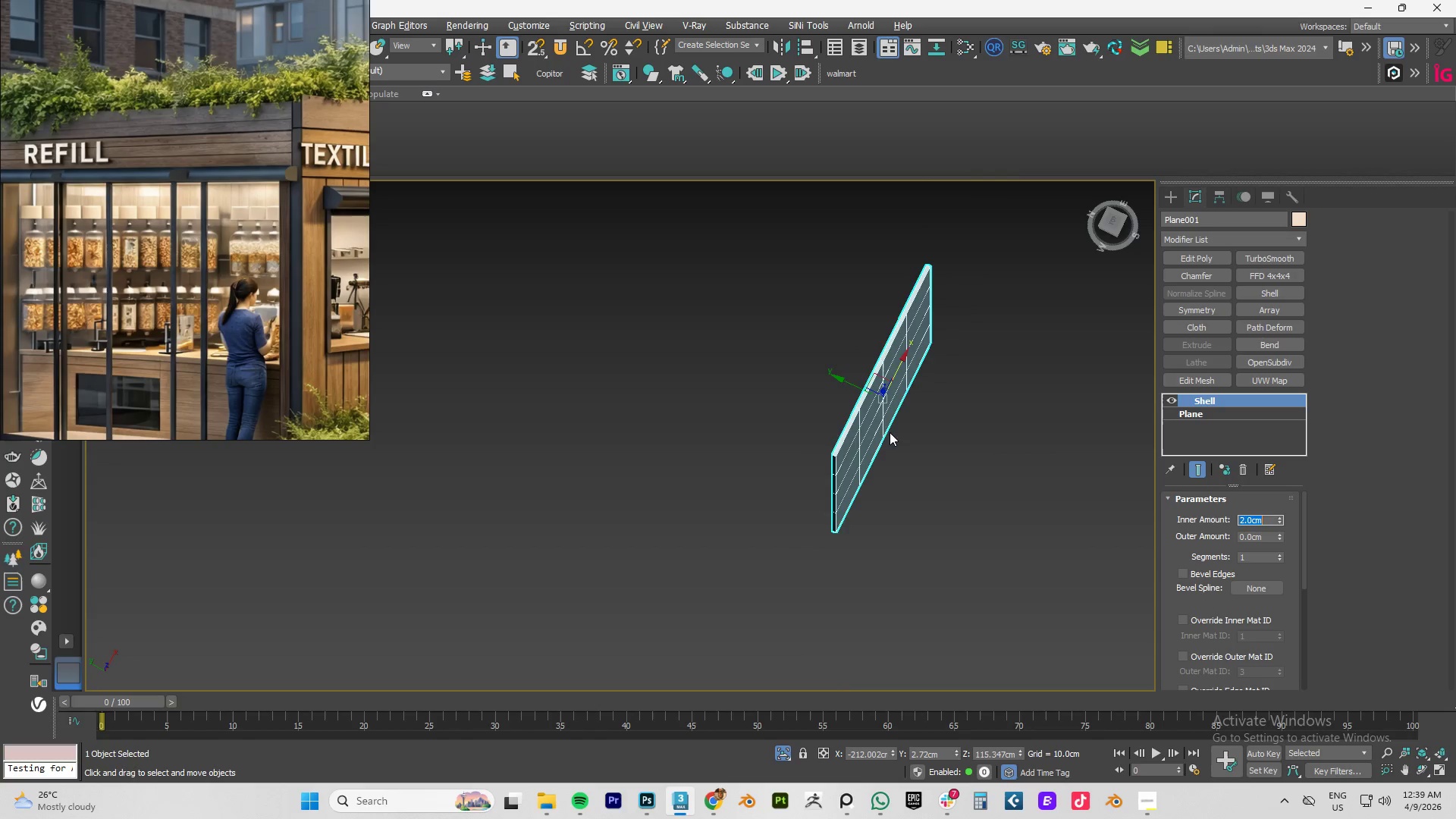 
hold_key(key=AltLeft, duration=1.3)
 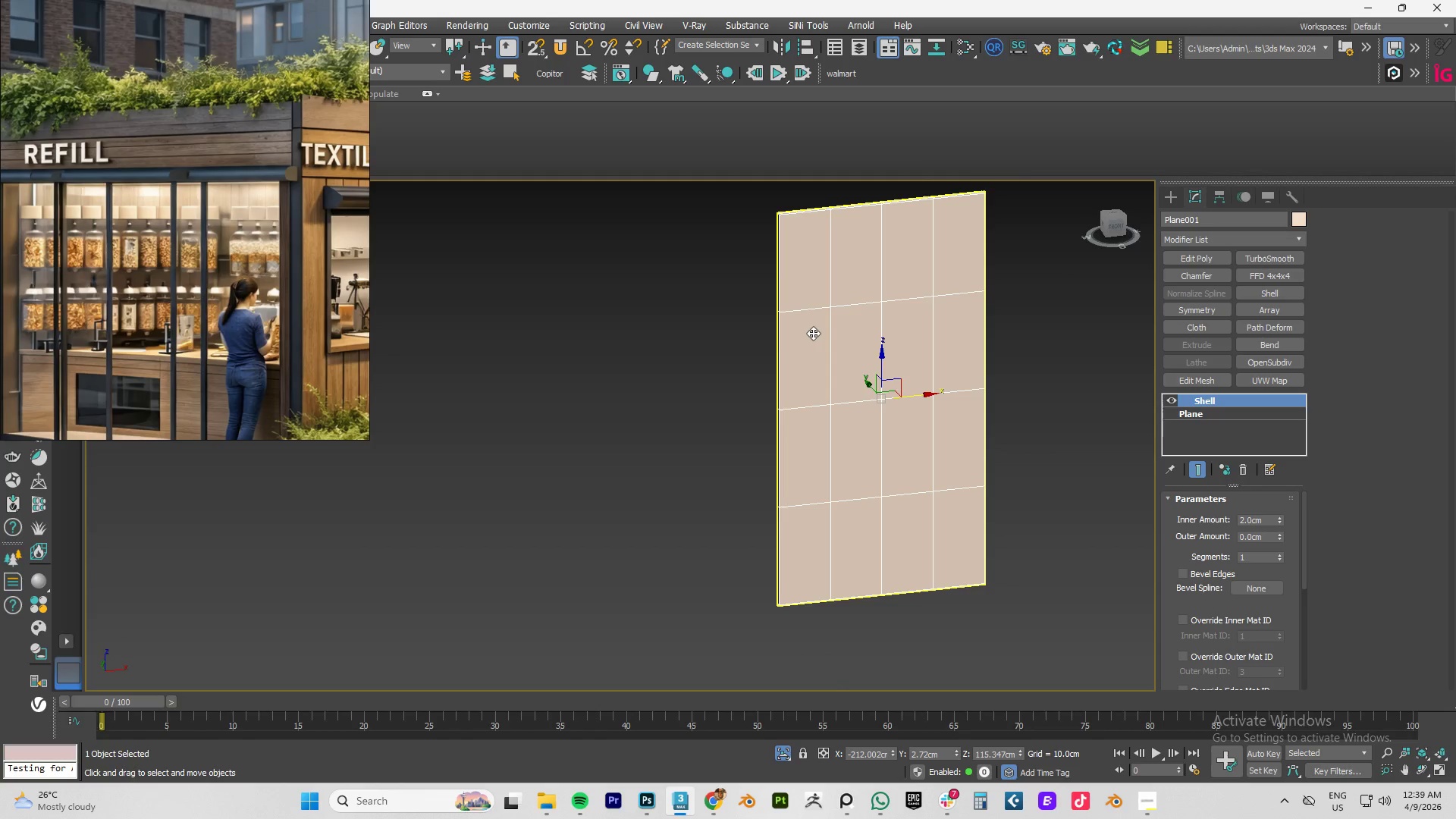 
scroll: coordinate [847, 455], scroll_direction: down, amount: 4.0
 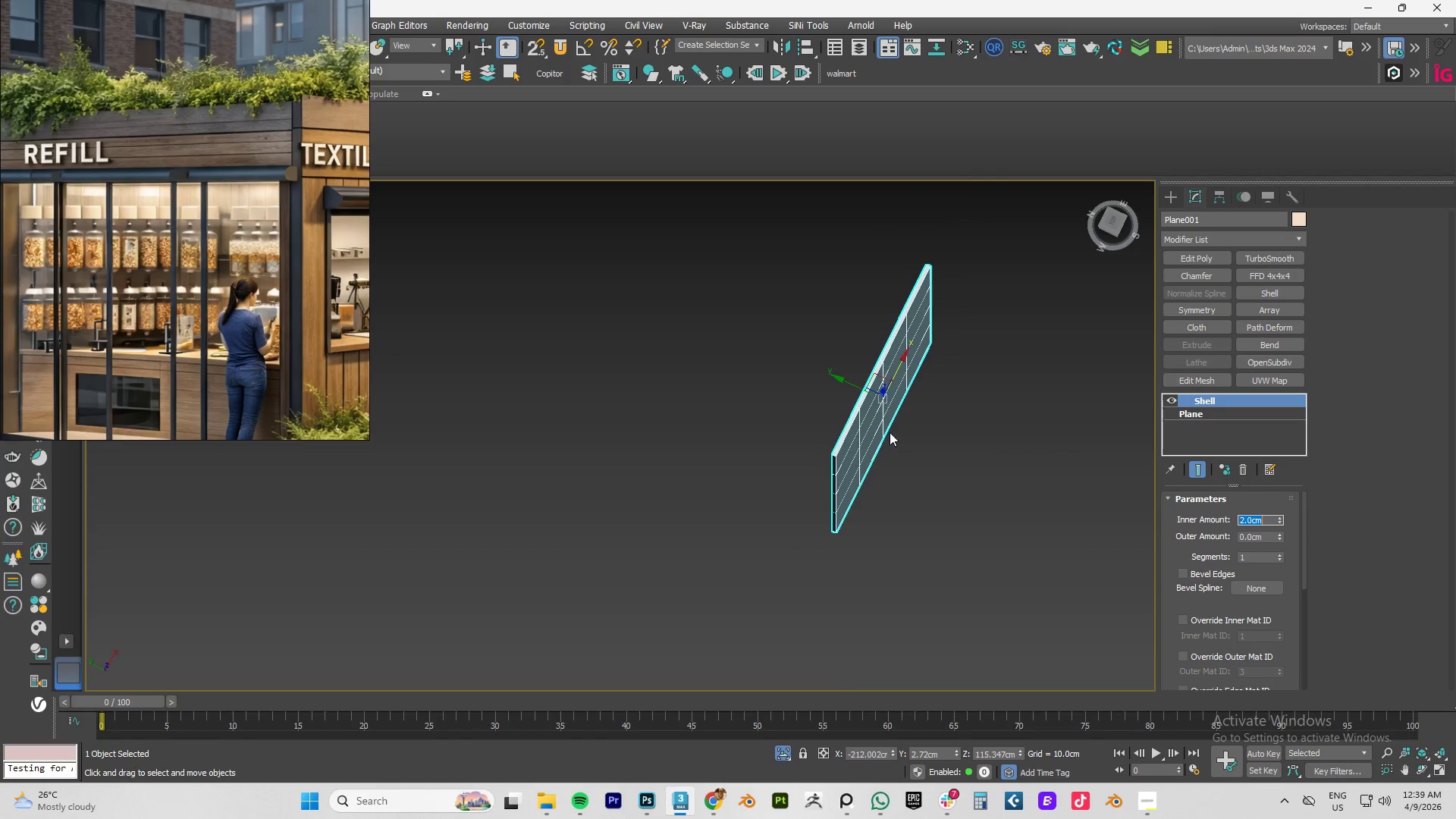 
type(fz)
 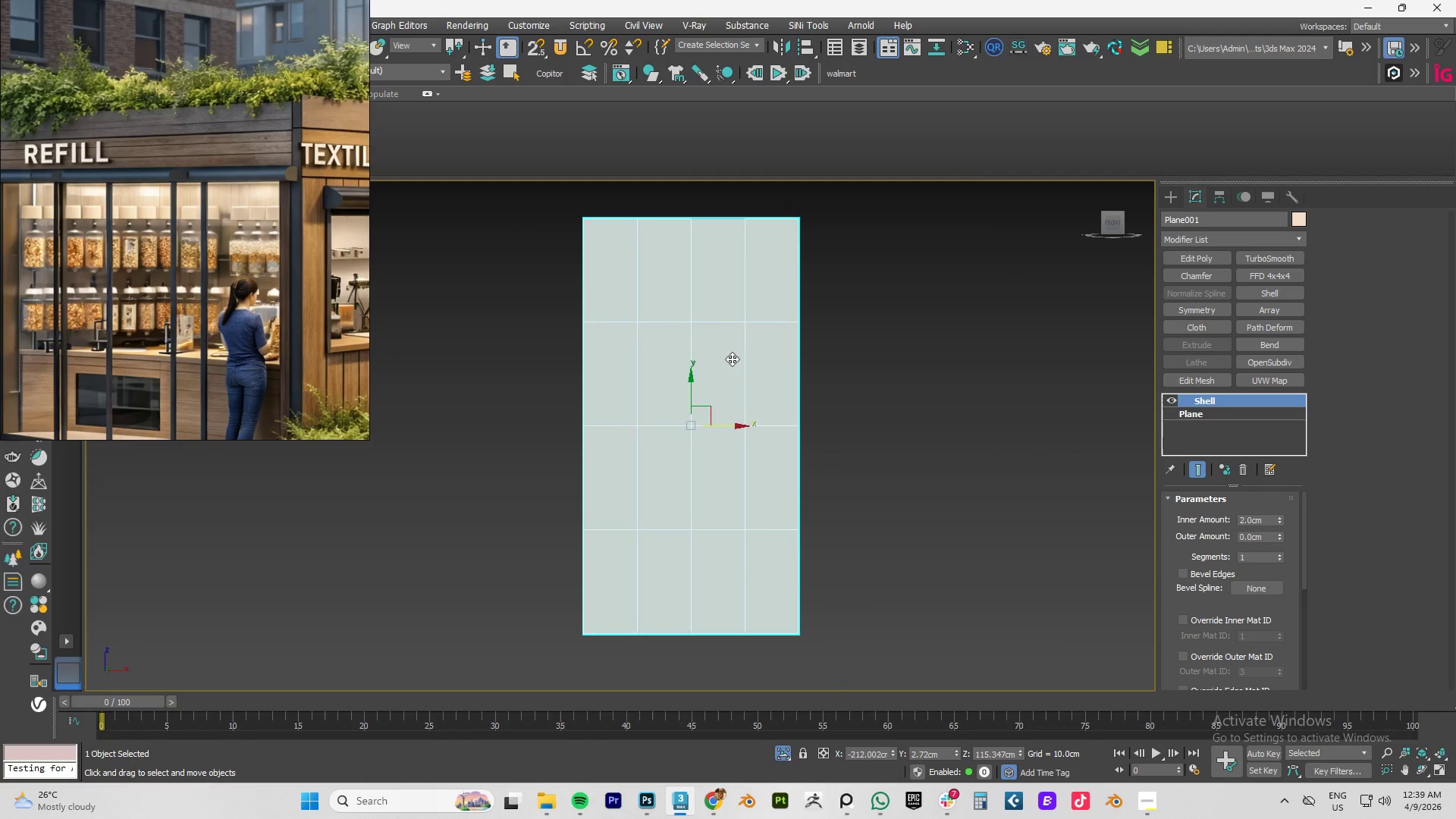 
hold_key(key=AltLeft, duration=1.06)
 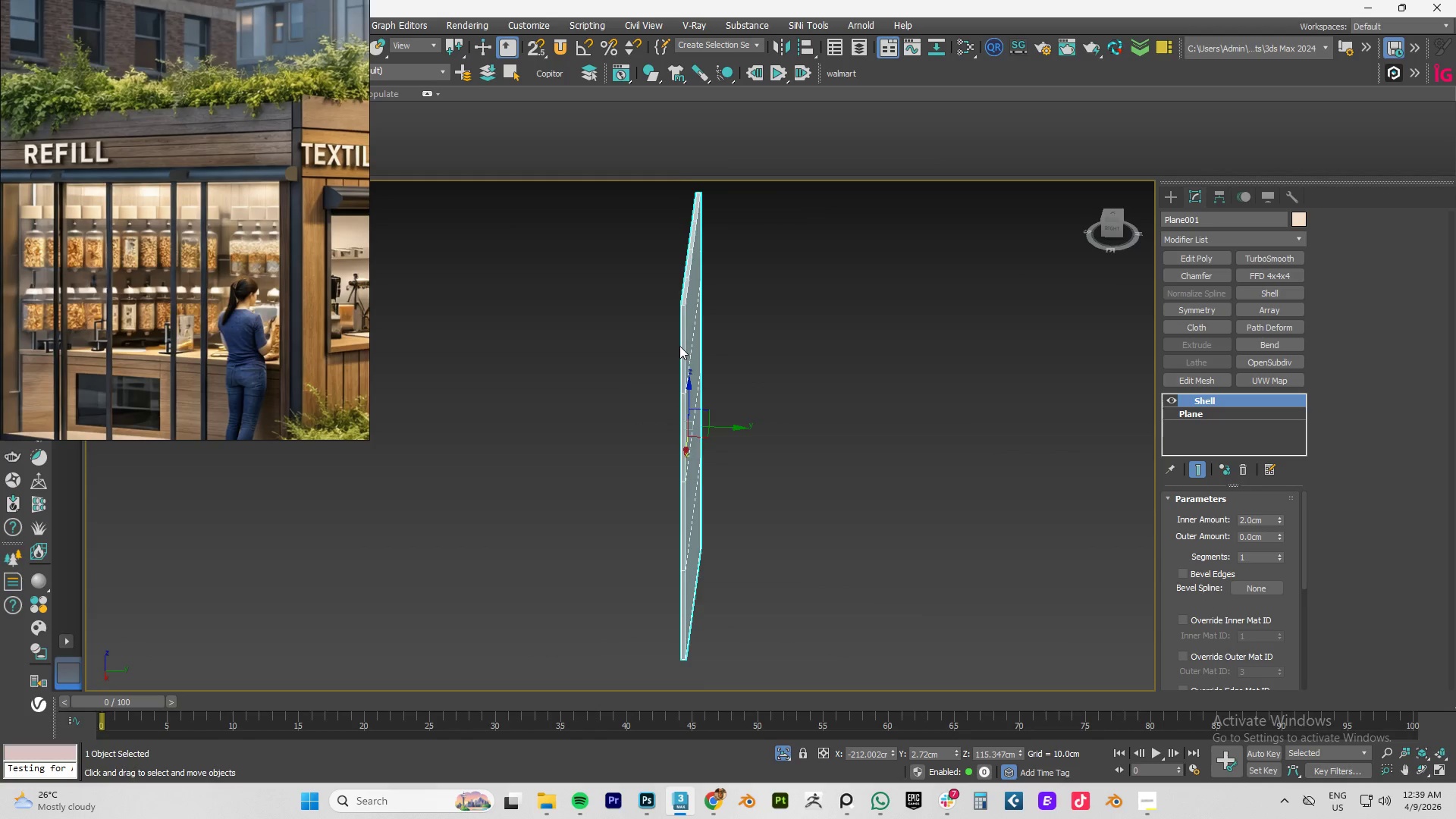 
hold_key(key=AltLeft, duration=0.7)
 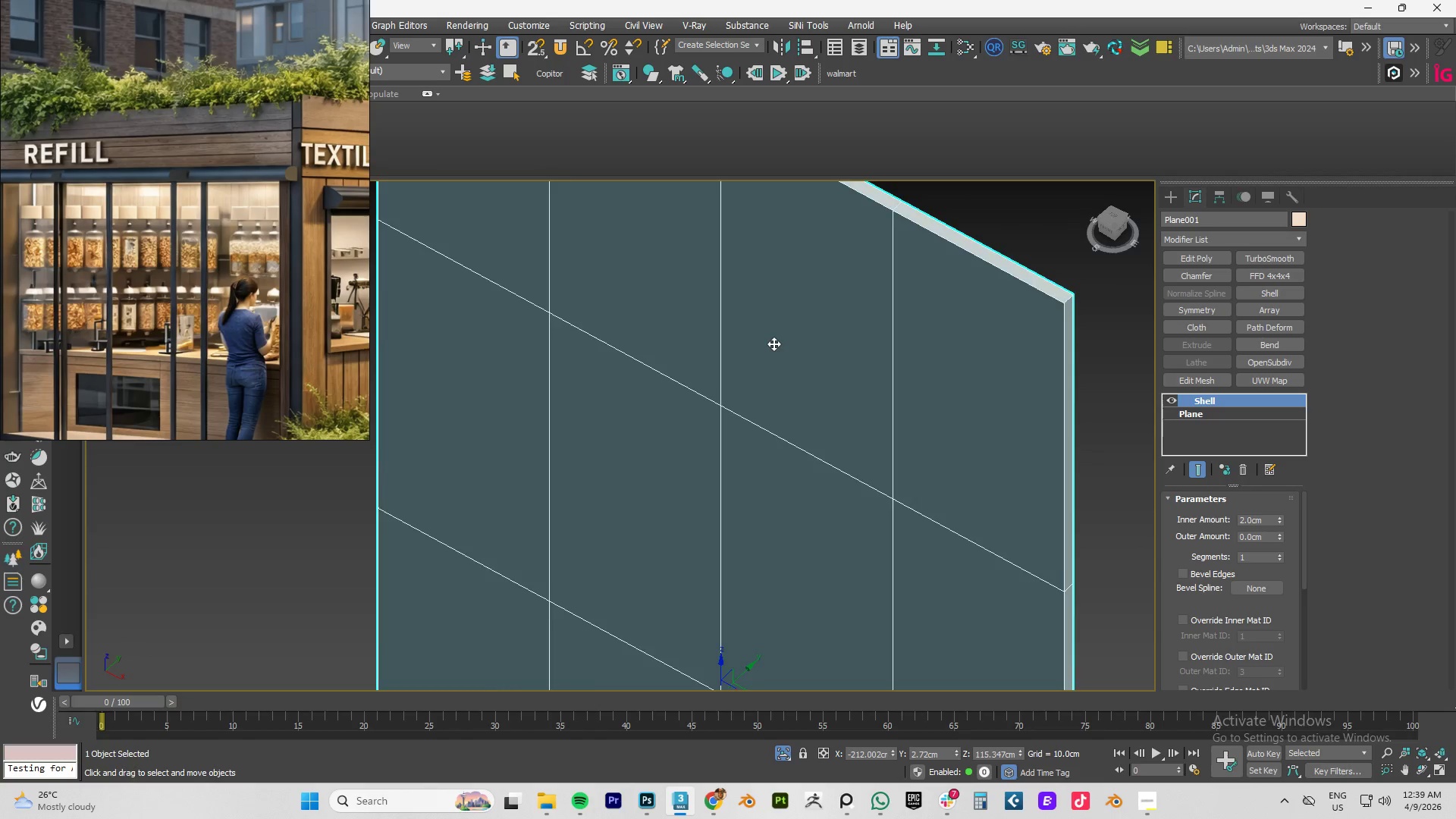 
scroll: coordinate [680, 329], scroll_direction: up, amount: 4.0
 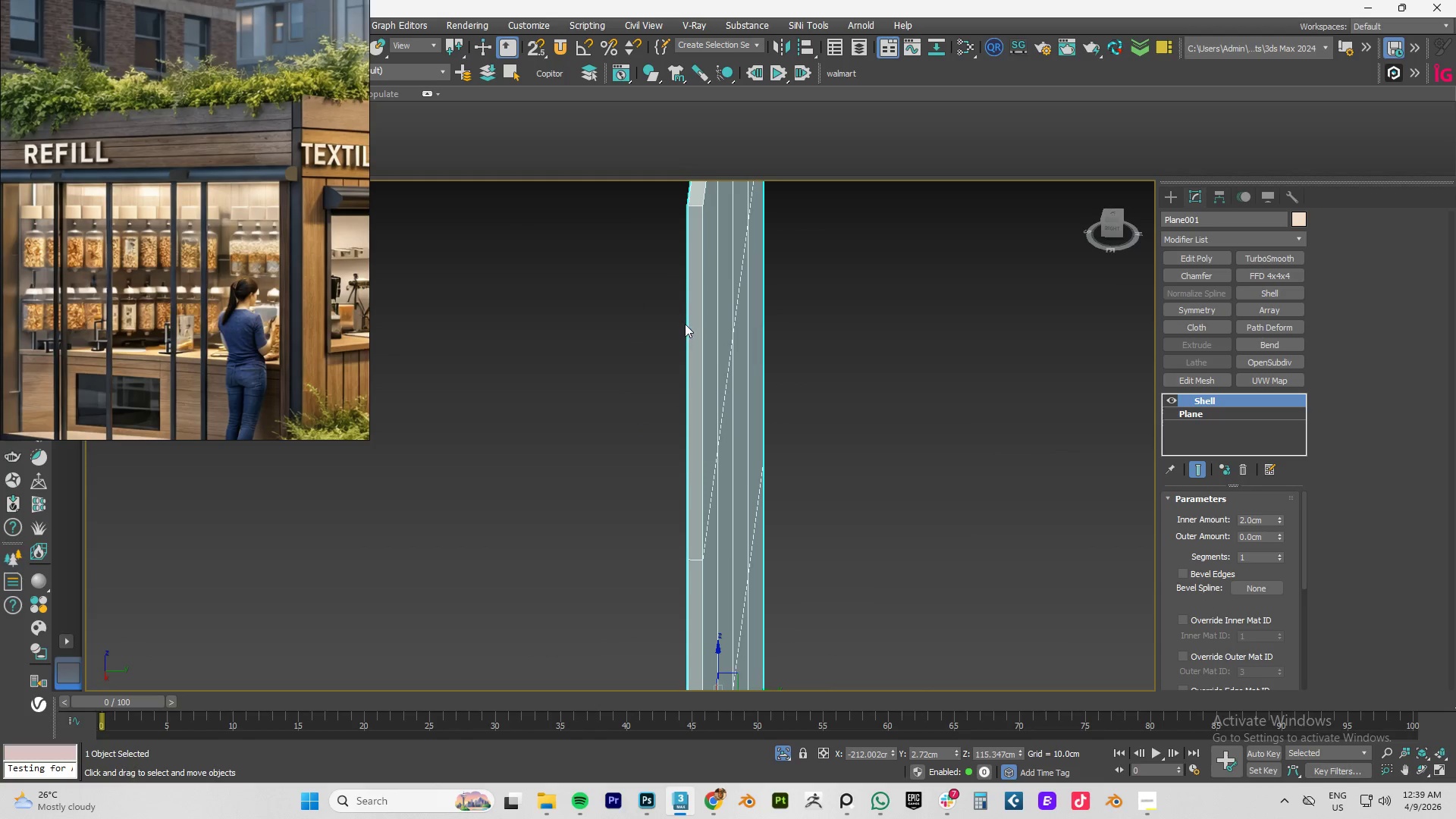 
scroll: coordinate [774, 344], scroll_direction: down, amount: 3.0
 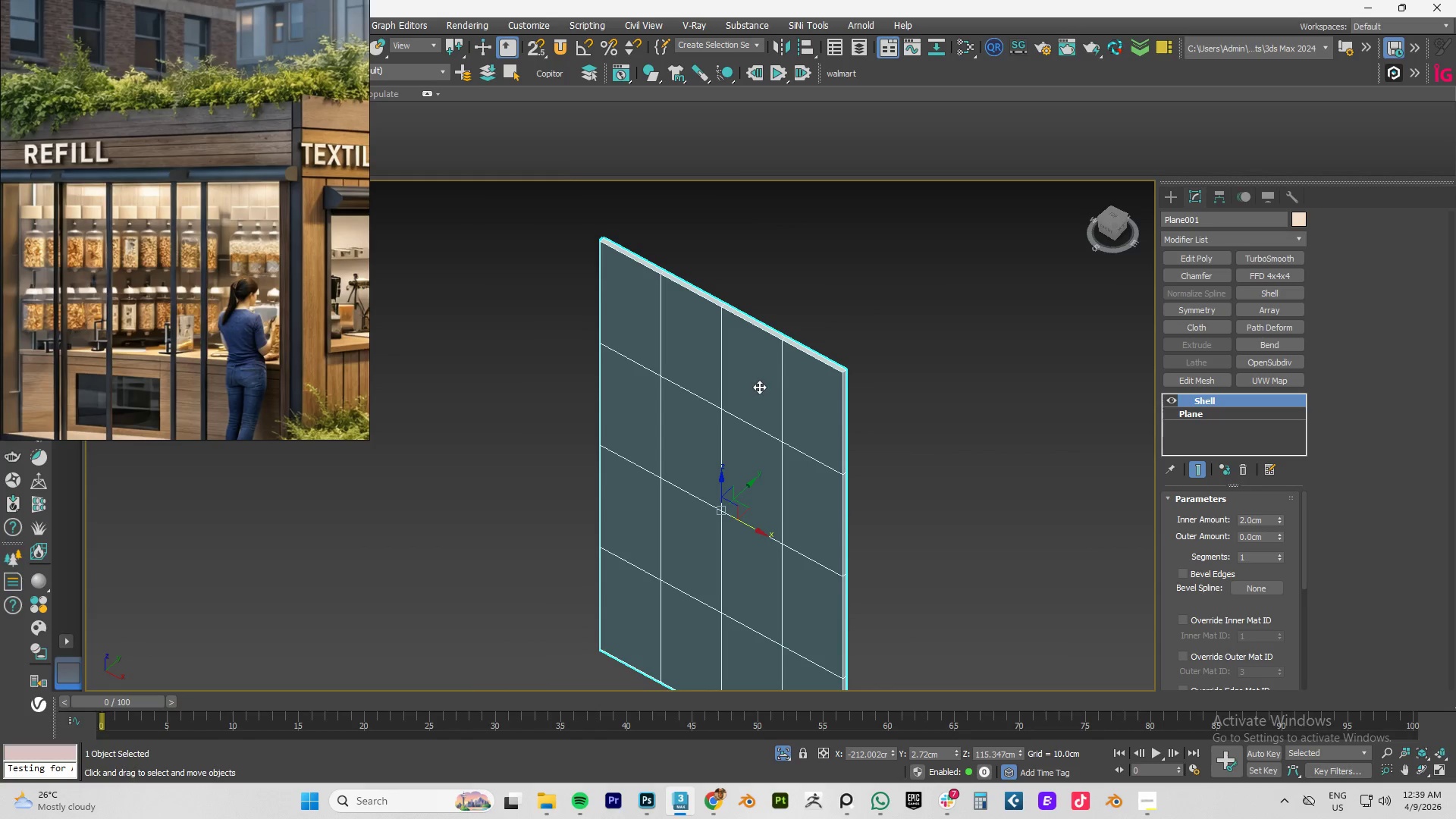 
scroll: coordinate [847, 383], scroll_direction: up, amount: 3.0
 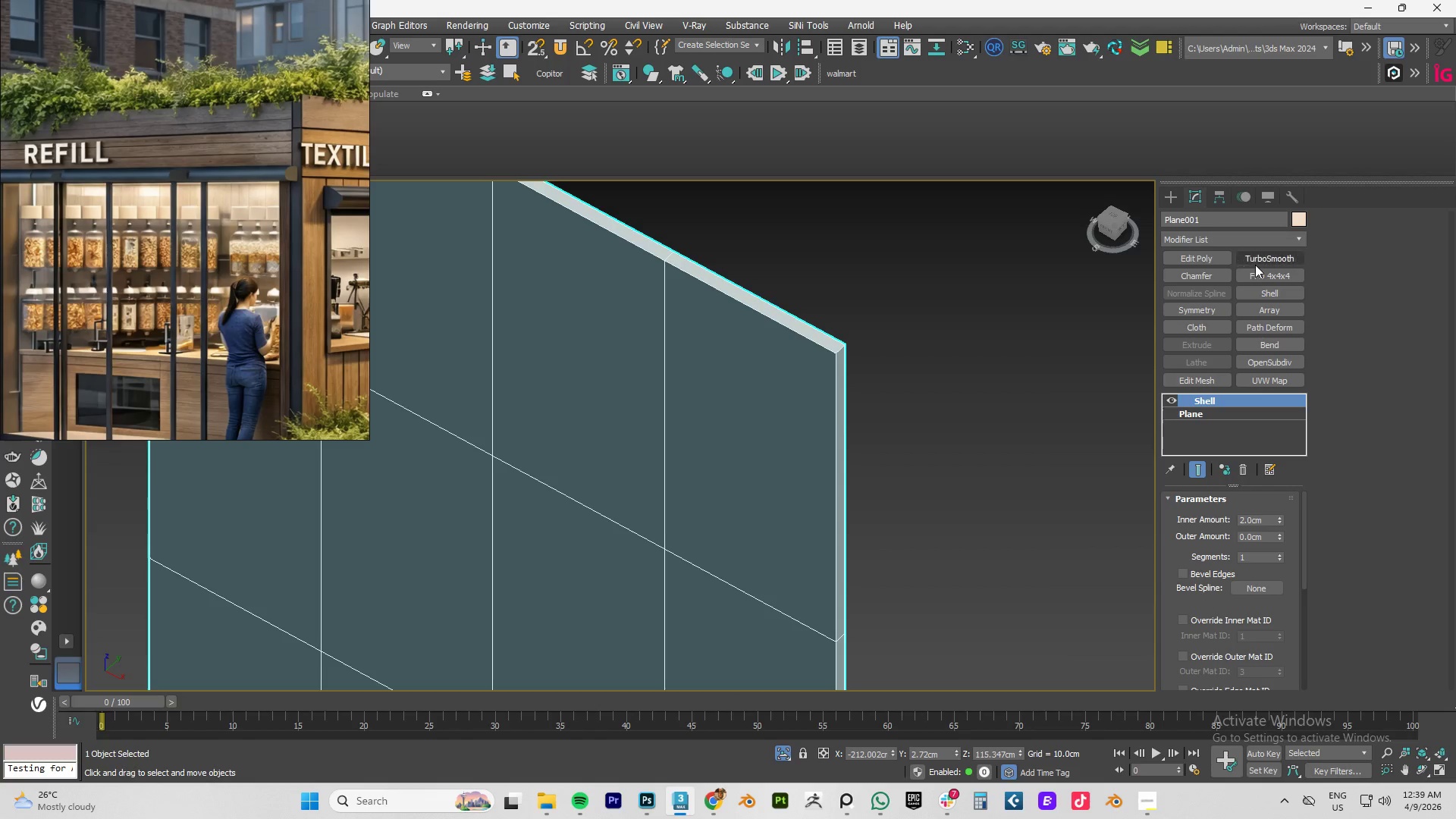 
left_click([1199, 277])
 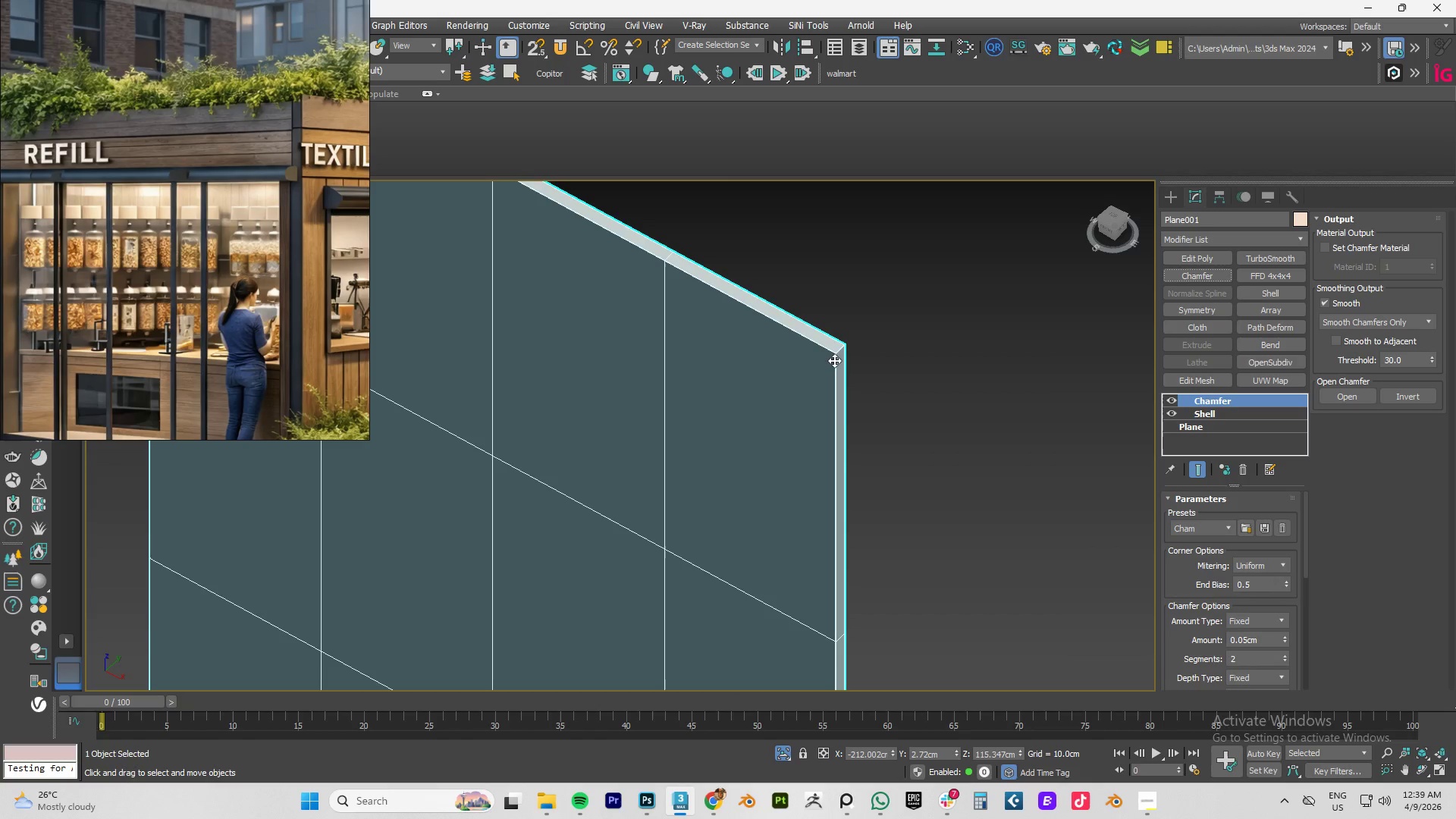 
scroll: coordinate [762, 380], scroll_direction: up, amount: 11.0
 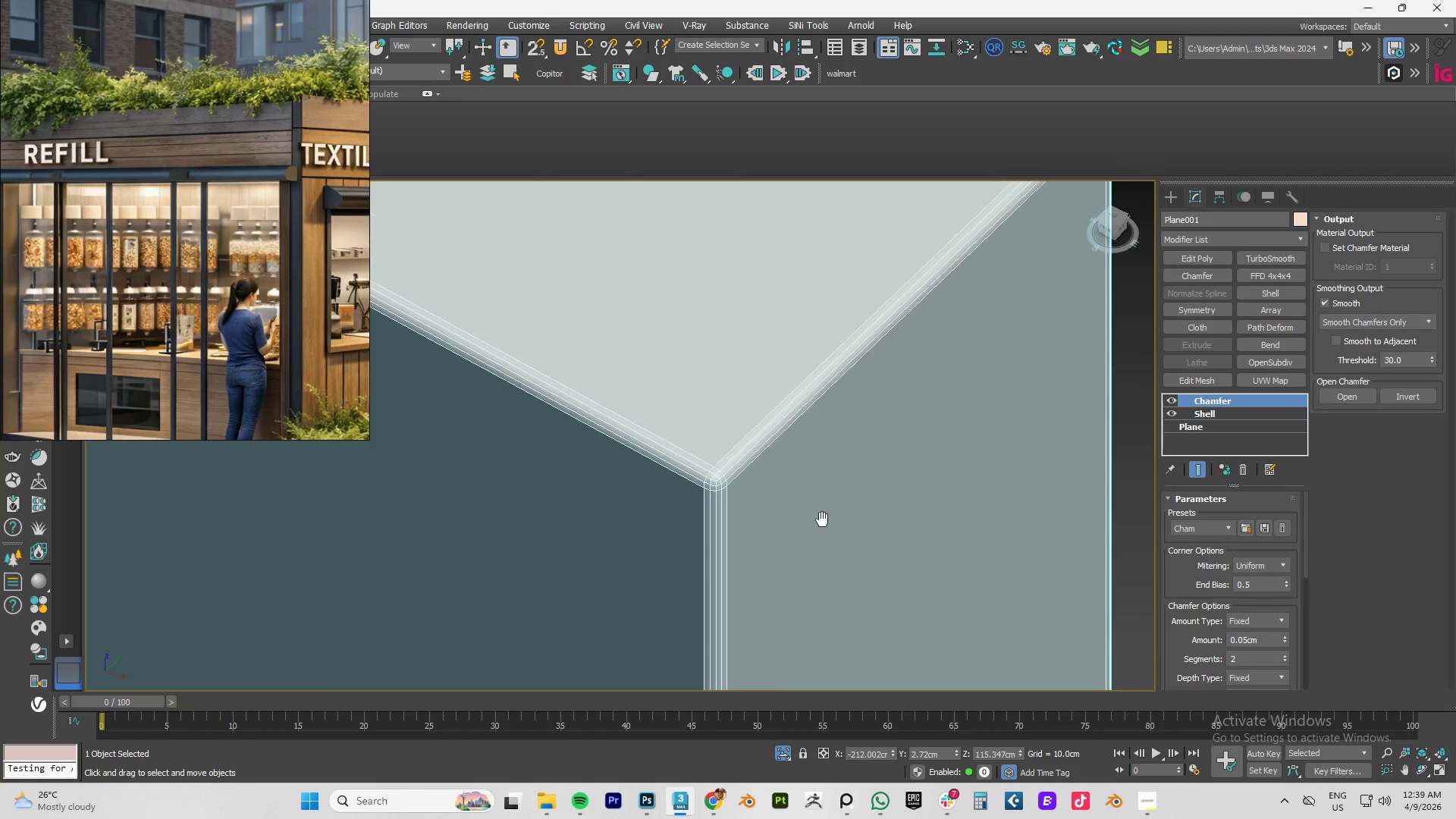 
scroll: coordinate [832, 493], scroll_direction: down, amount: 2.0
 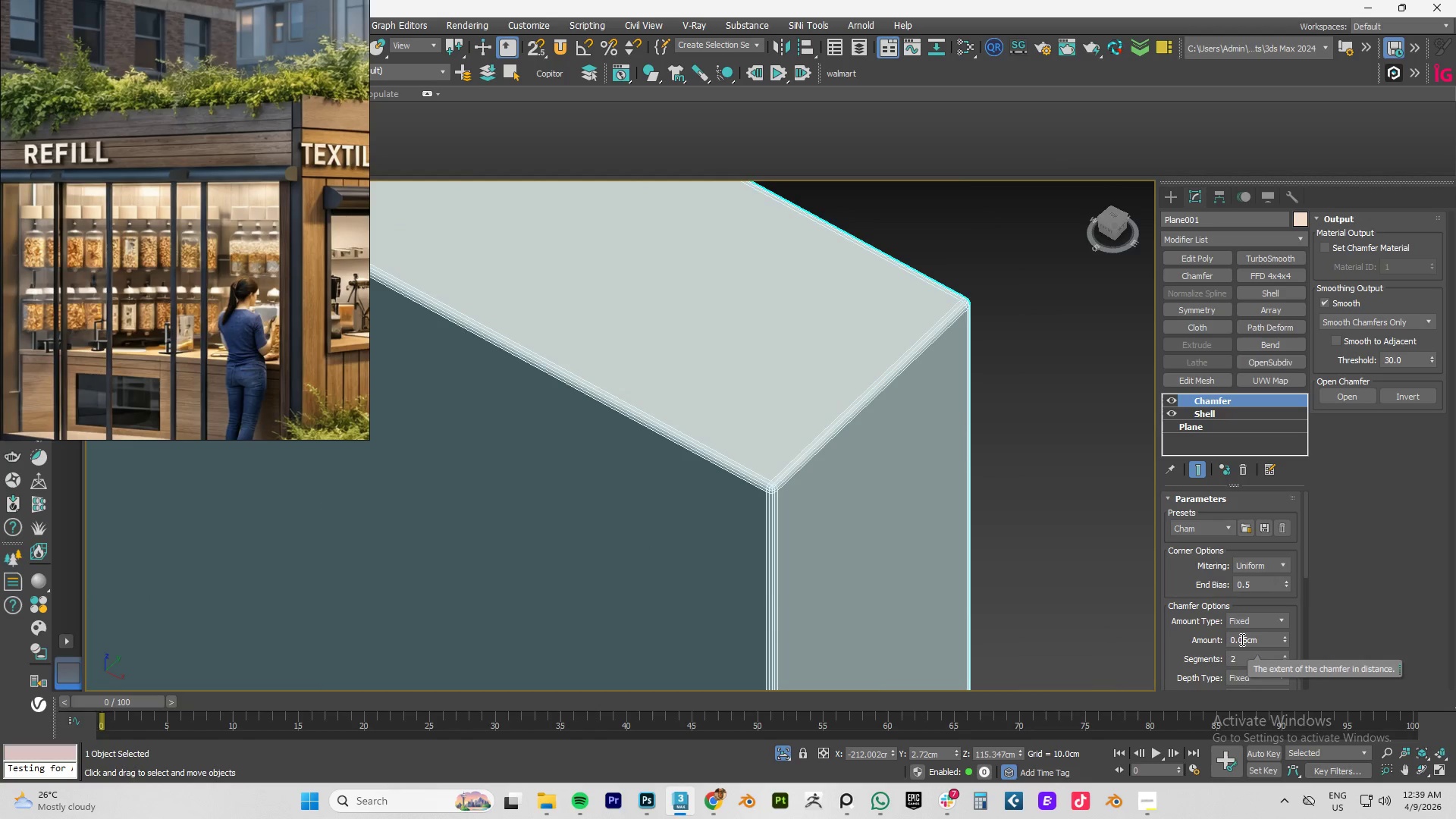 
wait(6.93)
 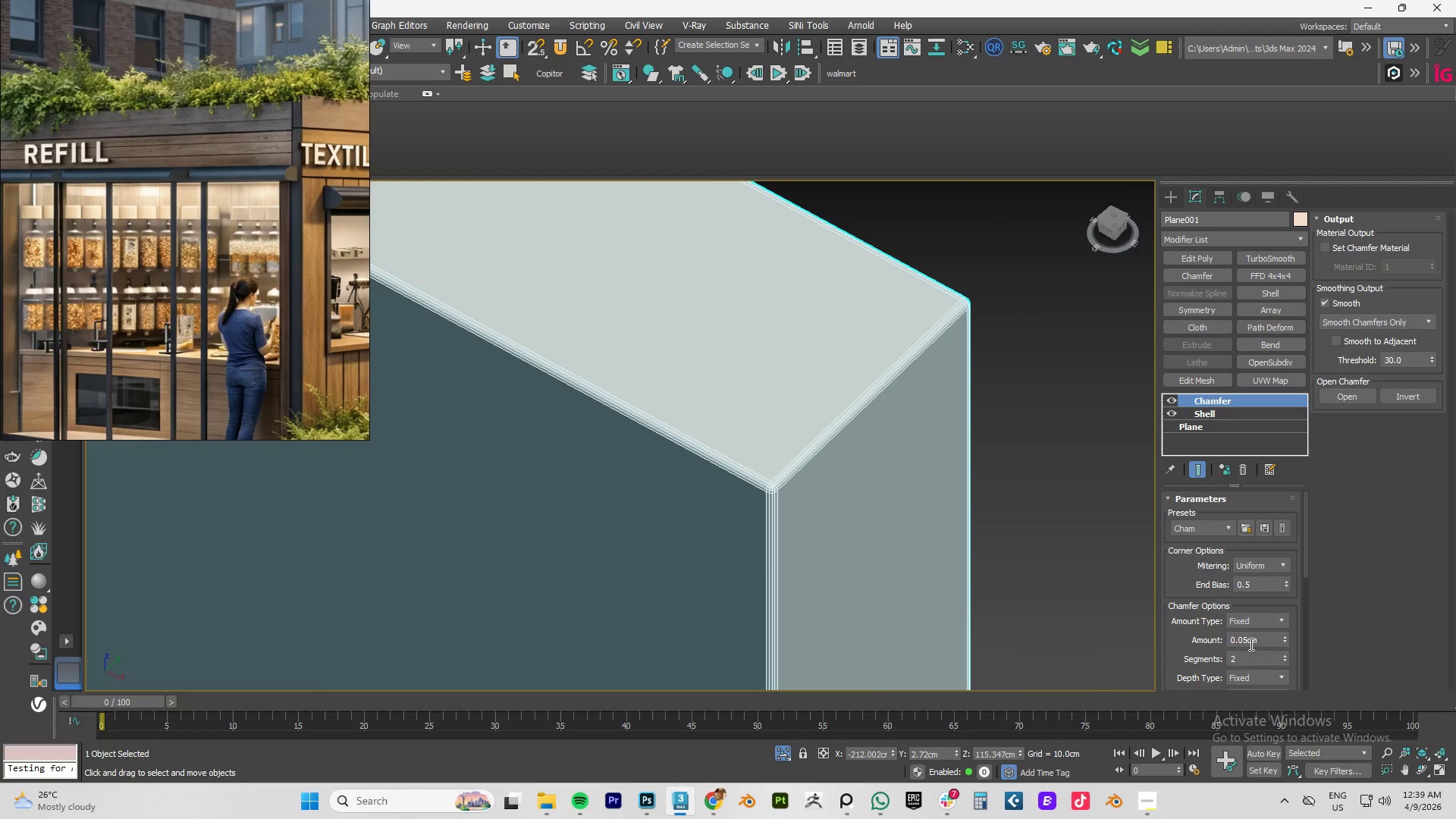 
left_click_drag(start_coordinate=[1237, 639], to_coordinate=[1352, 648])
 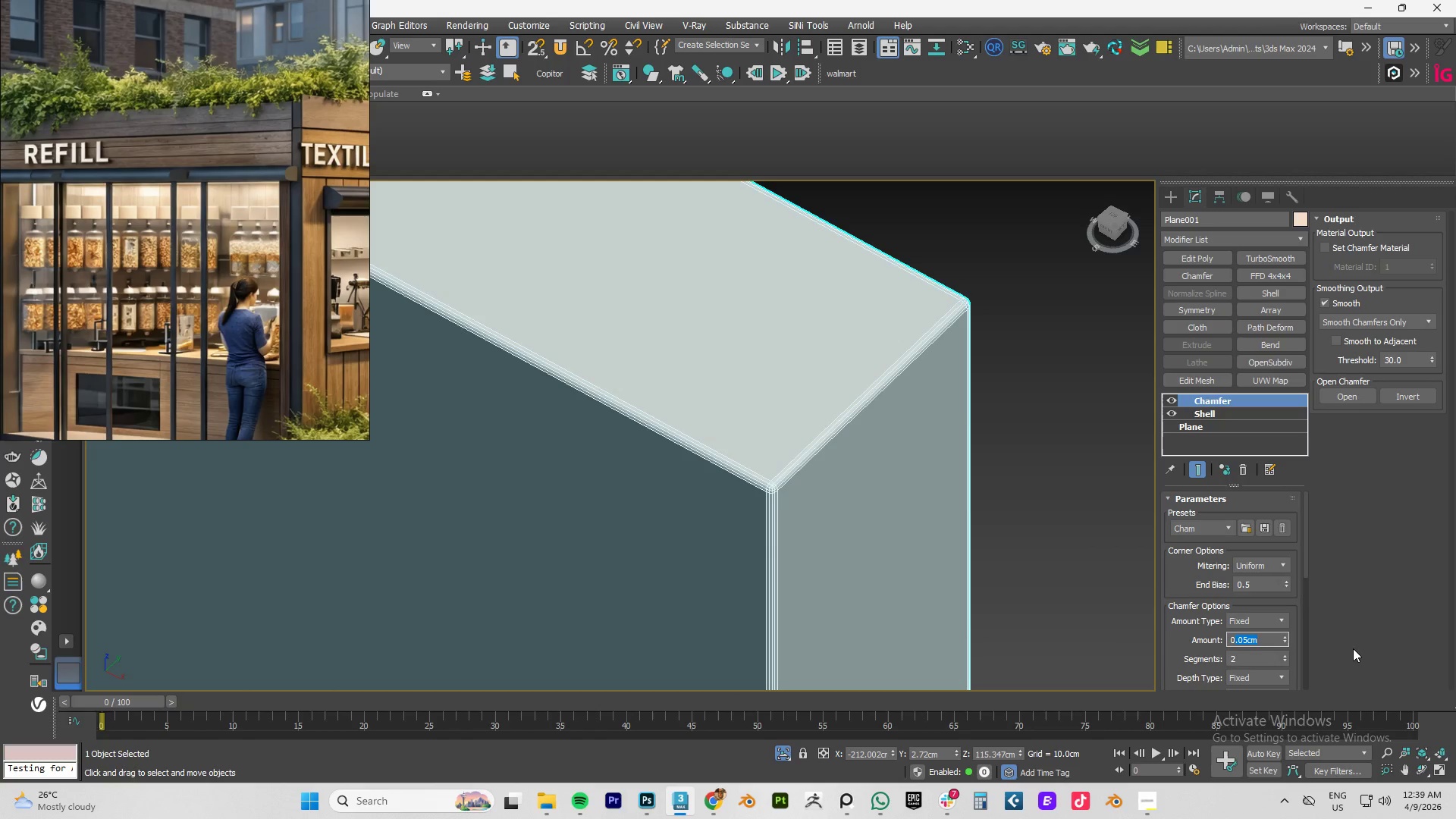 
key(NumpadDecimal)
 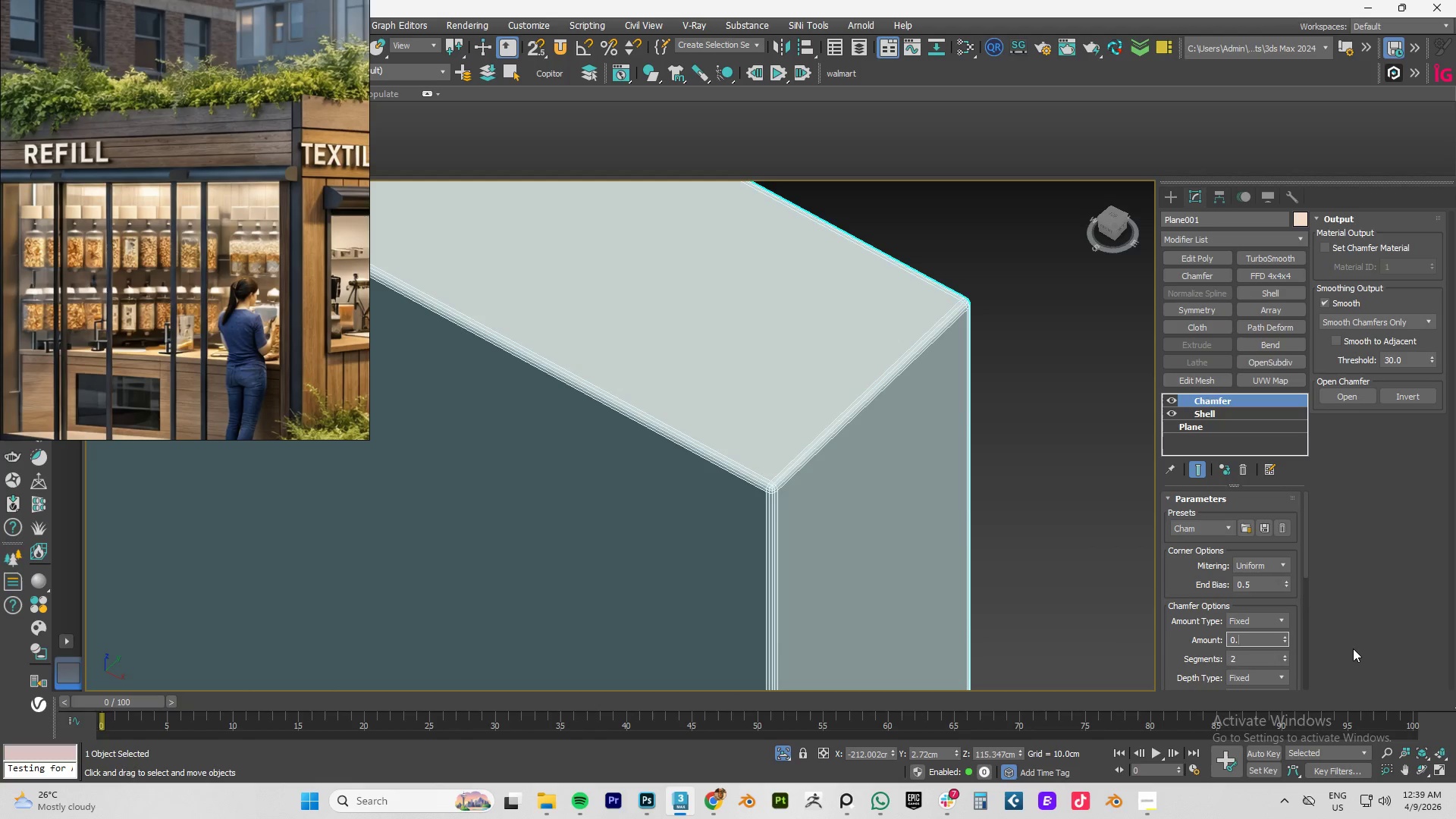 
key(Numpad1)
 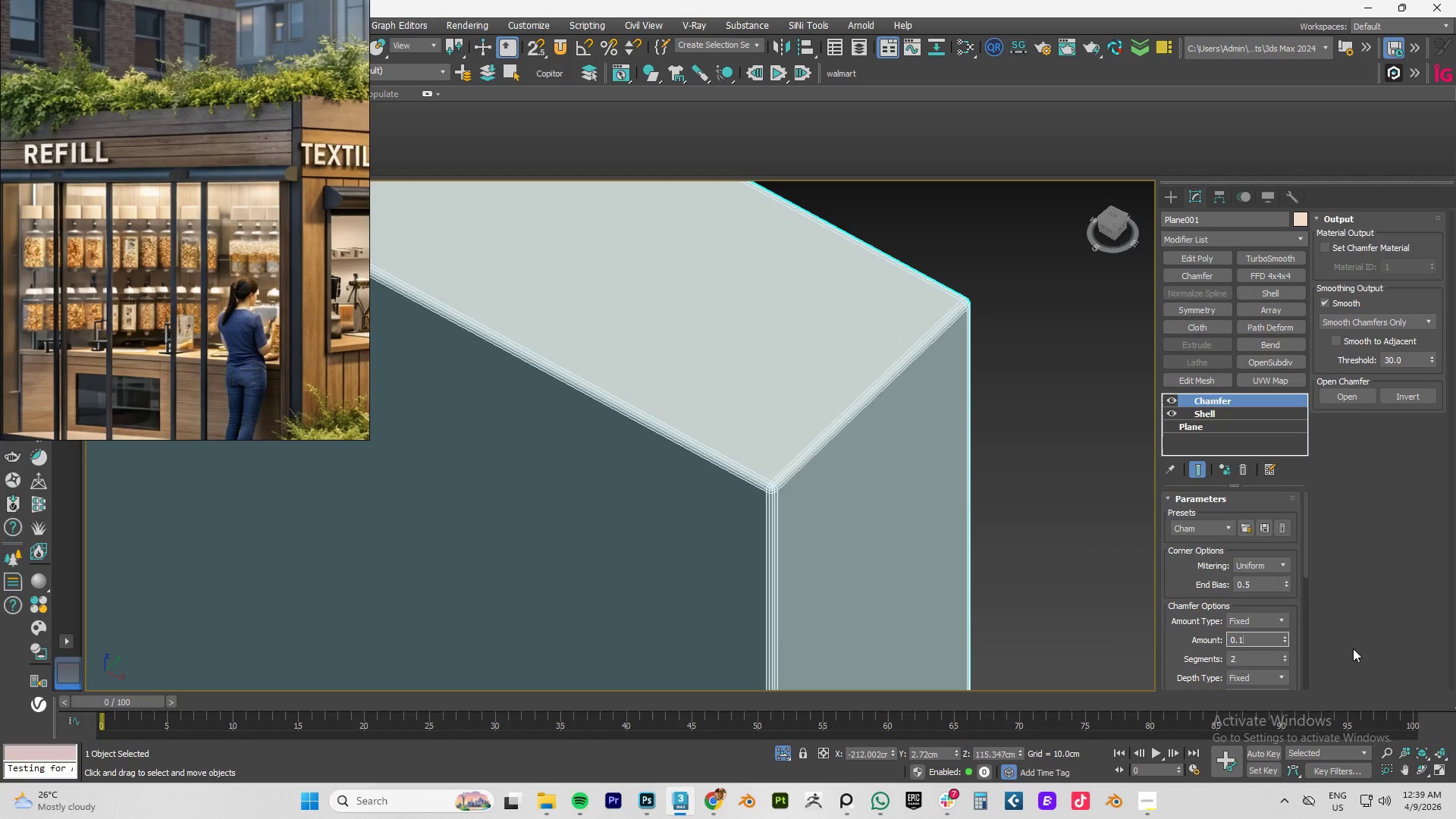 
key(Numpad0)
 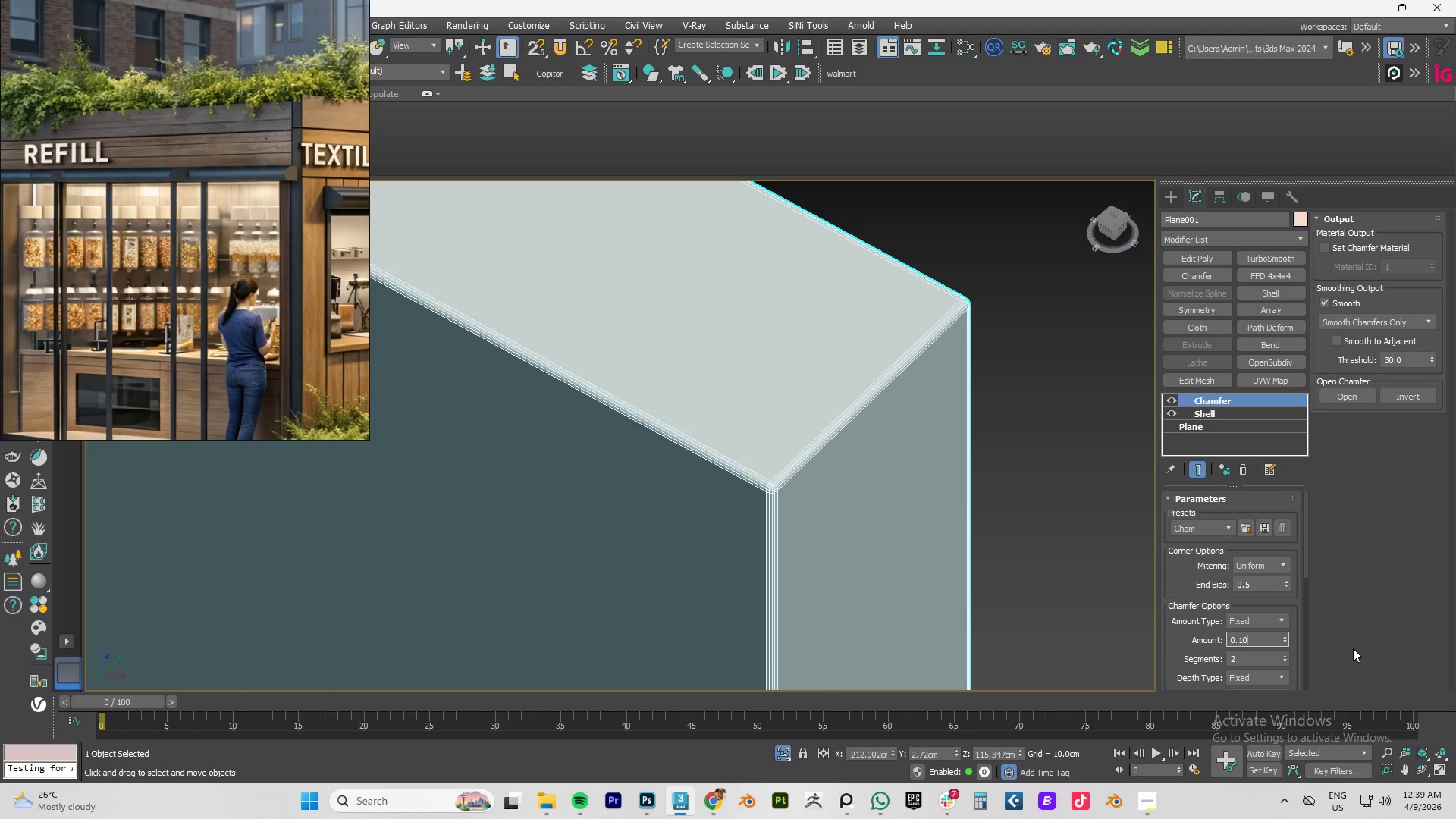 
key(NumpadEnter)
 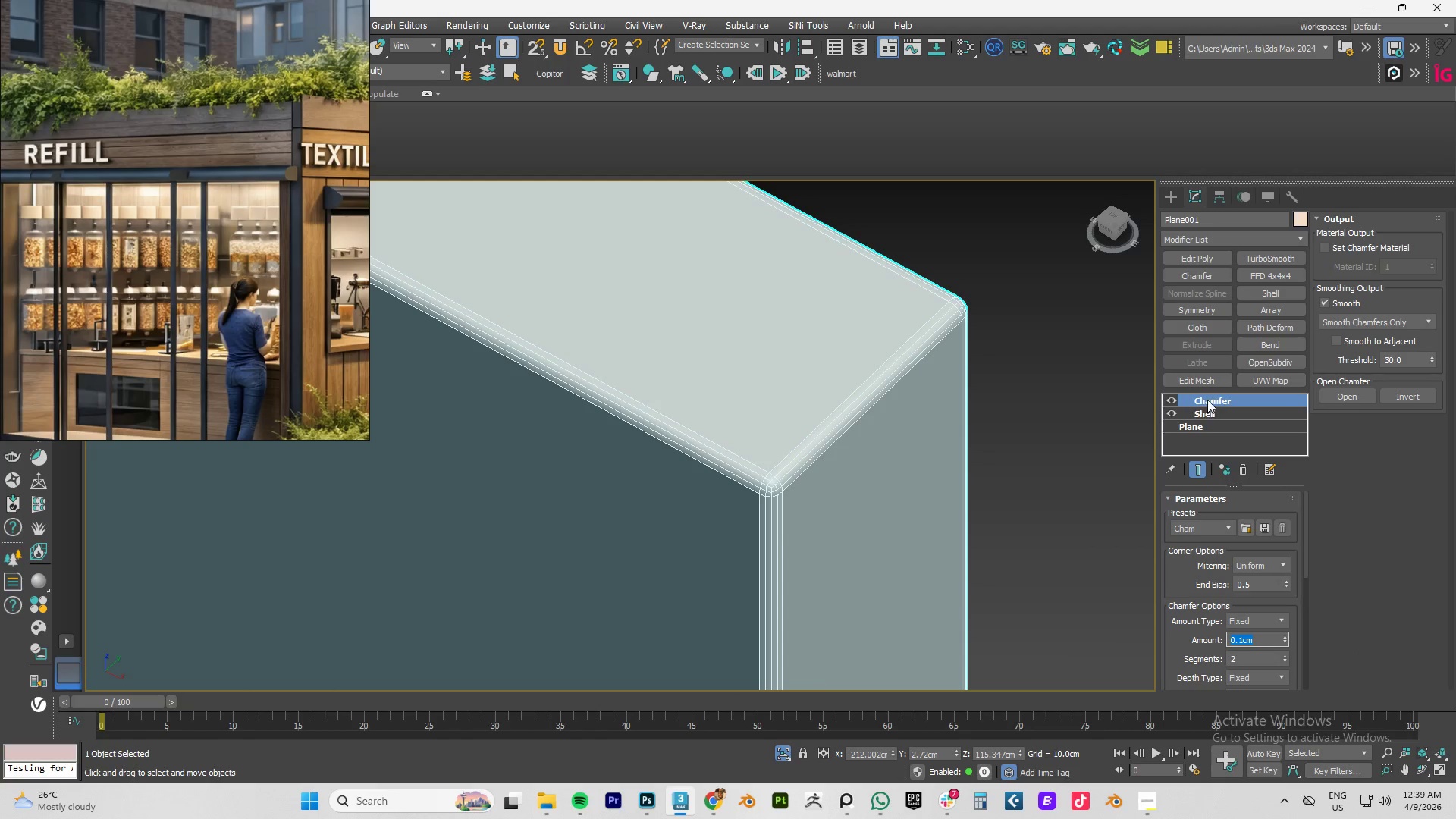 
left_click([993, 423])
 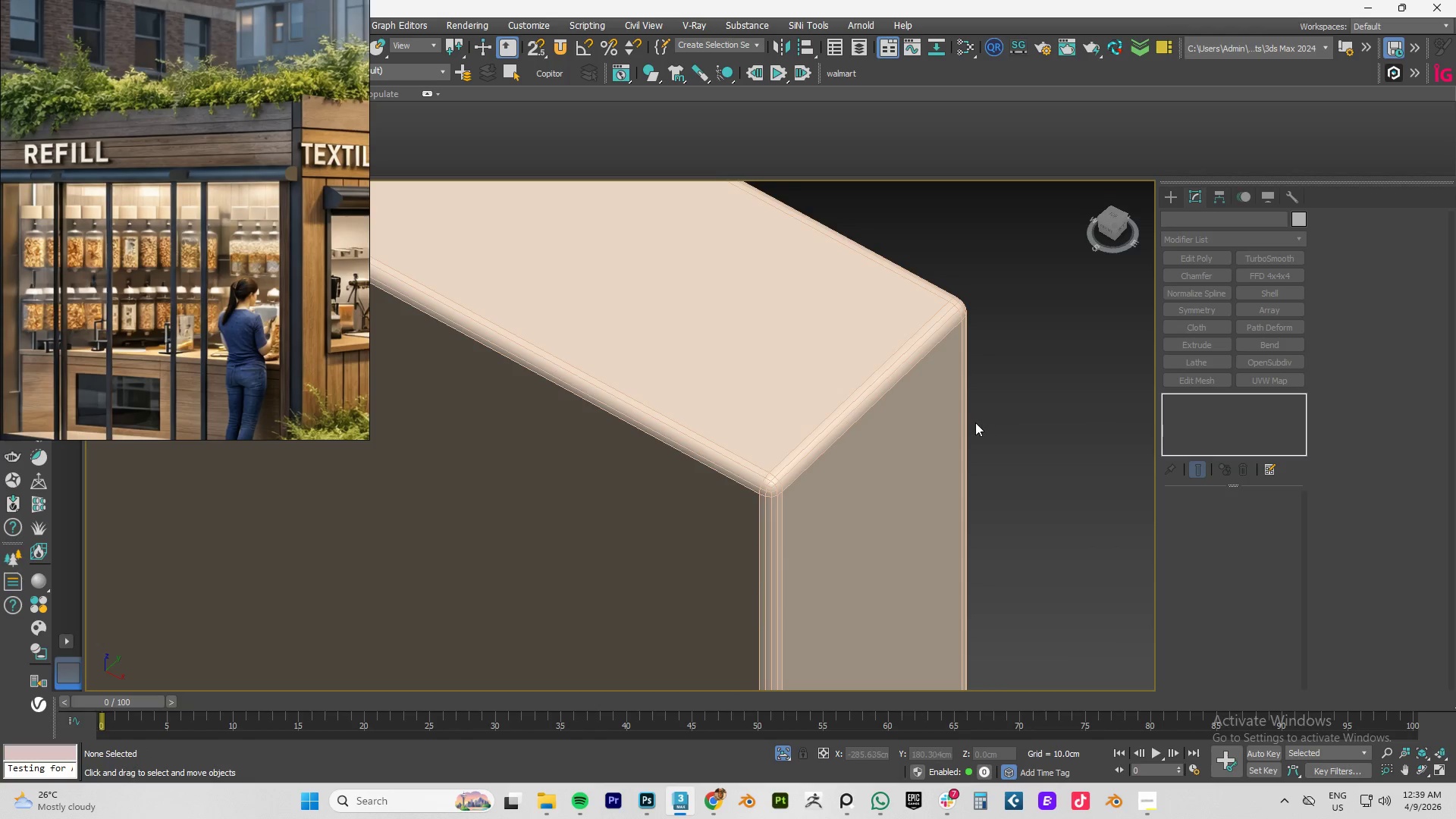 
key(F4)
 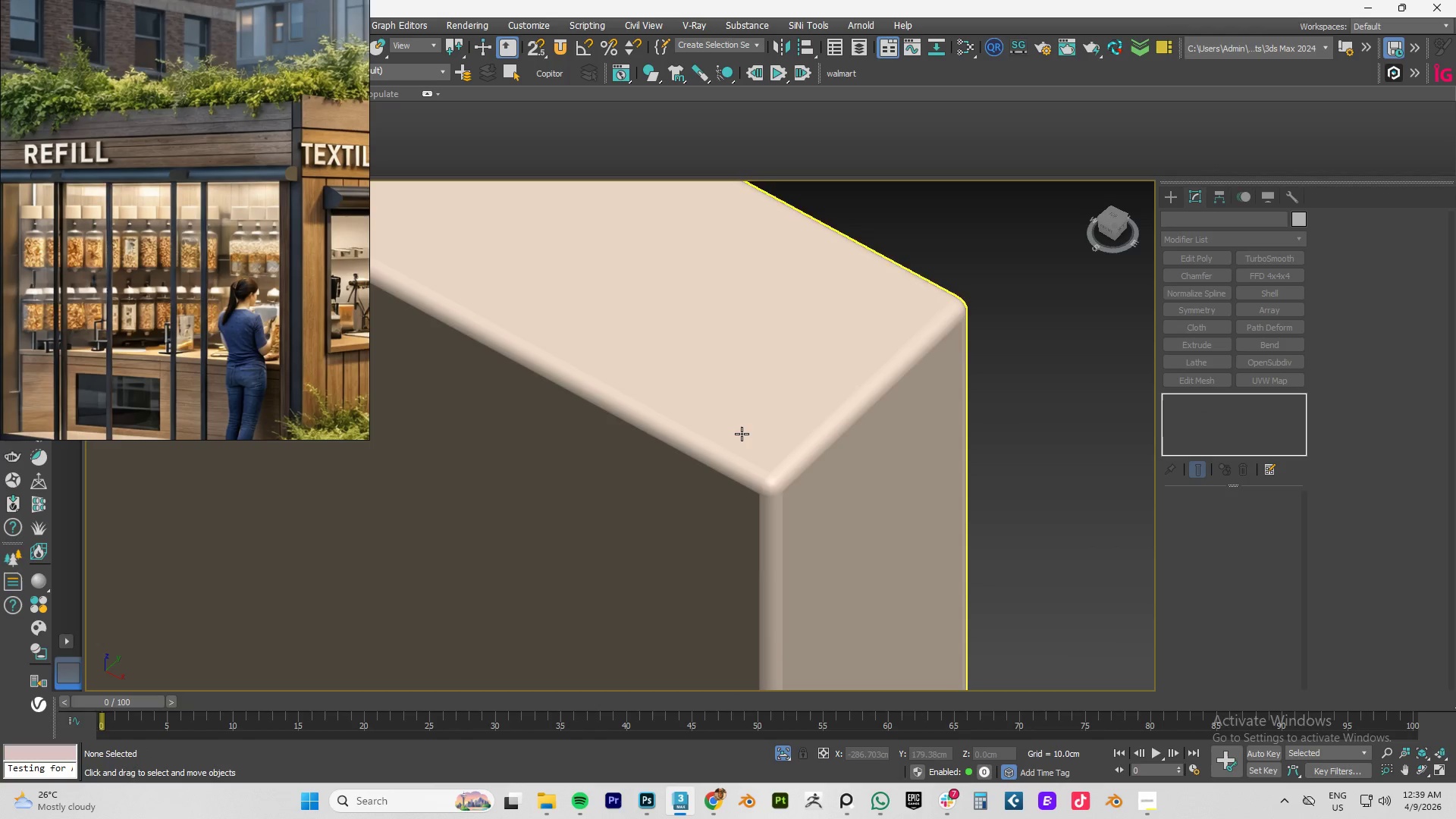 
scroll: coordinate [777, 449], scroll_direction: down, amount: 13.0
 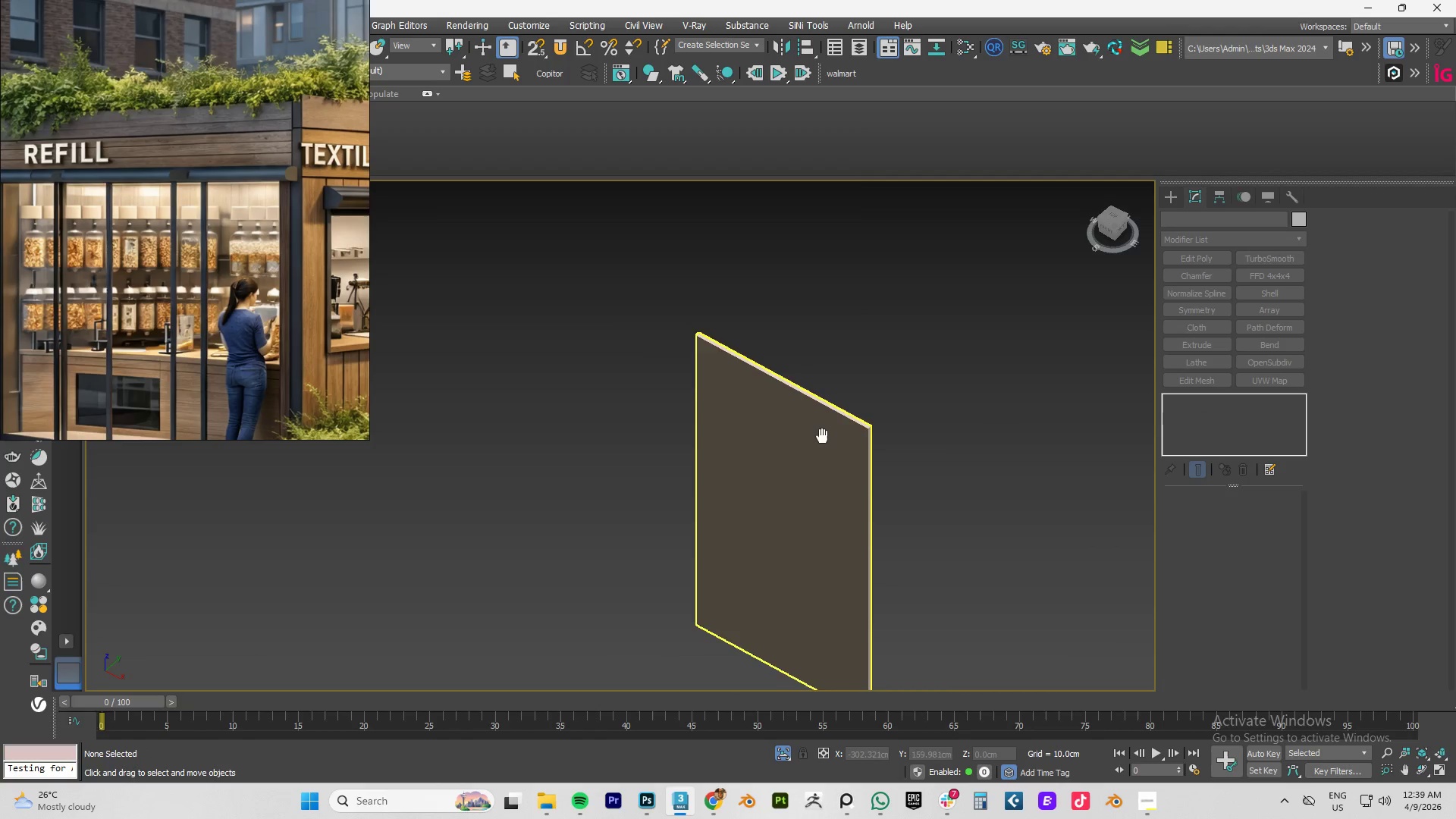 
hold_key(key=AltLeft, duration=0.72)
 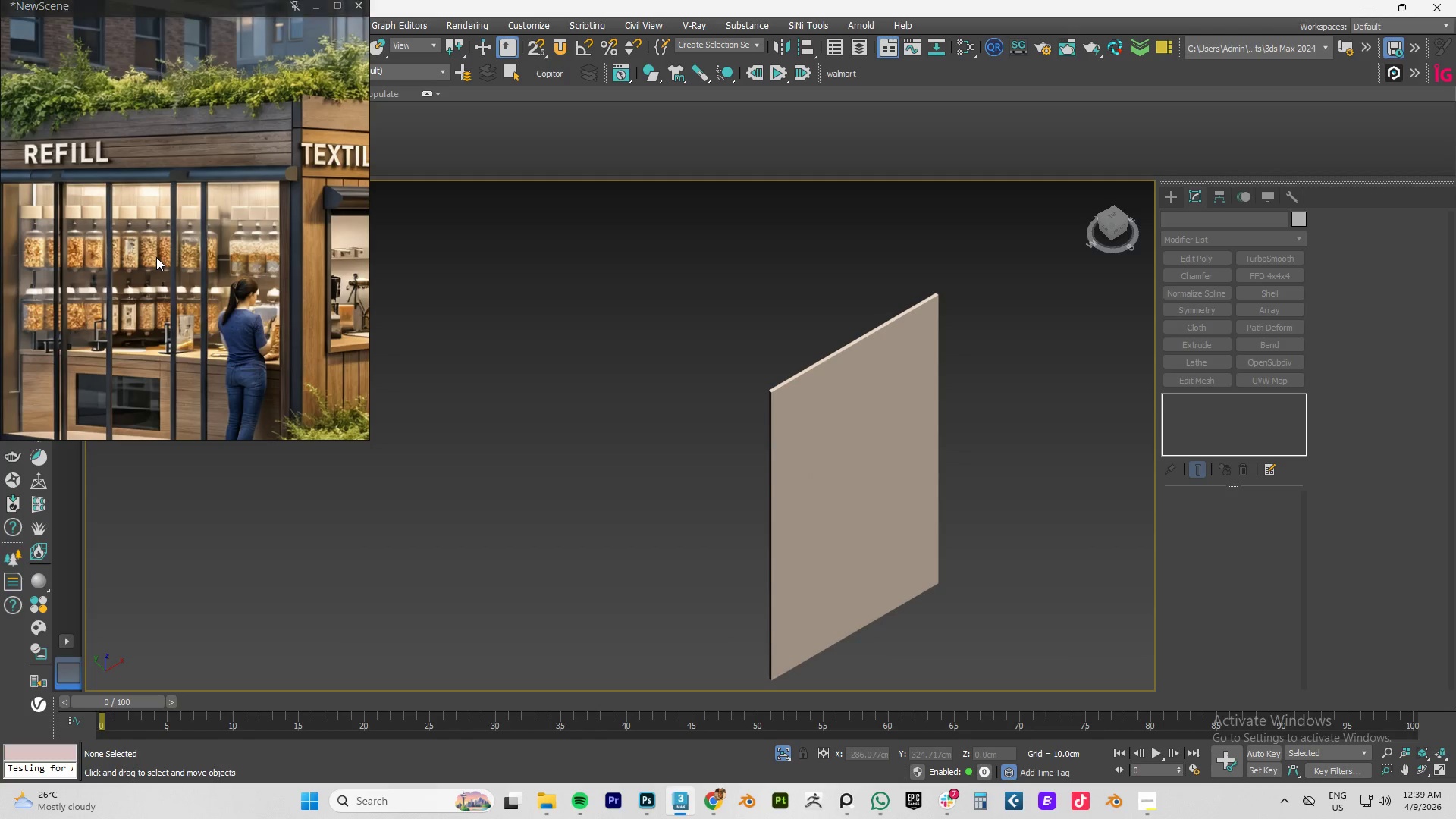 
wait(6.86)
 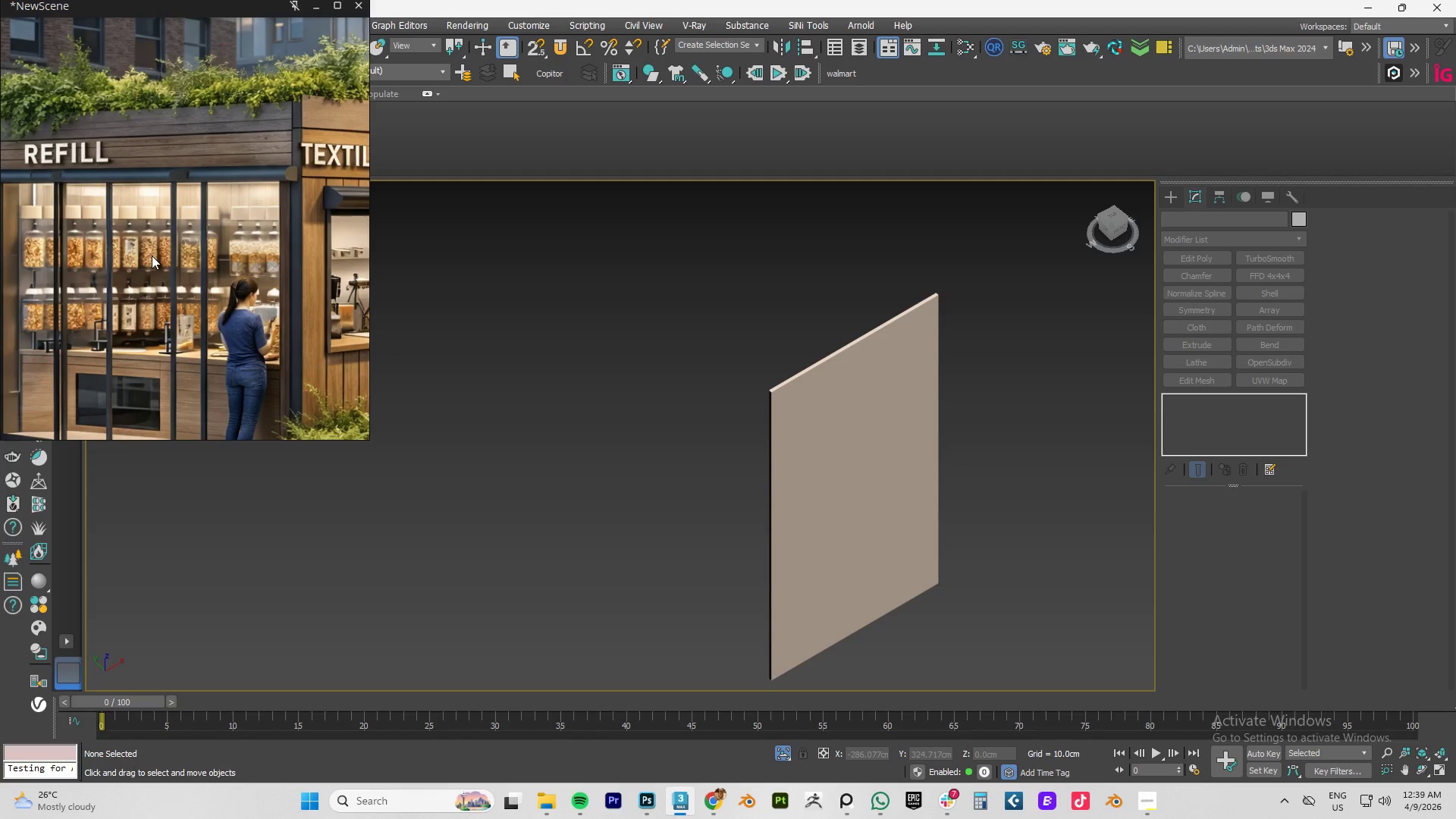 
hold_key(key=AltLeft, duration=0.62)
 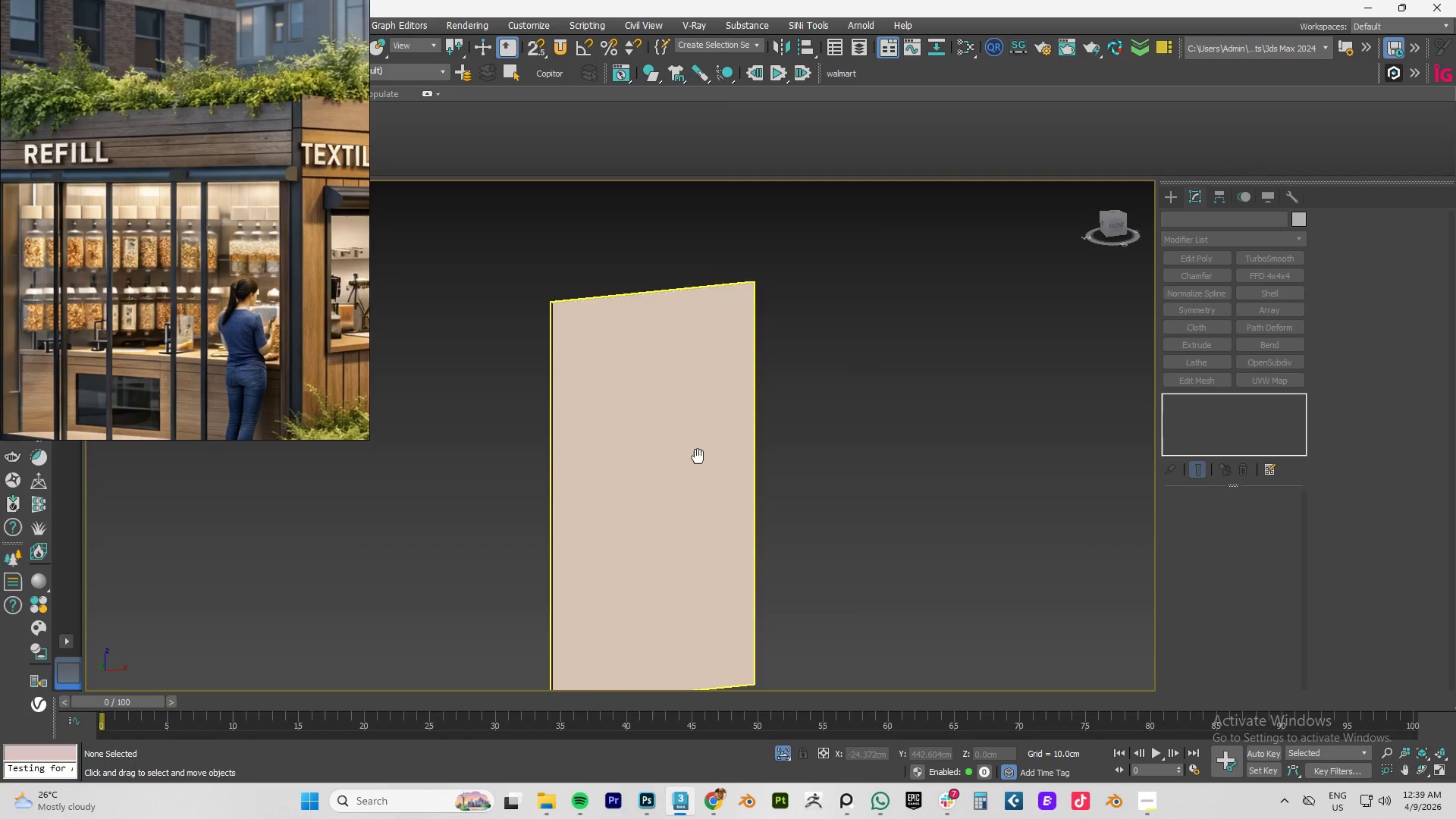 
left_click([712, 447])
 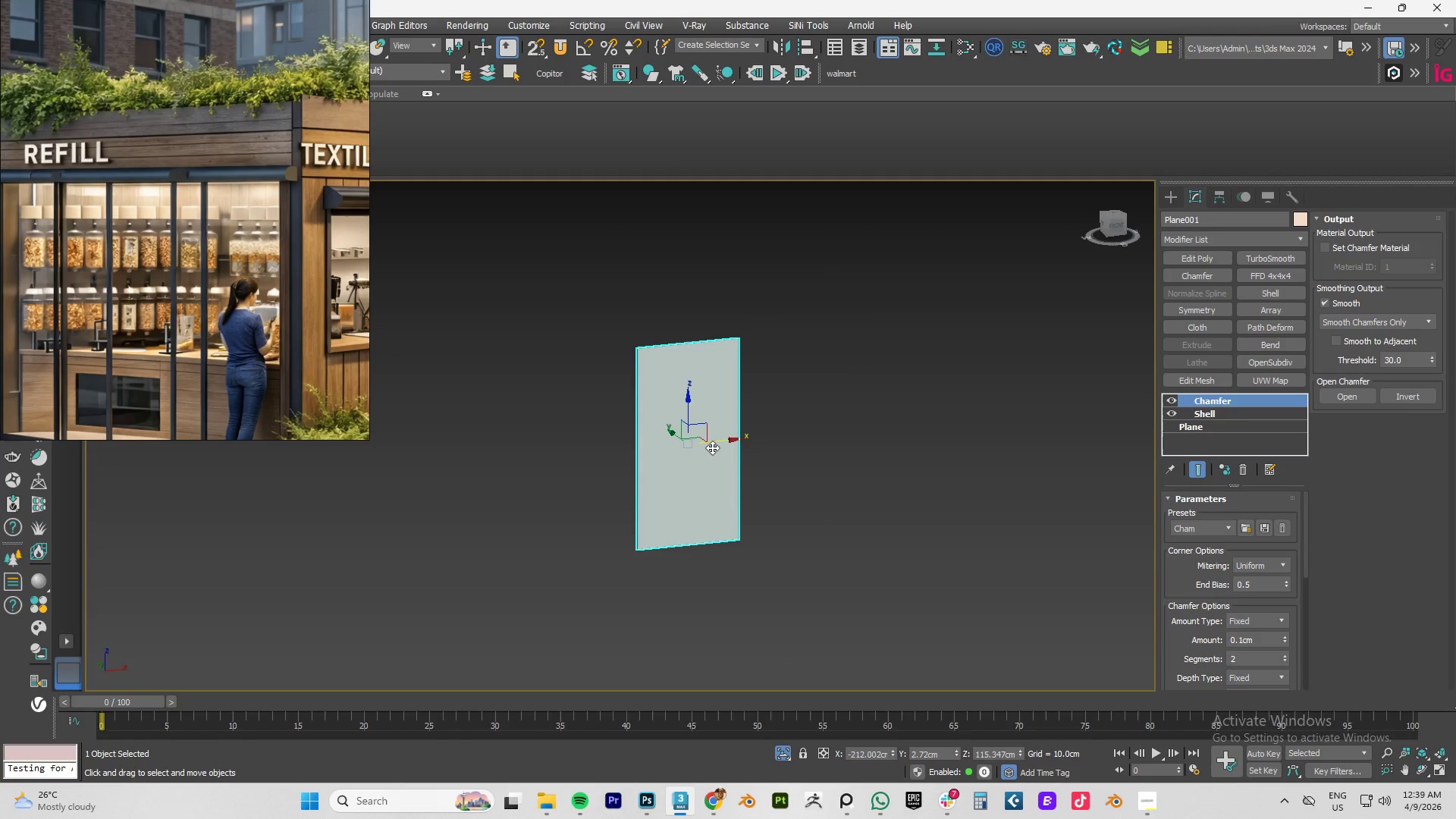 
scroll: coordinate [707, 431], scroll_direction: down, amount: 2.0
 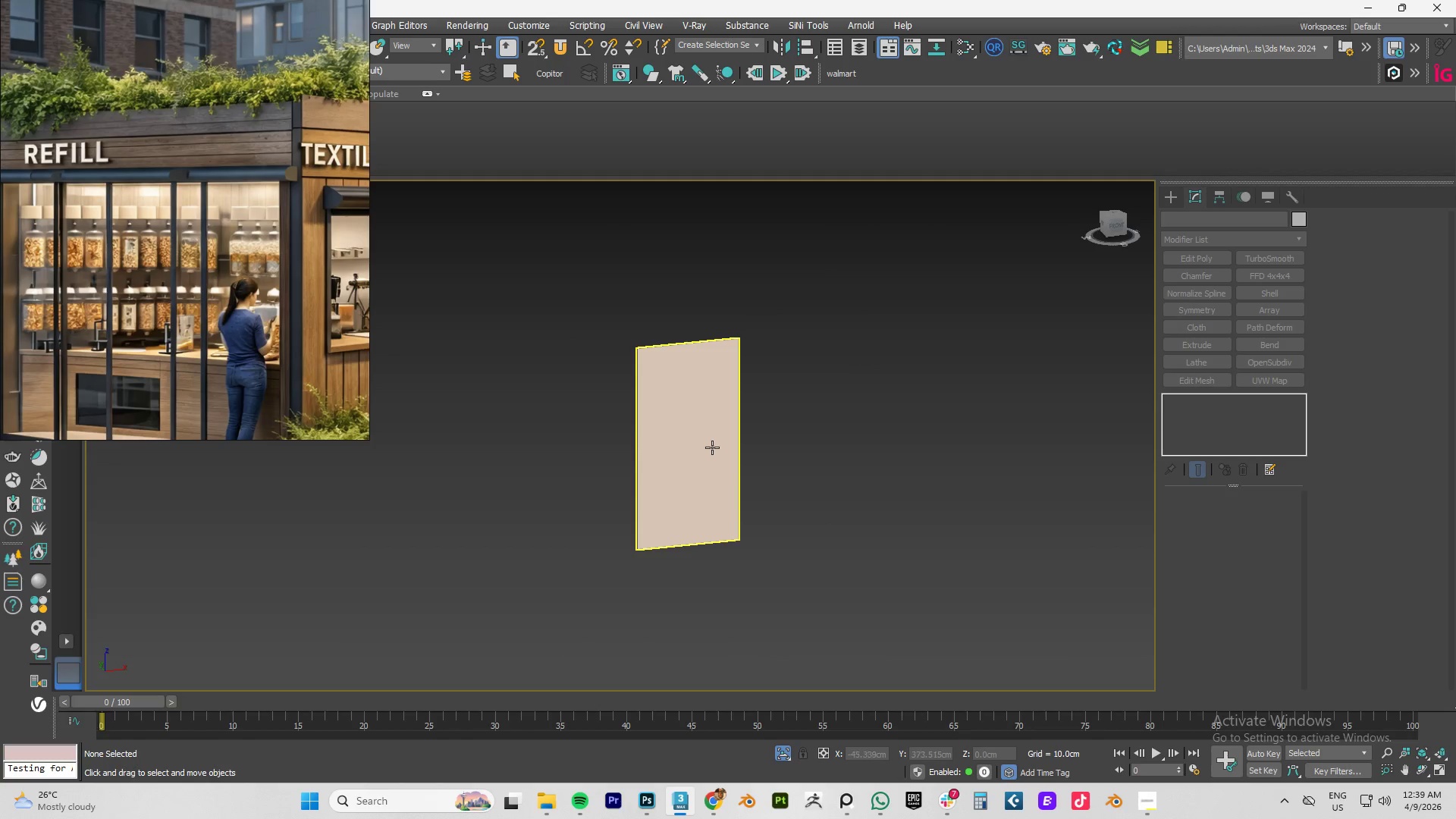 
type(fz)
 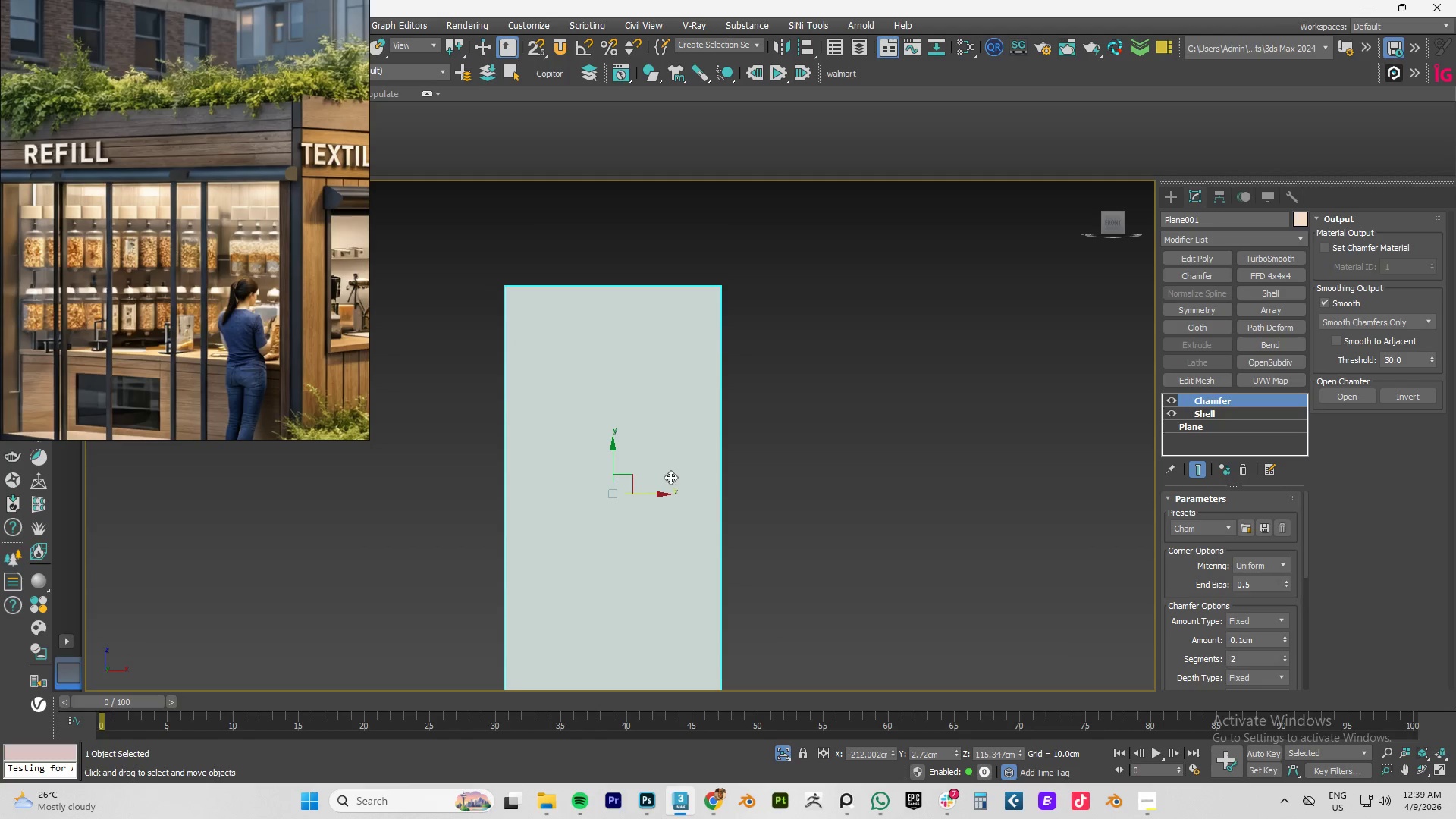 
key(F4)
 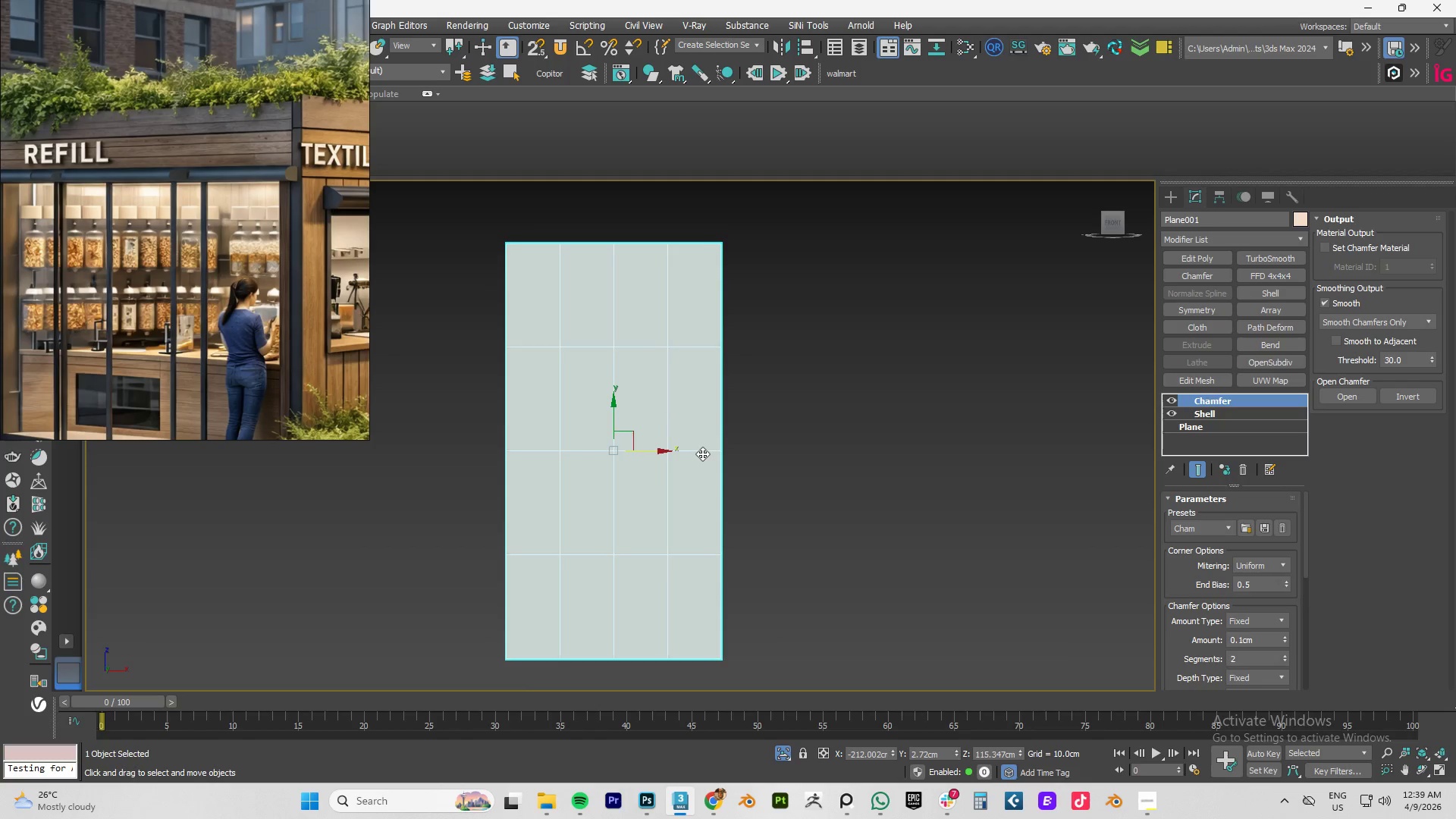 
scroll: coordinate [711, 452], scroll_direction: up, amount: 2.0
 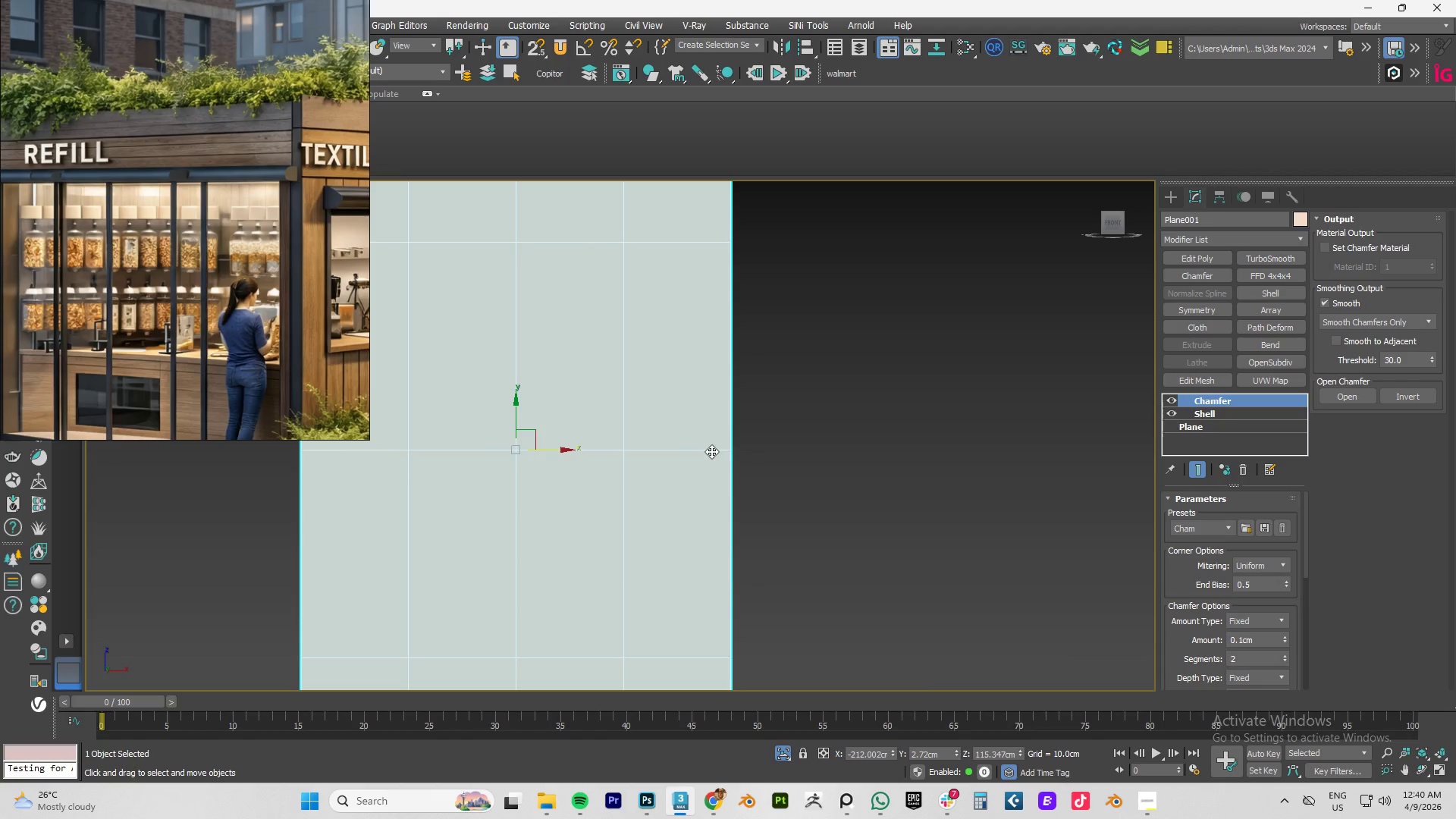 
wait(5.5)
 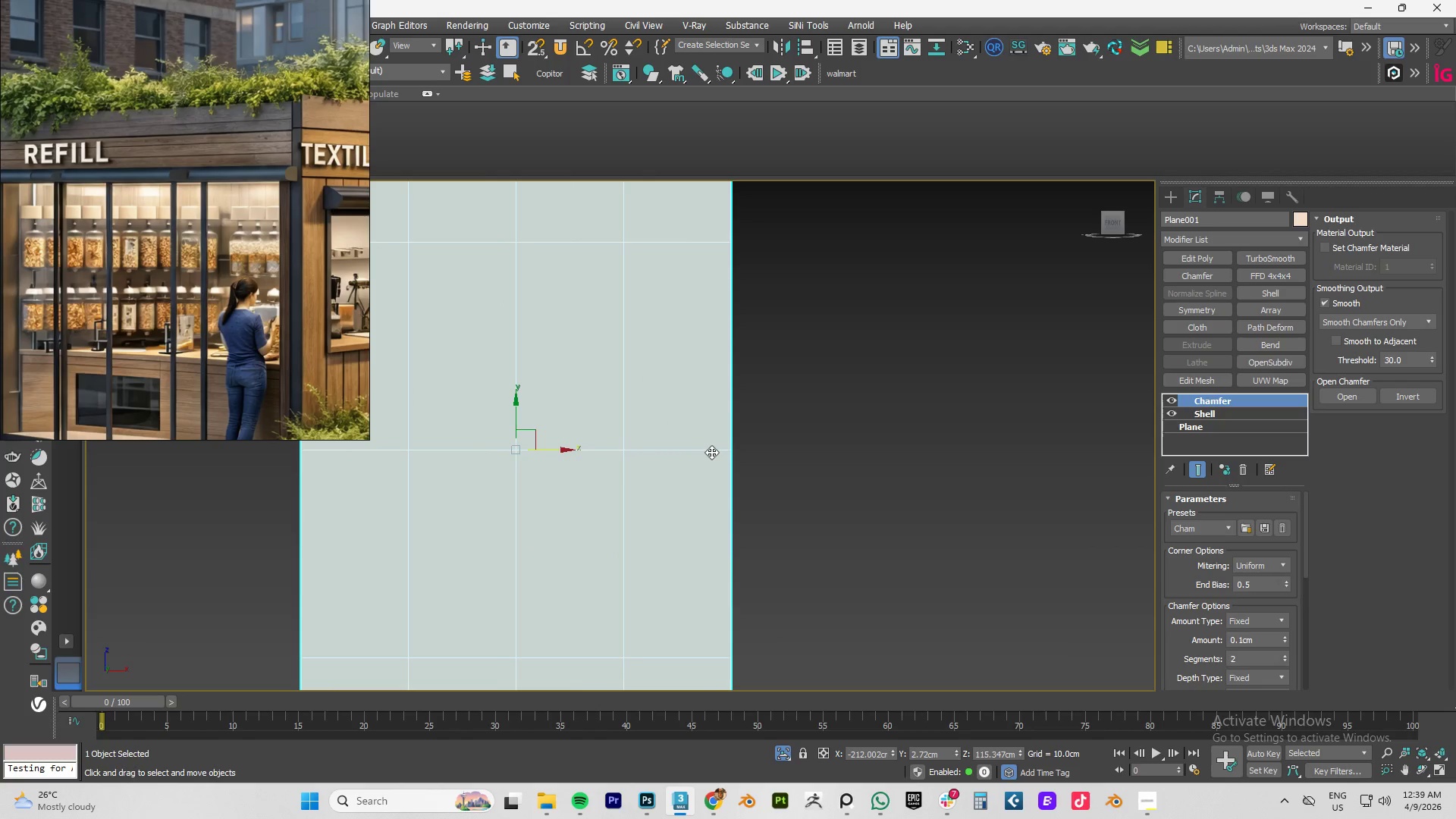 
scroll: coordinate [711, 450], scroll_direction: down, amount: 2.0
 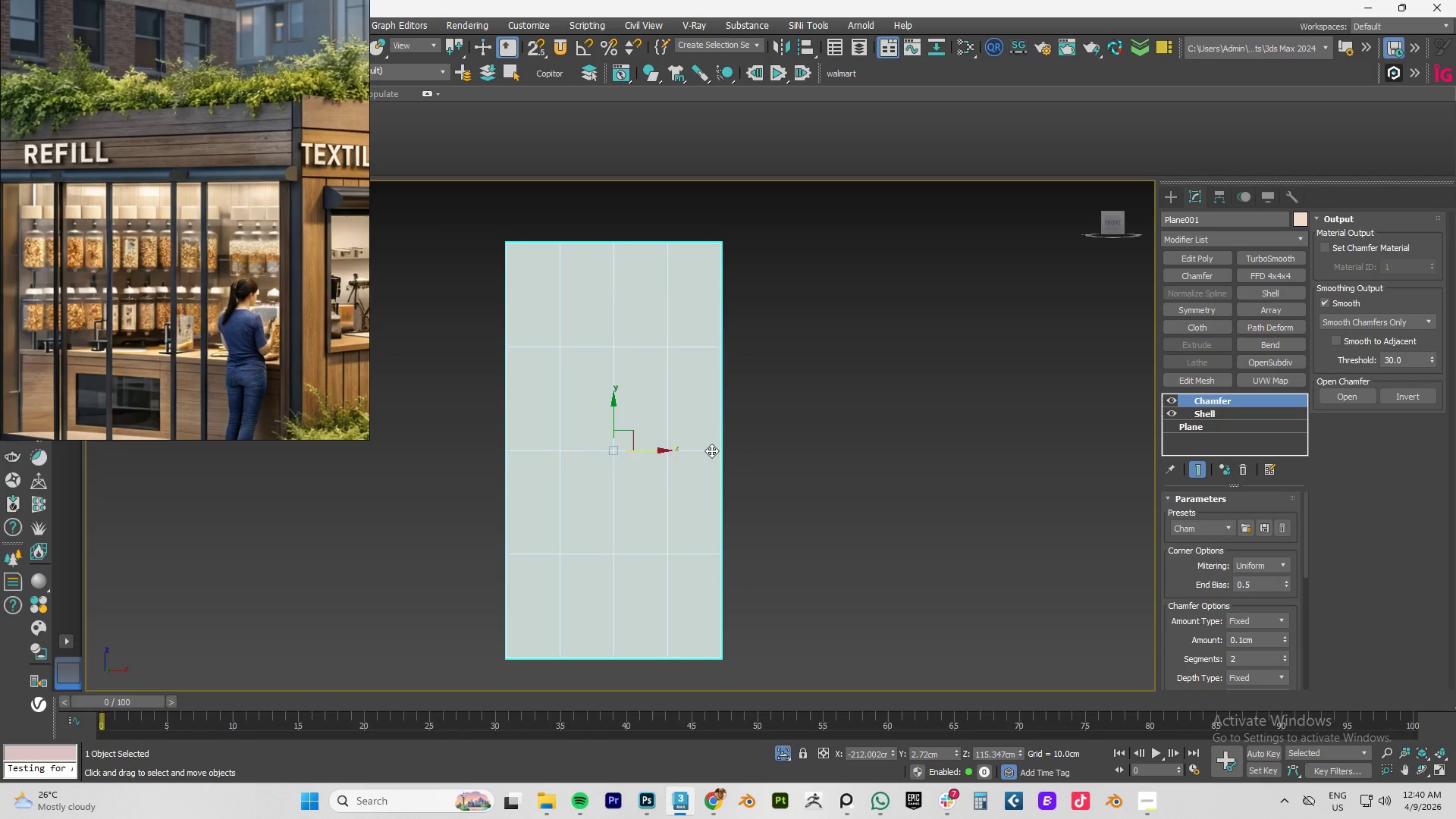 
key(Alt+1)
 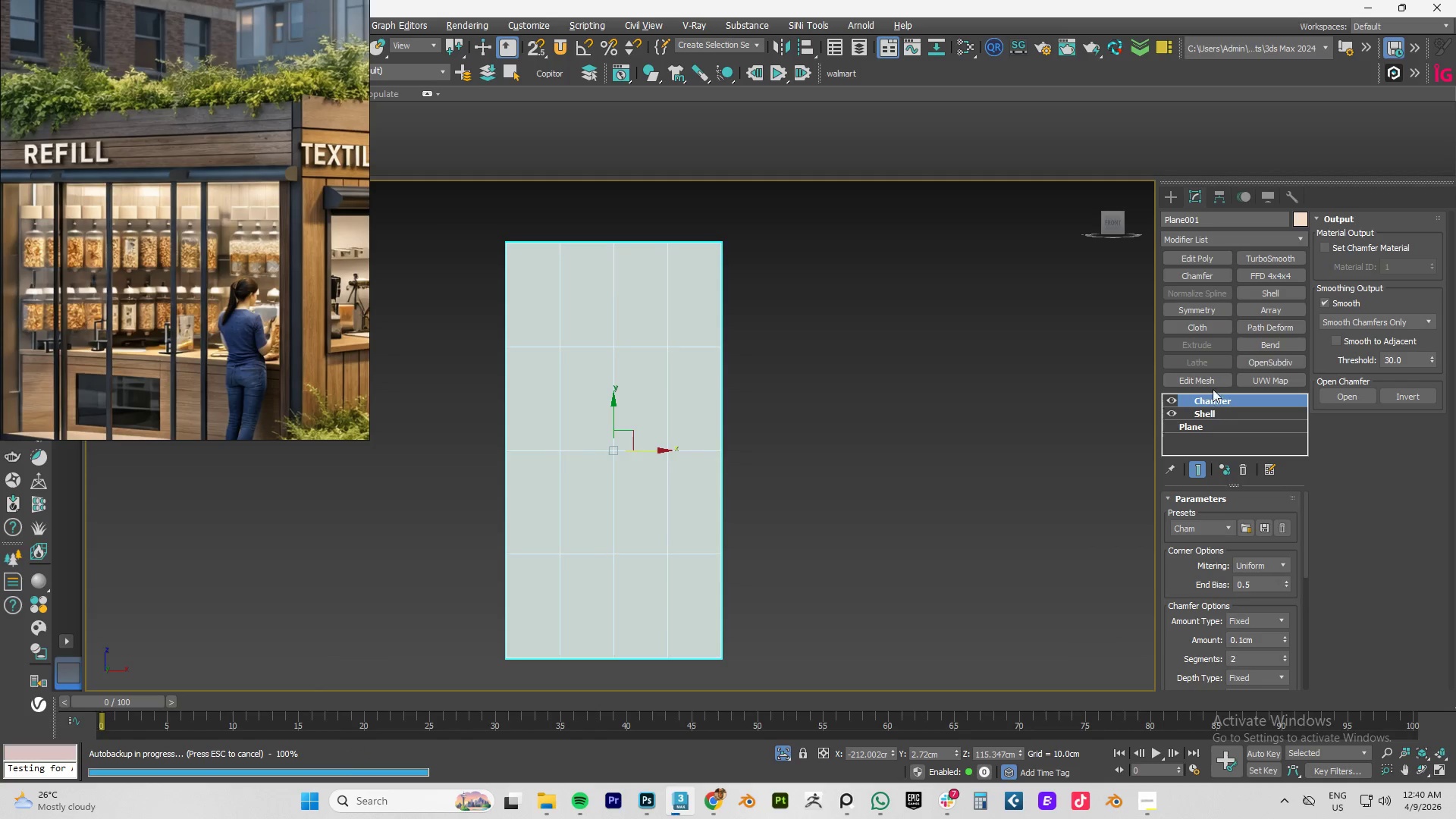 
left_click([1217, 412])
 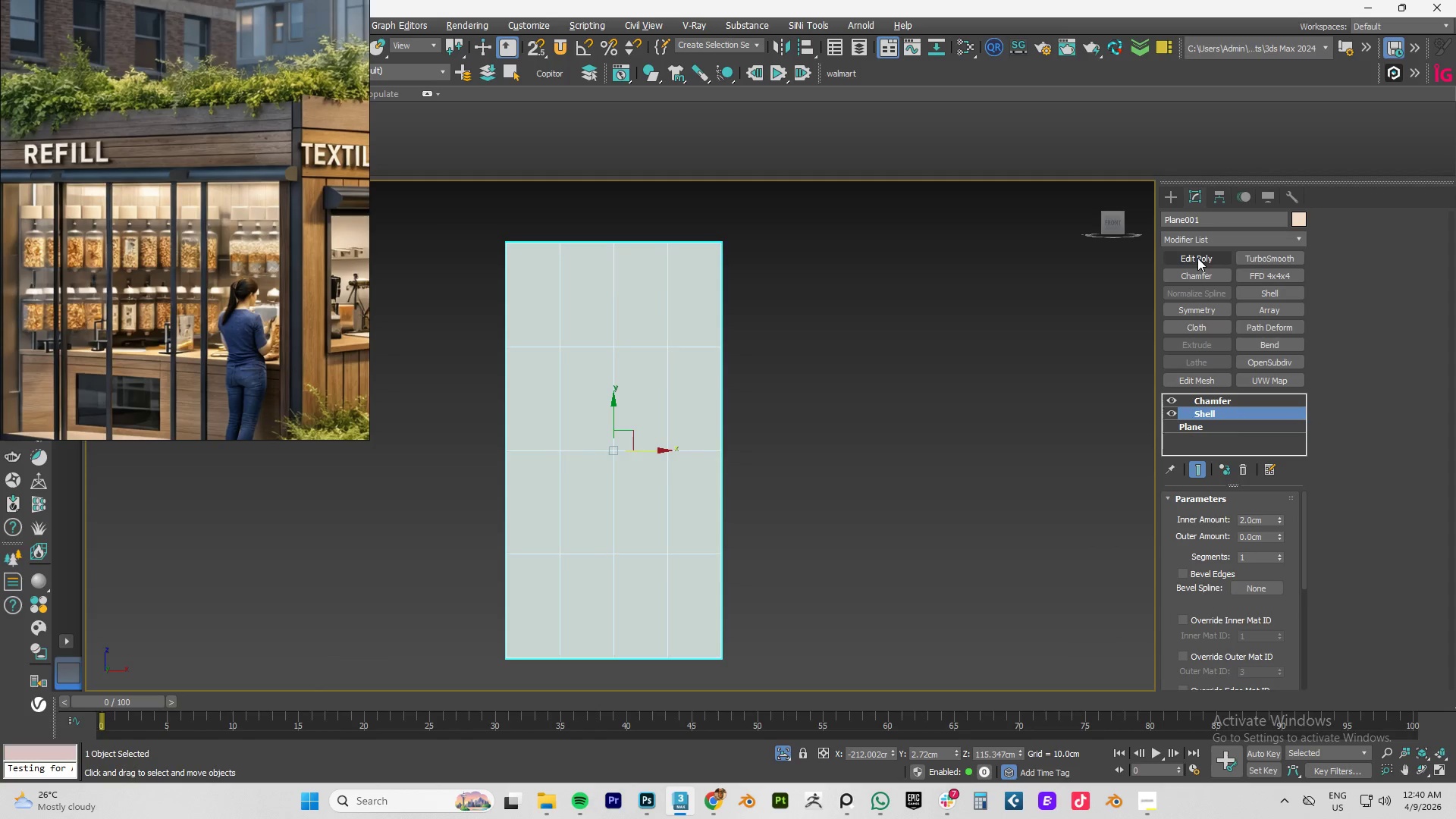 
left_click([1197, 258])
 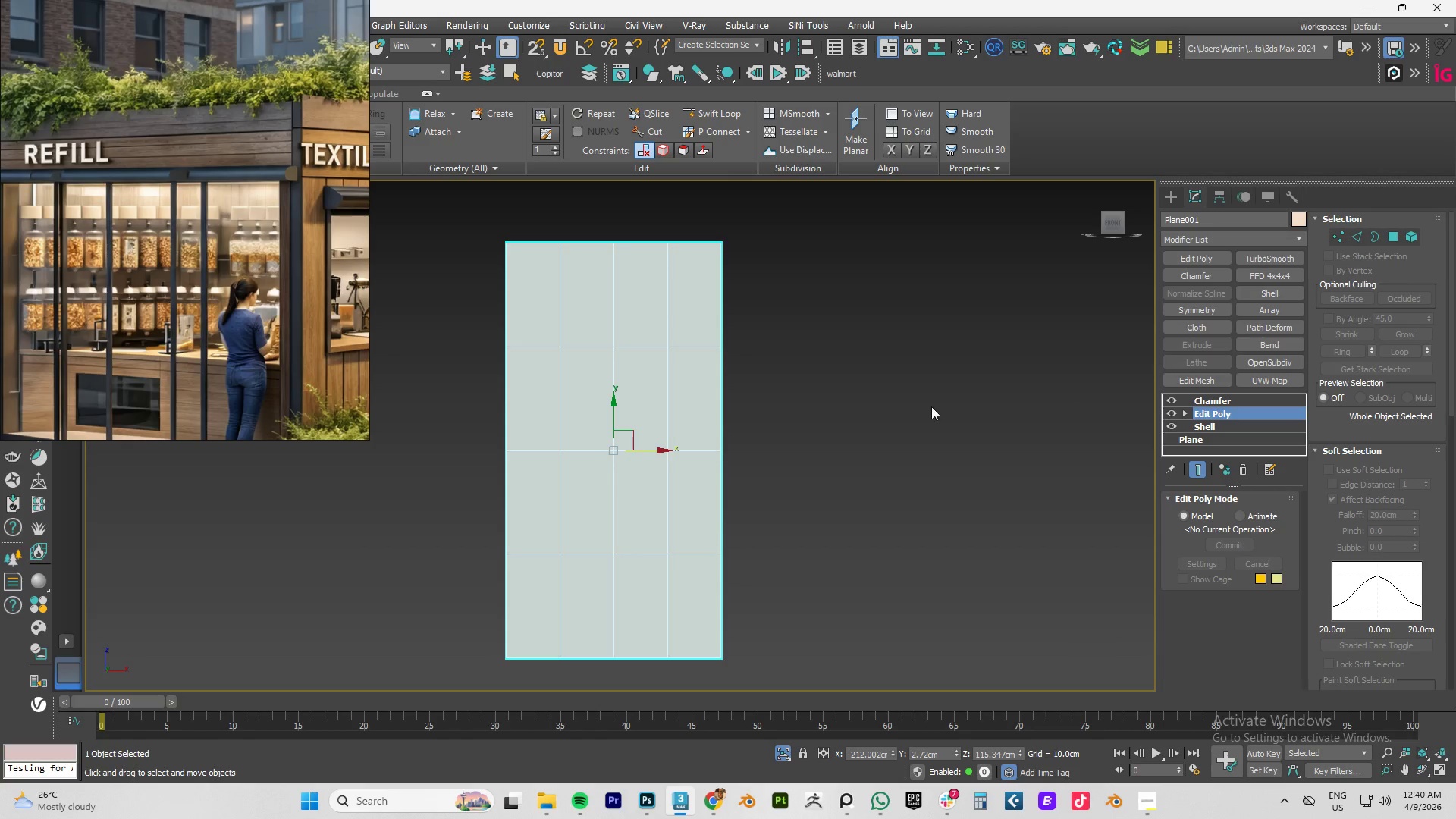 
key(Alt+AltLeft)
 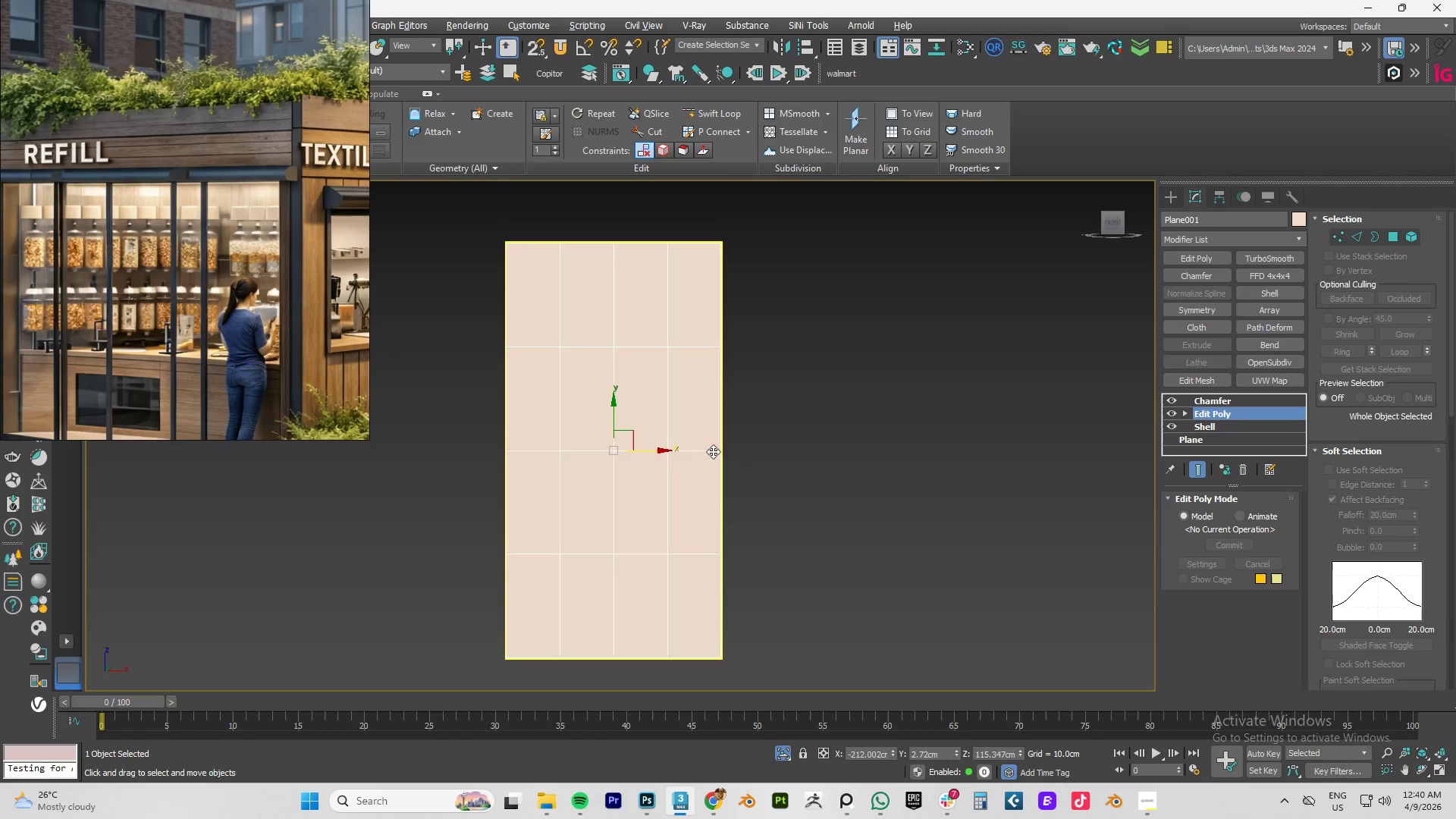 
key(Alt+1)
 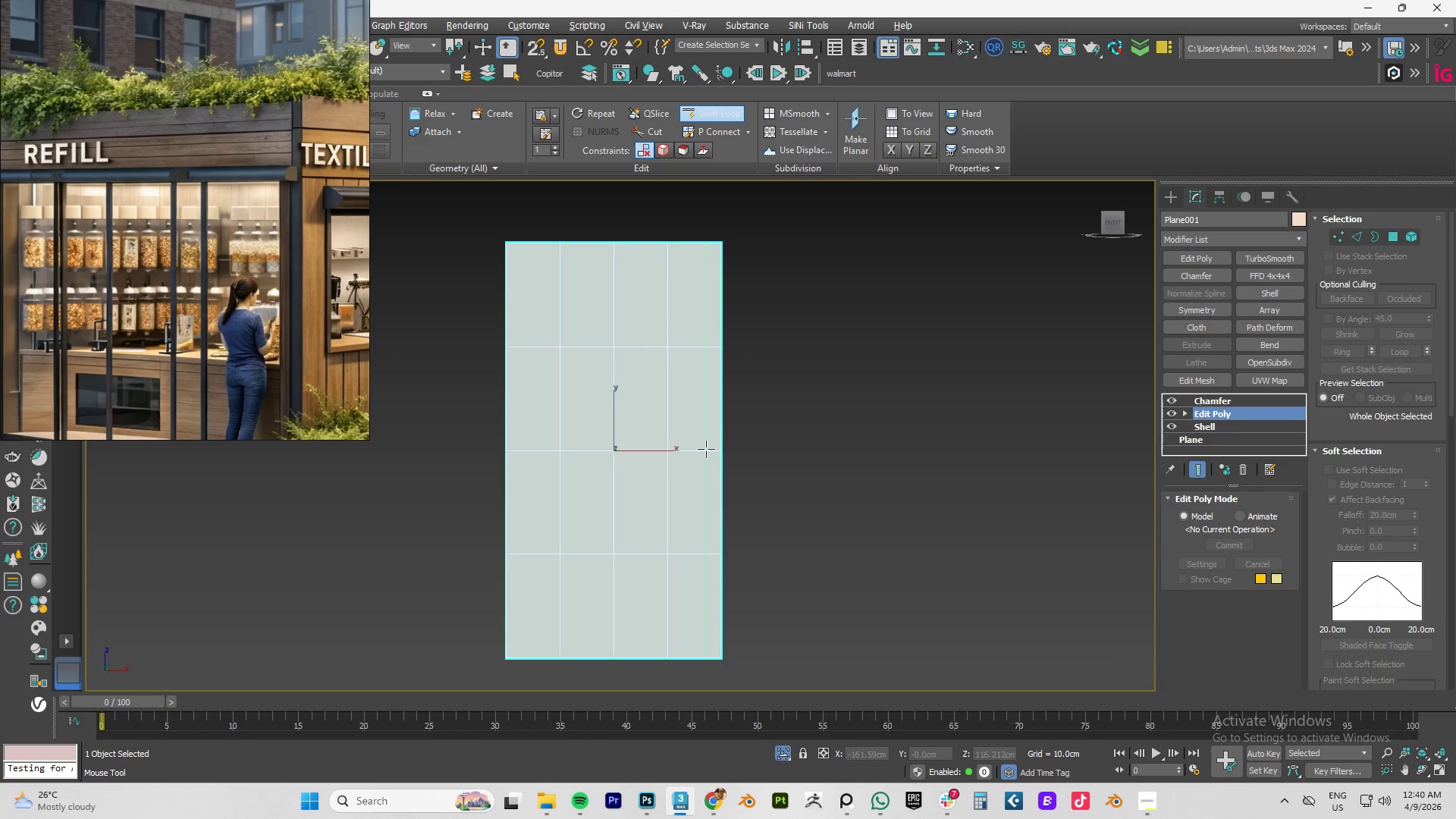 
left_click([695, 447])
 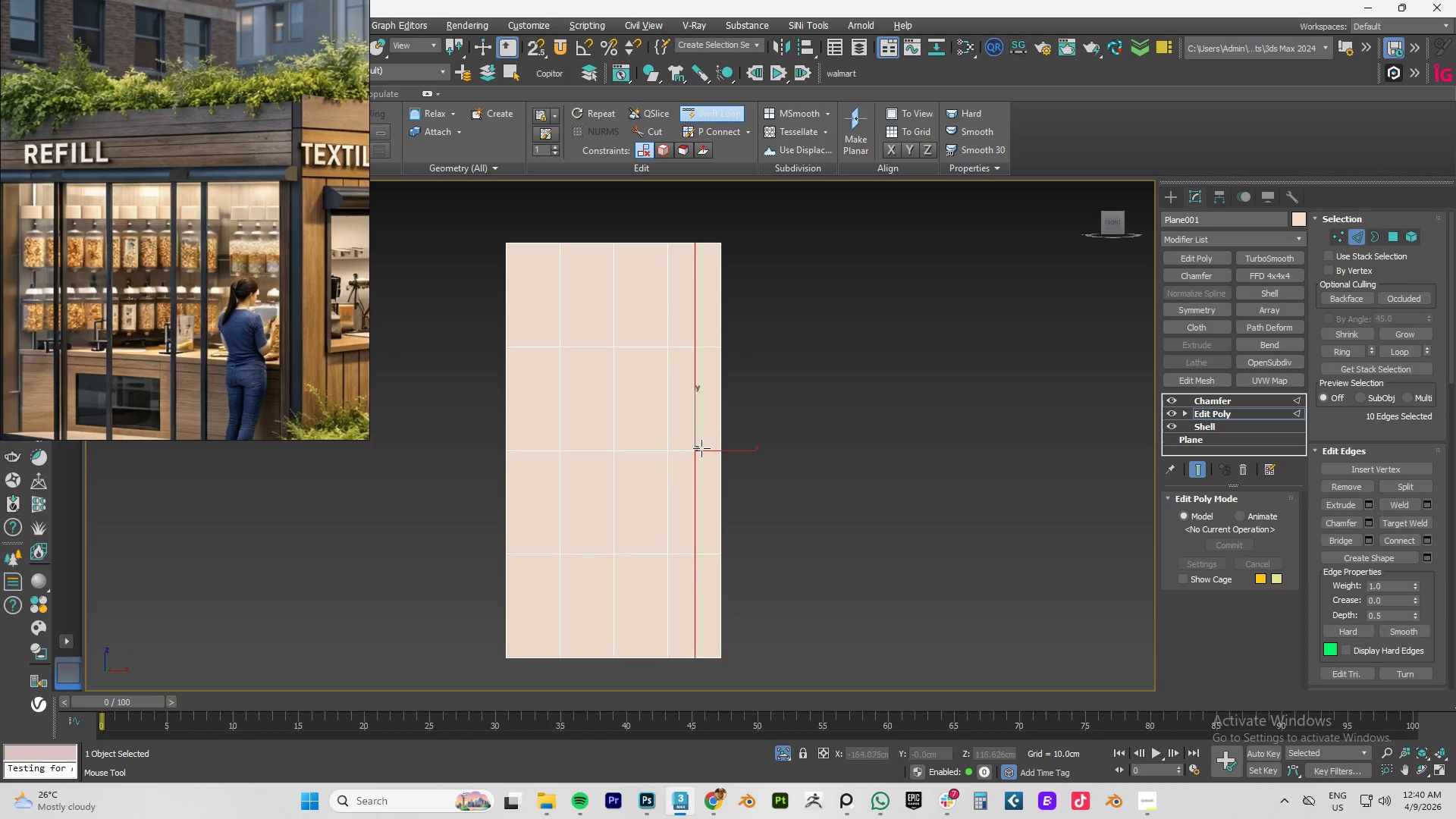 
left_click([701, 448])
 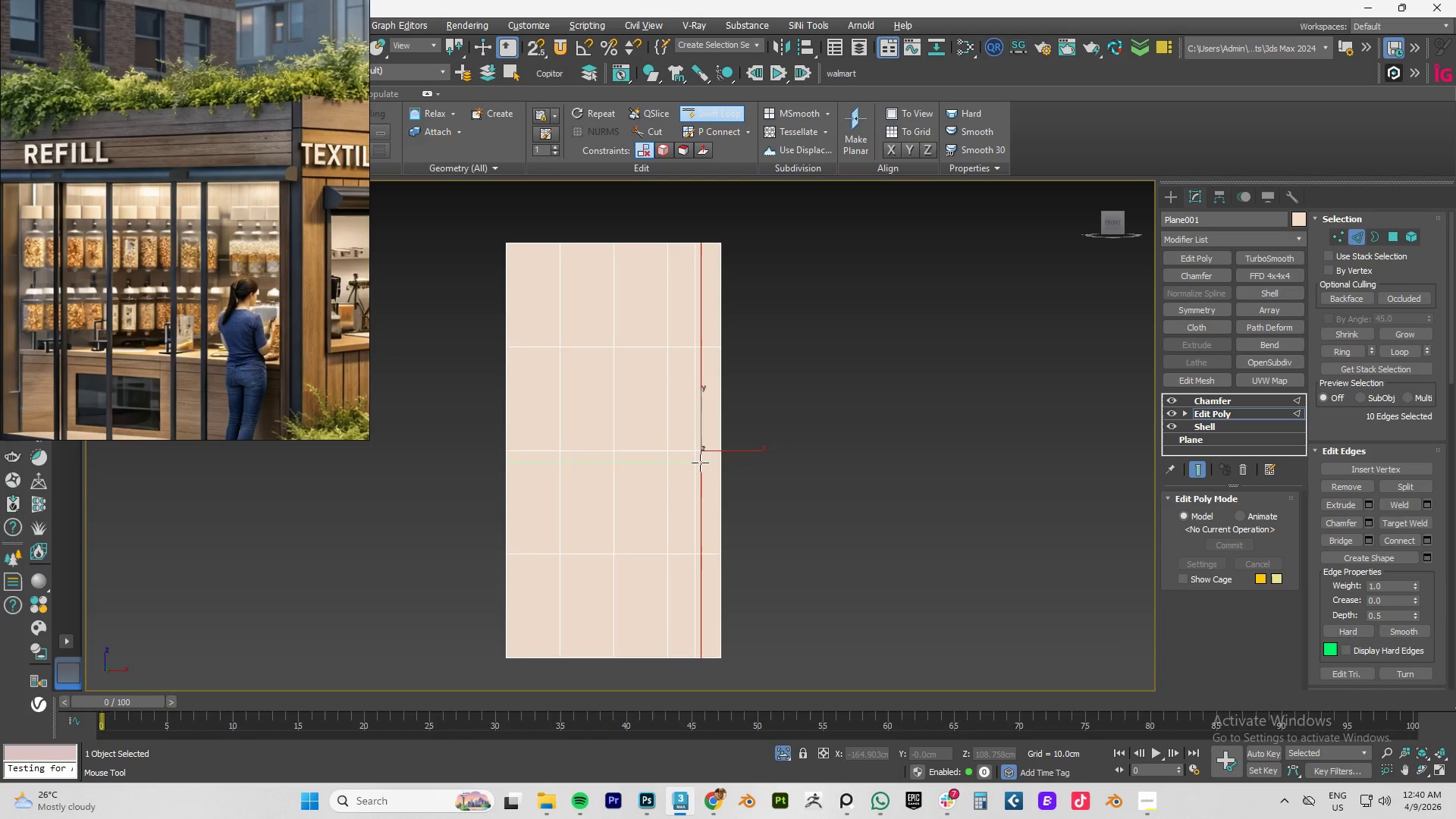 
scroll: coordinate [700, 463], scroll_direction: up, amount: 4.0
 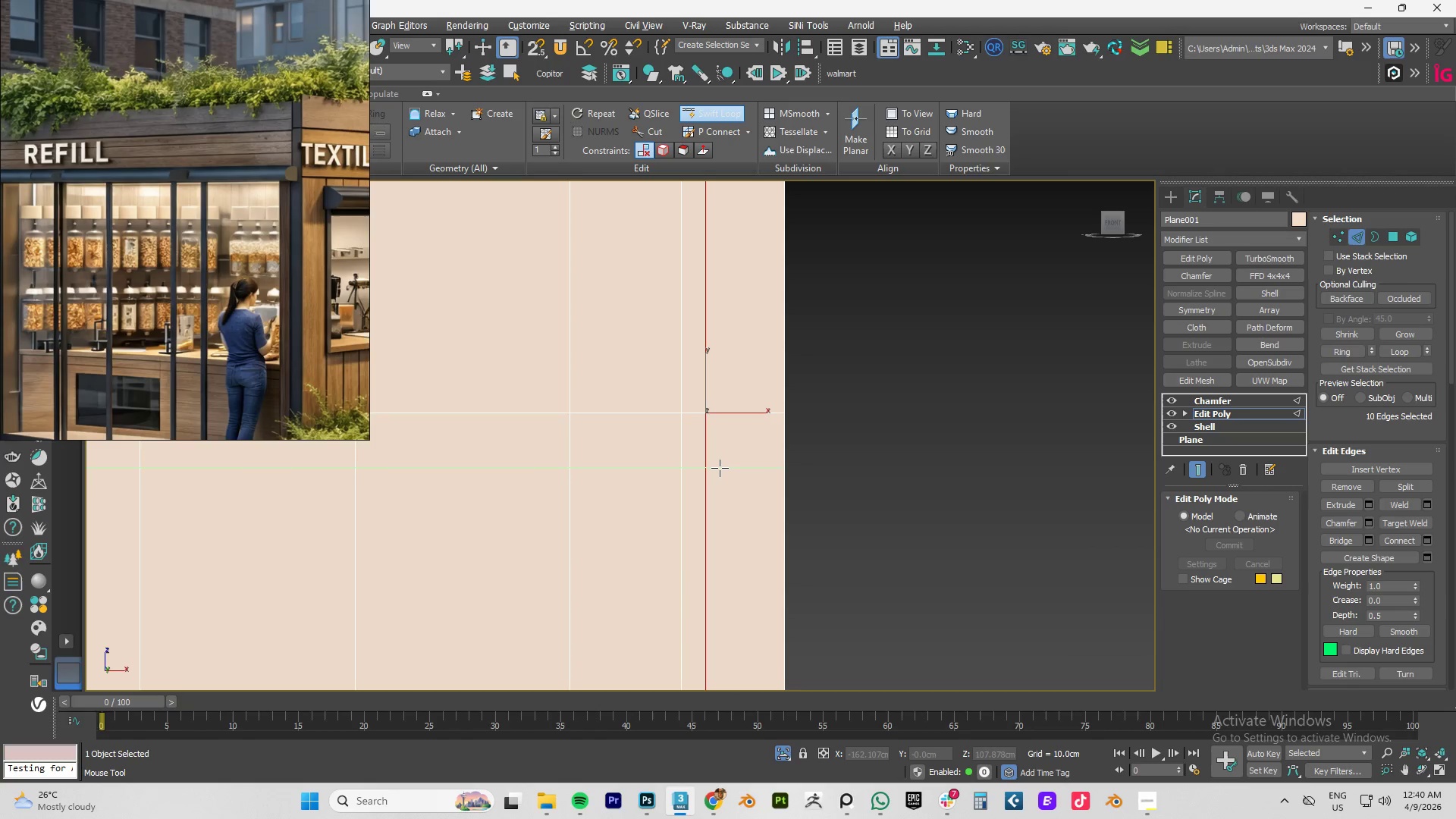 
right_click([720, 468])
 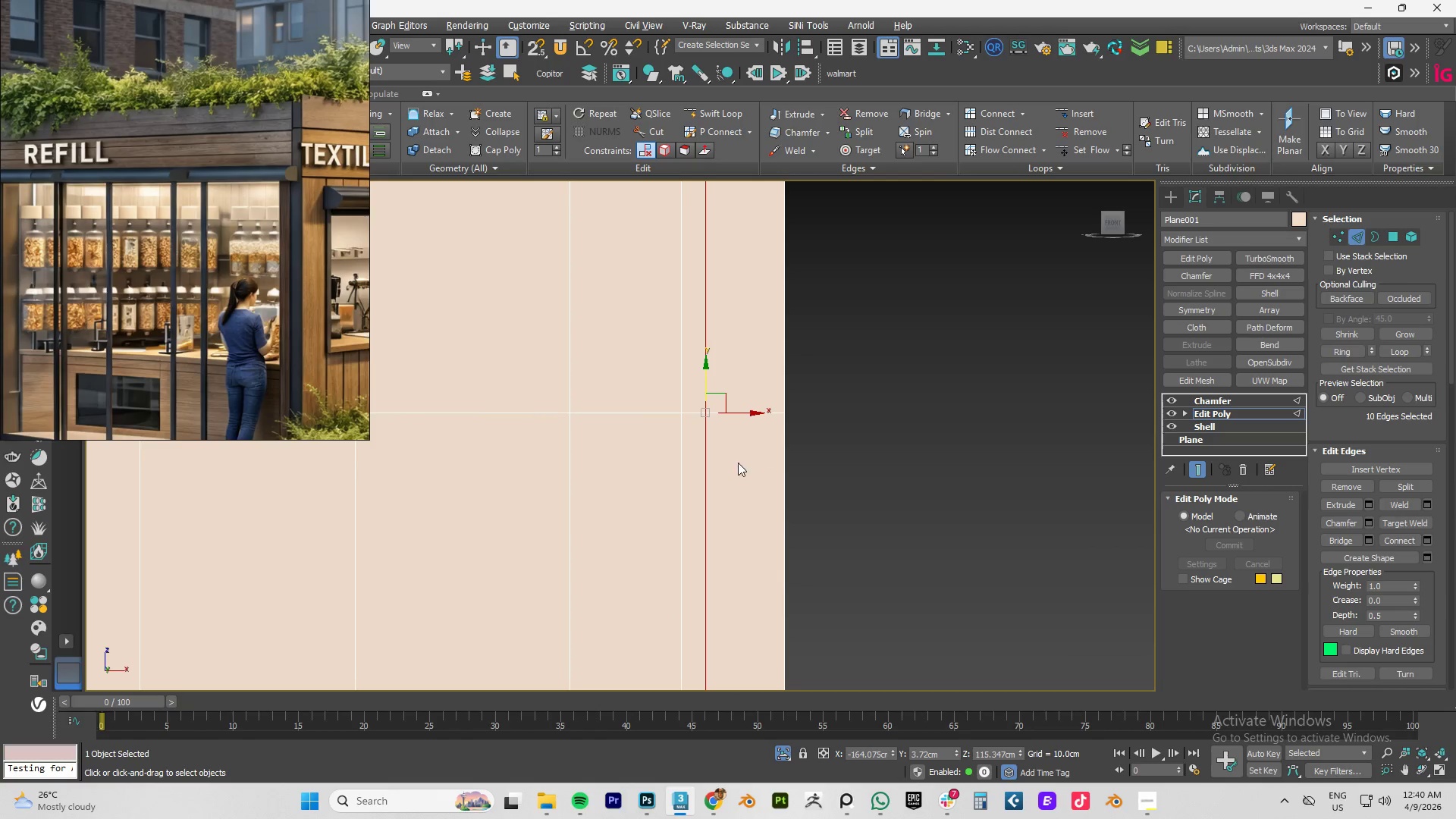 
key(W)
 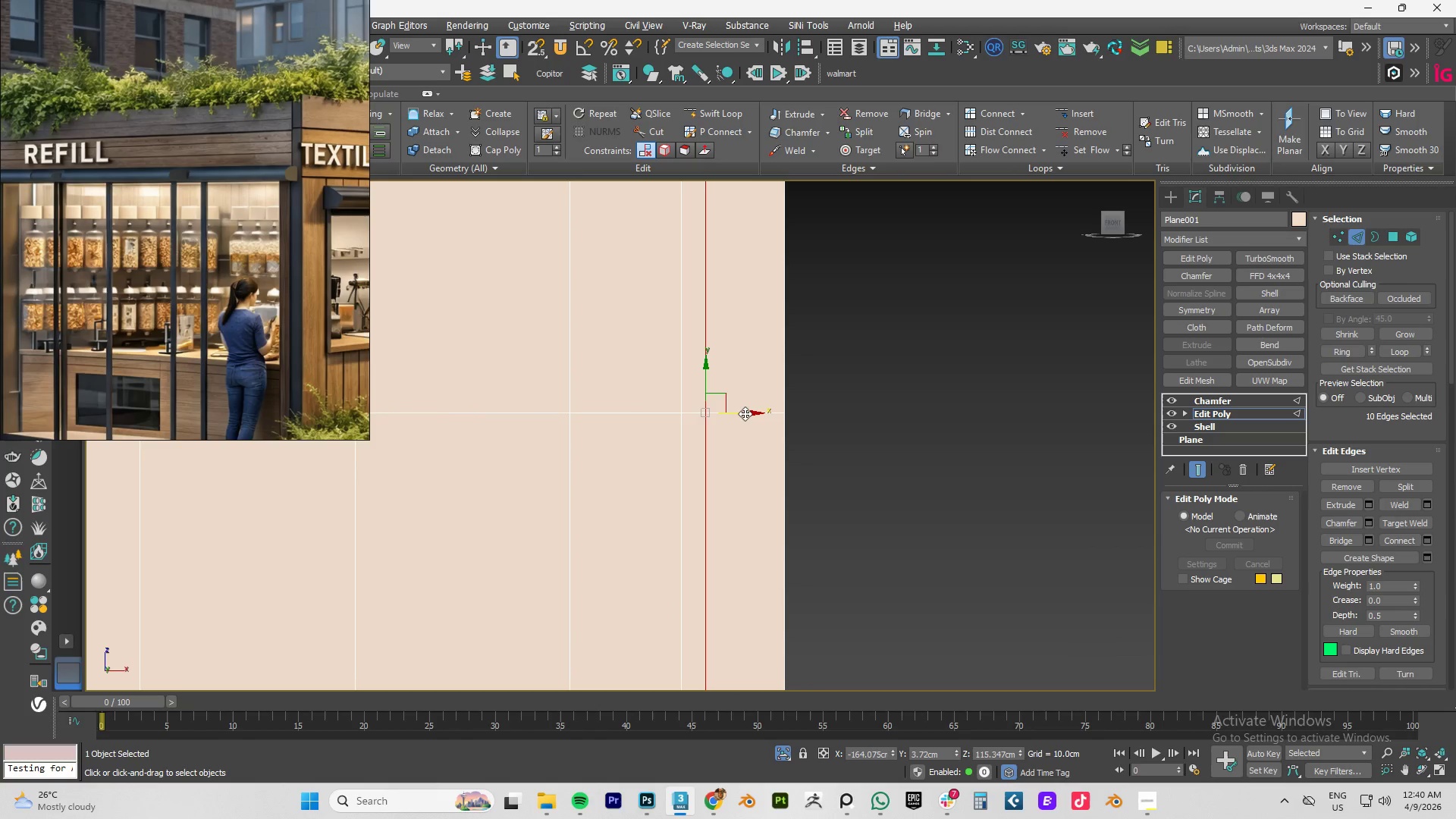 
left_click_drag(start_coordinate=[745, 413], to_coordinate=[732, 416])
 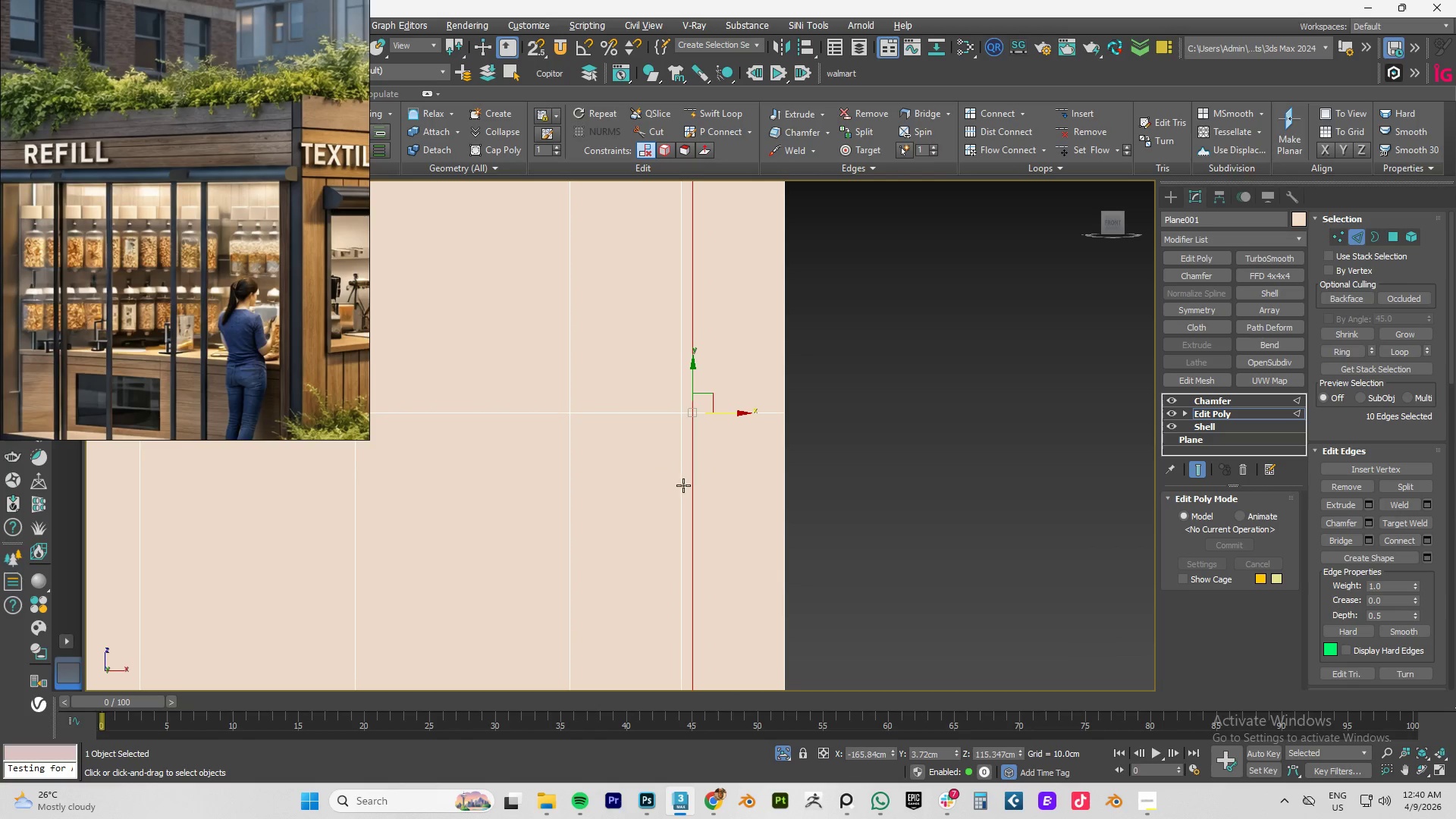 
type(111)
 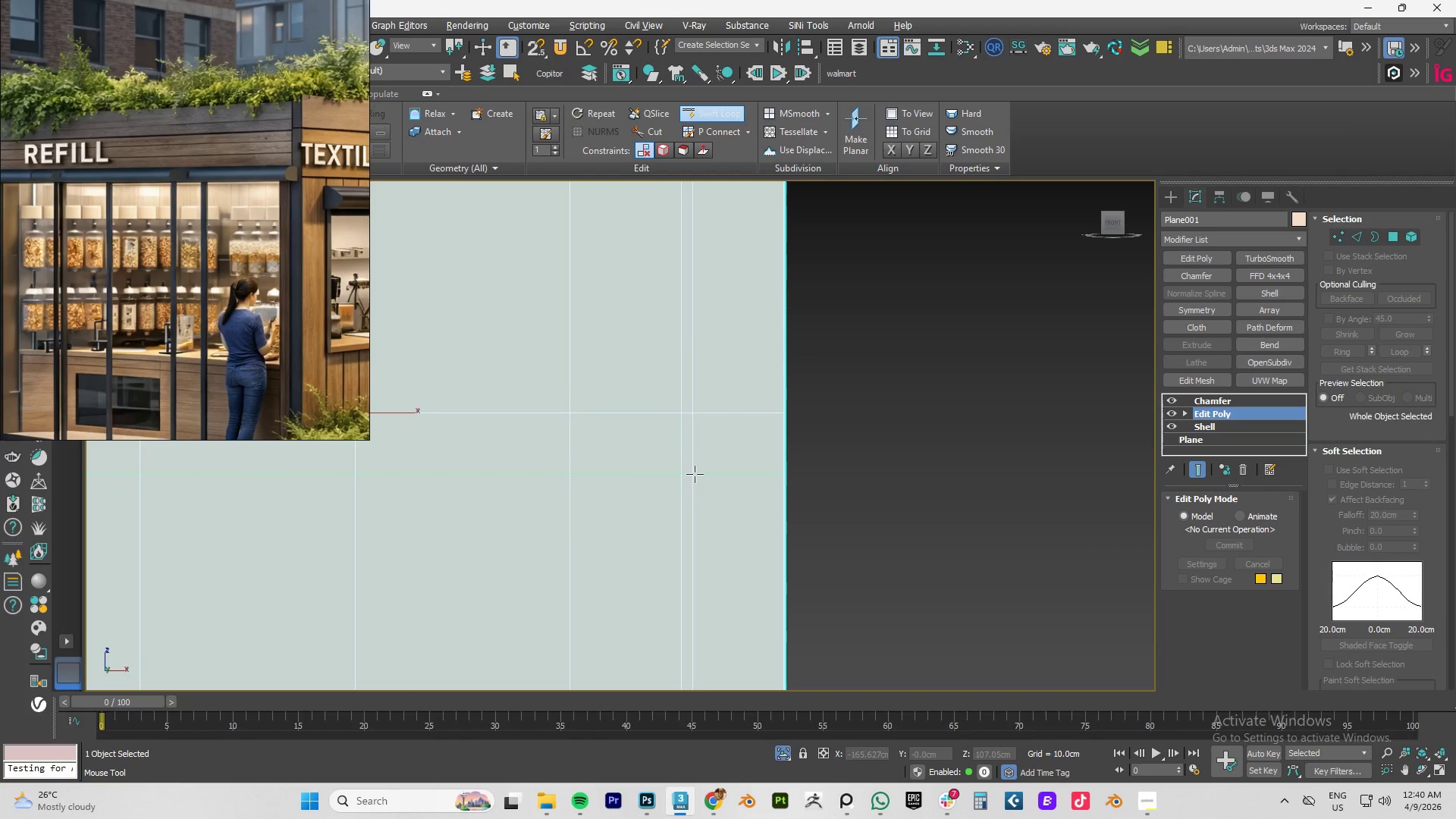 
hold_key(key=AltLeft, duration=0.52)
 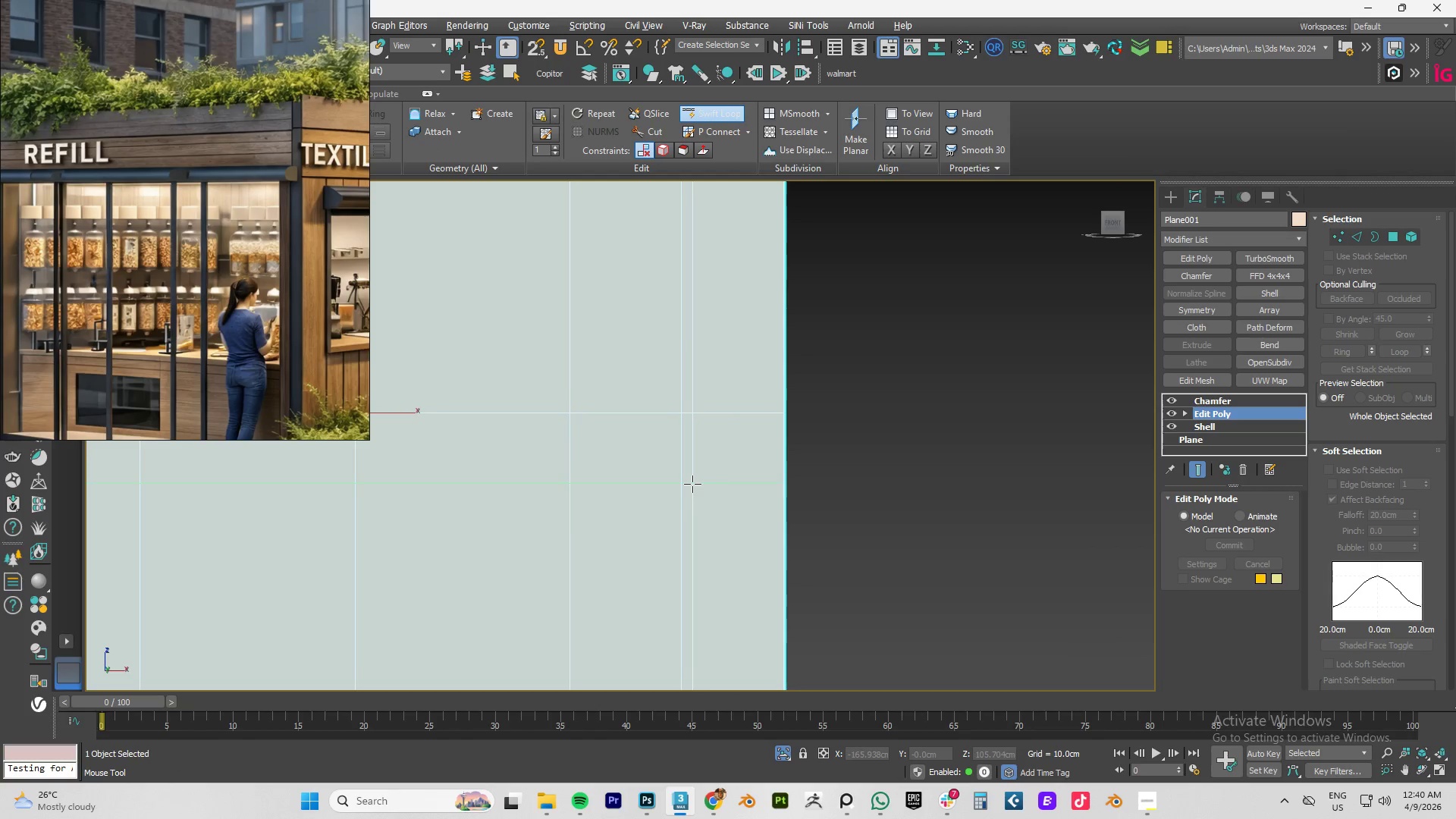 
left_click([692, 484])
 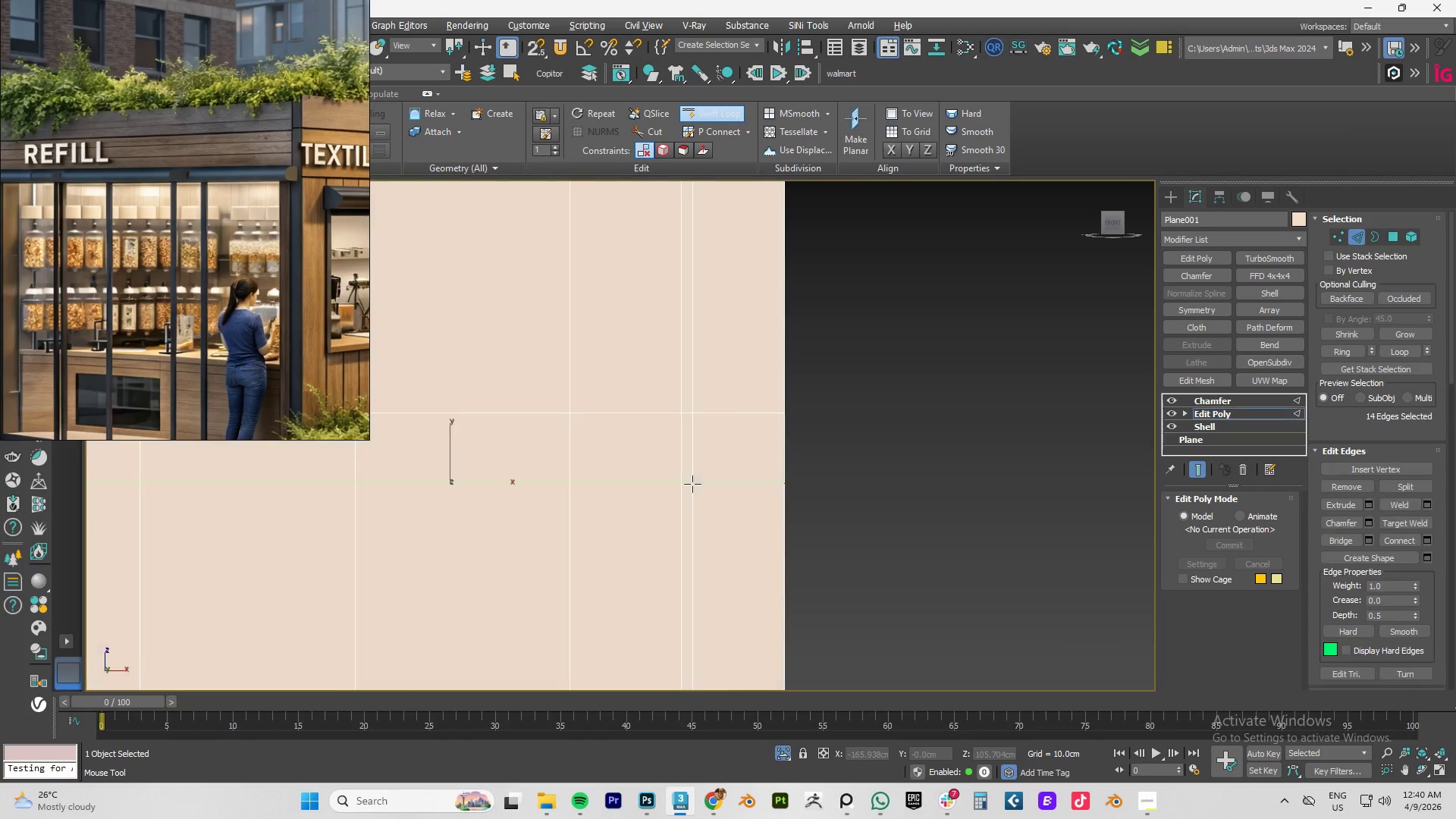 
right_click([692, 484])
 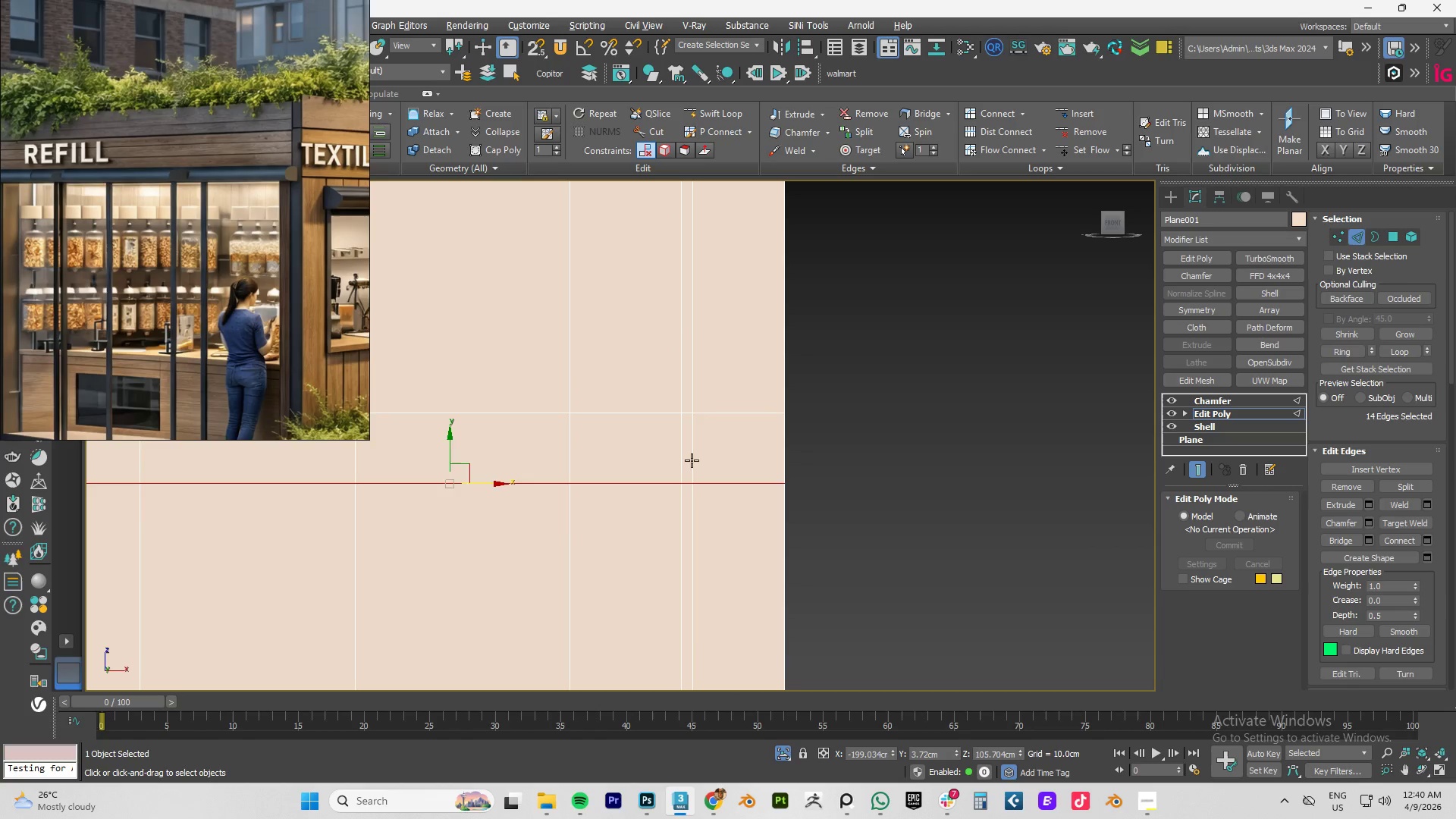 
double_click([692, 460])
 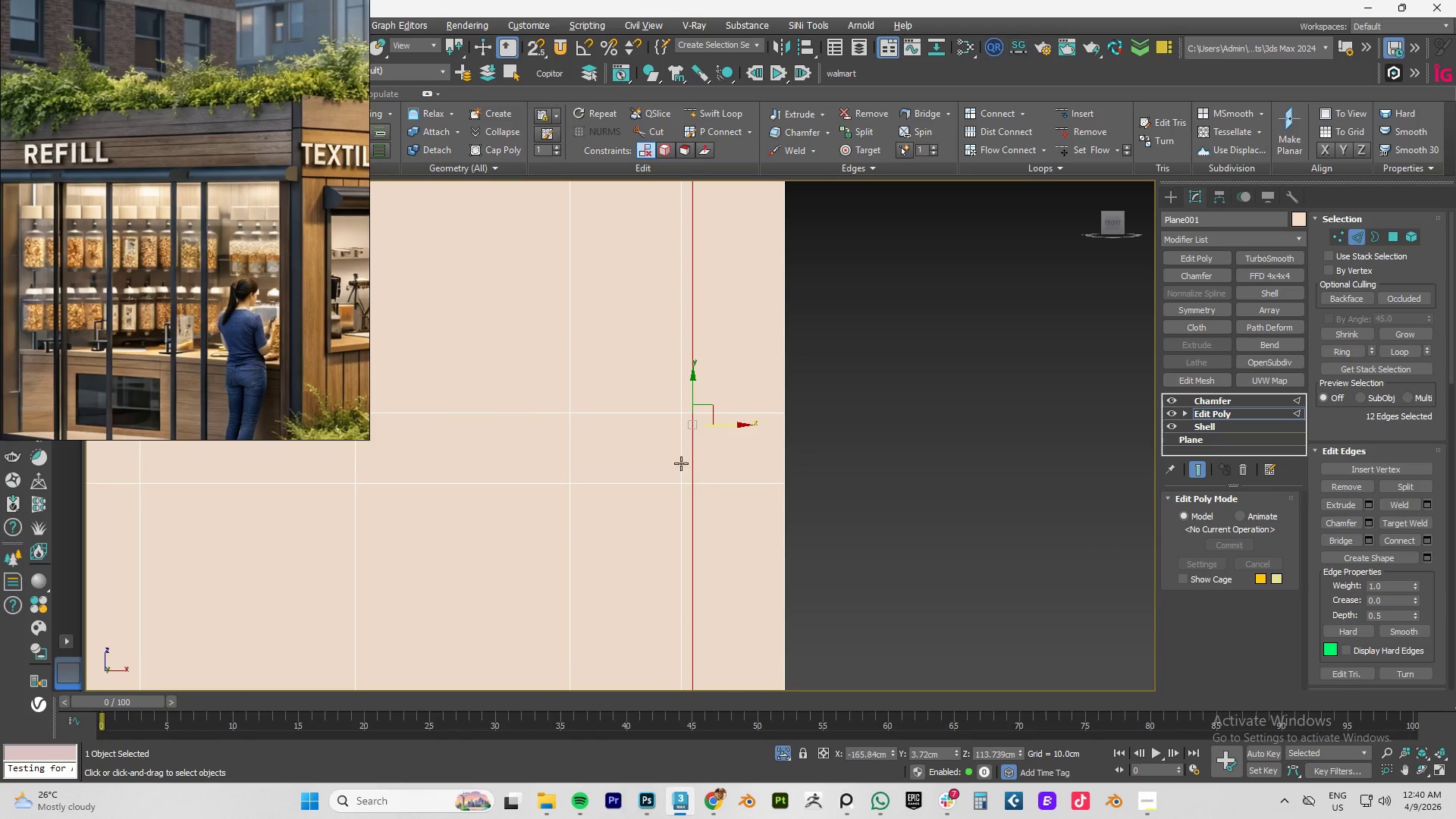 
hold_key(key=ControlLeft, duration=0.97)
left_click([683, 464])
 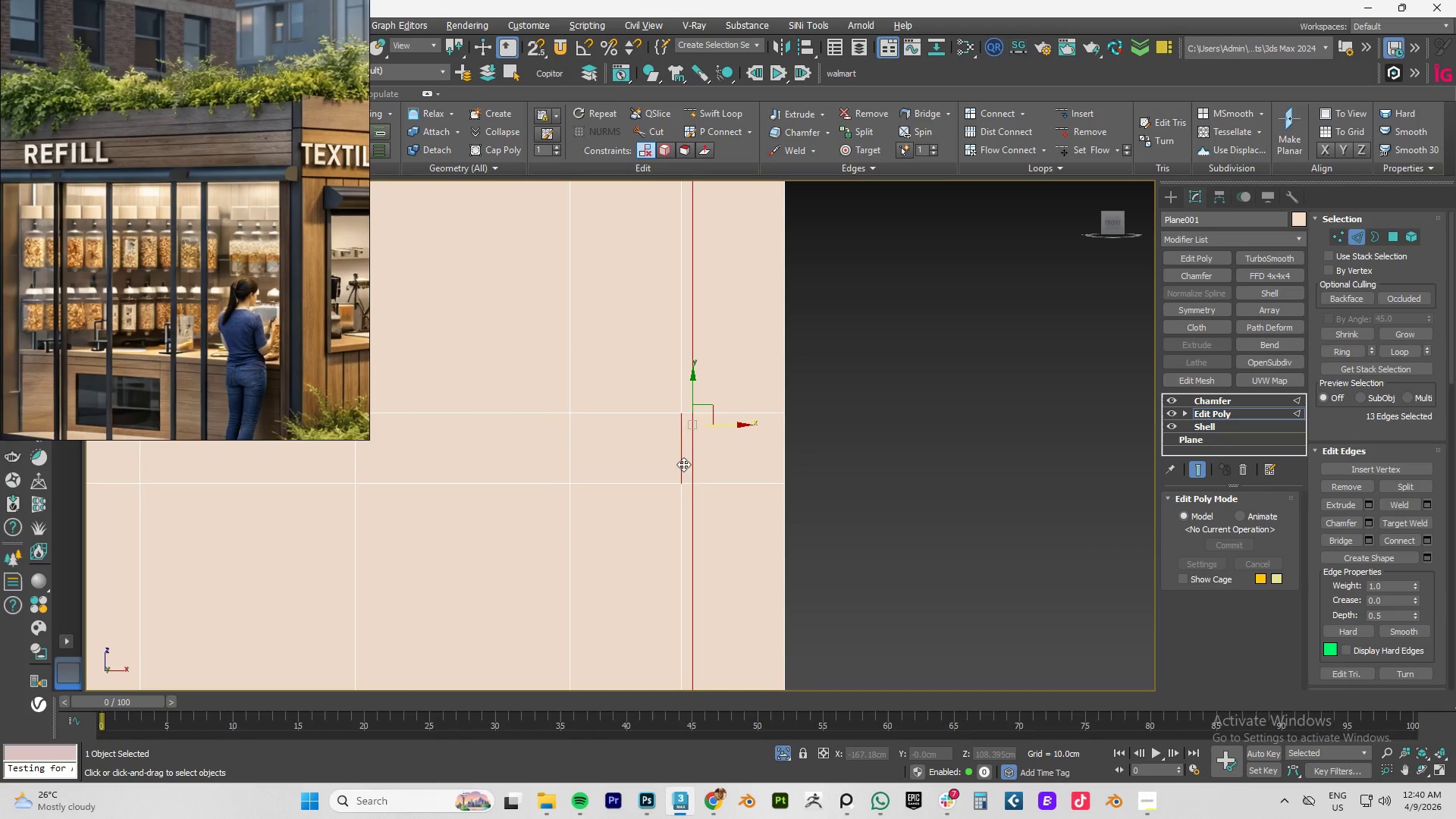 
double_click([683, 464])
 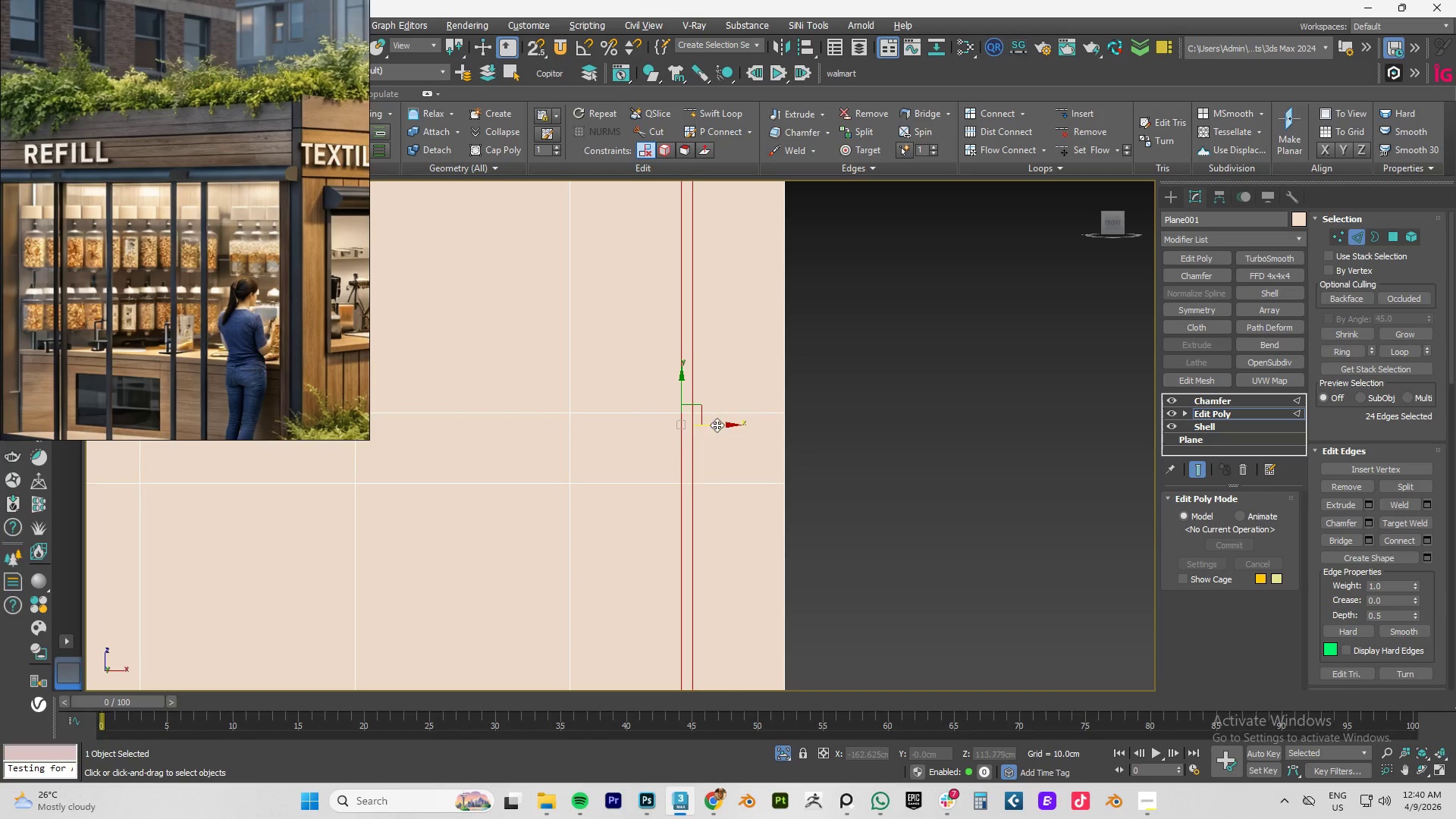 
left_click_drag(start_coordinate=[717, 424], to_coordinate=[733, 424])
 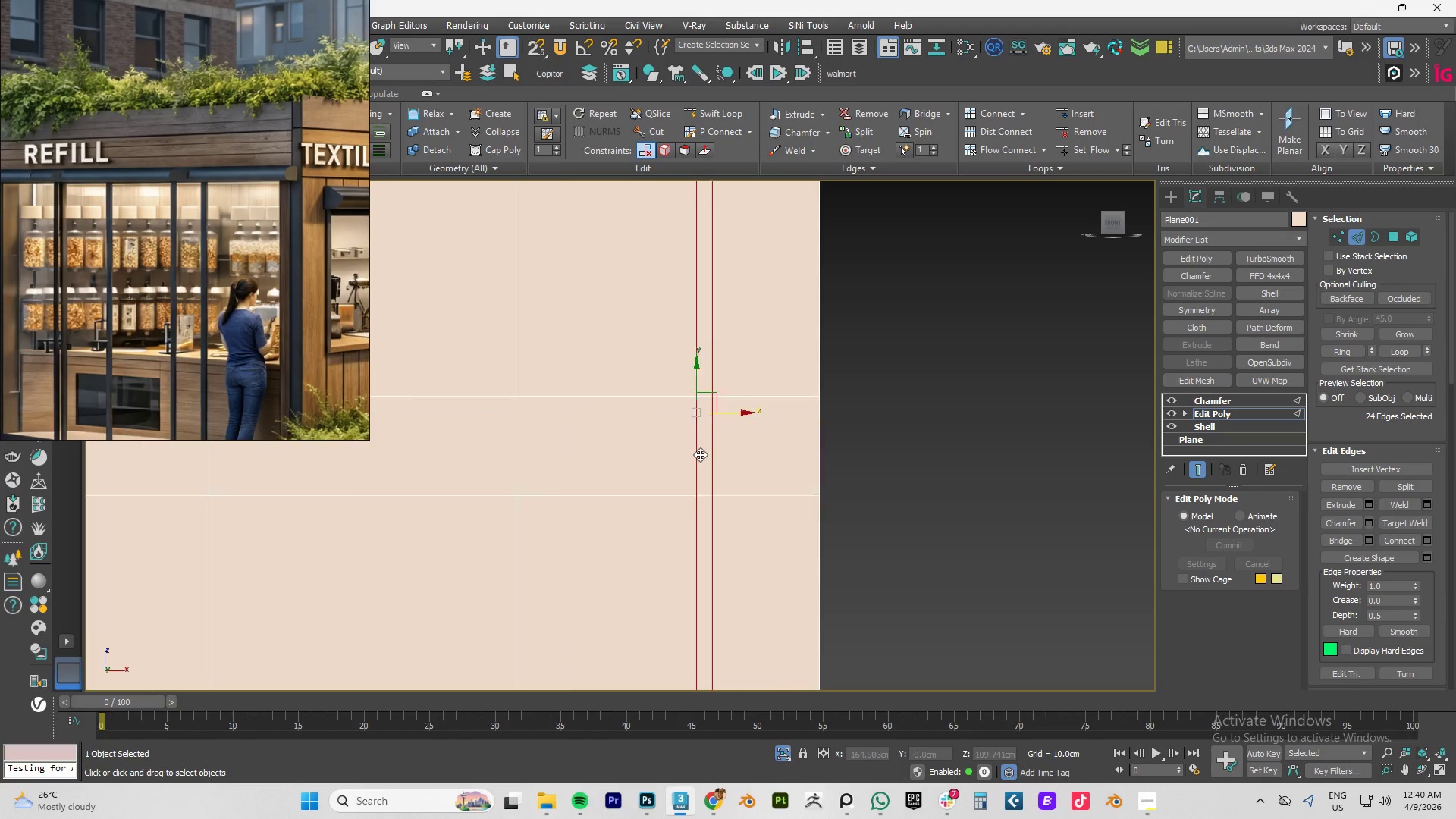 
scroll: coordinate [700, 454], scroll_direction: up, amount: 4.0
 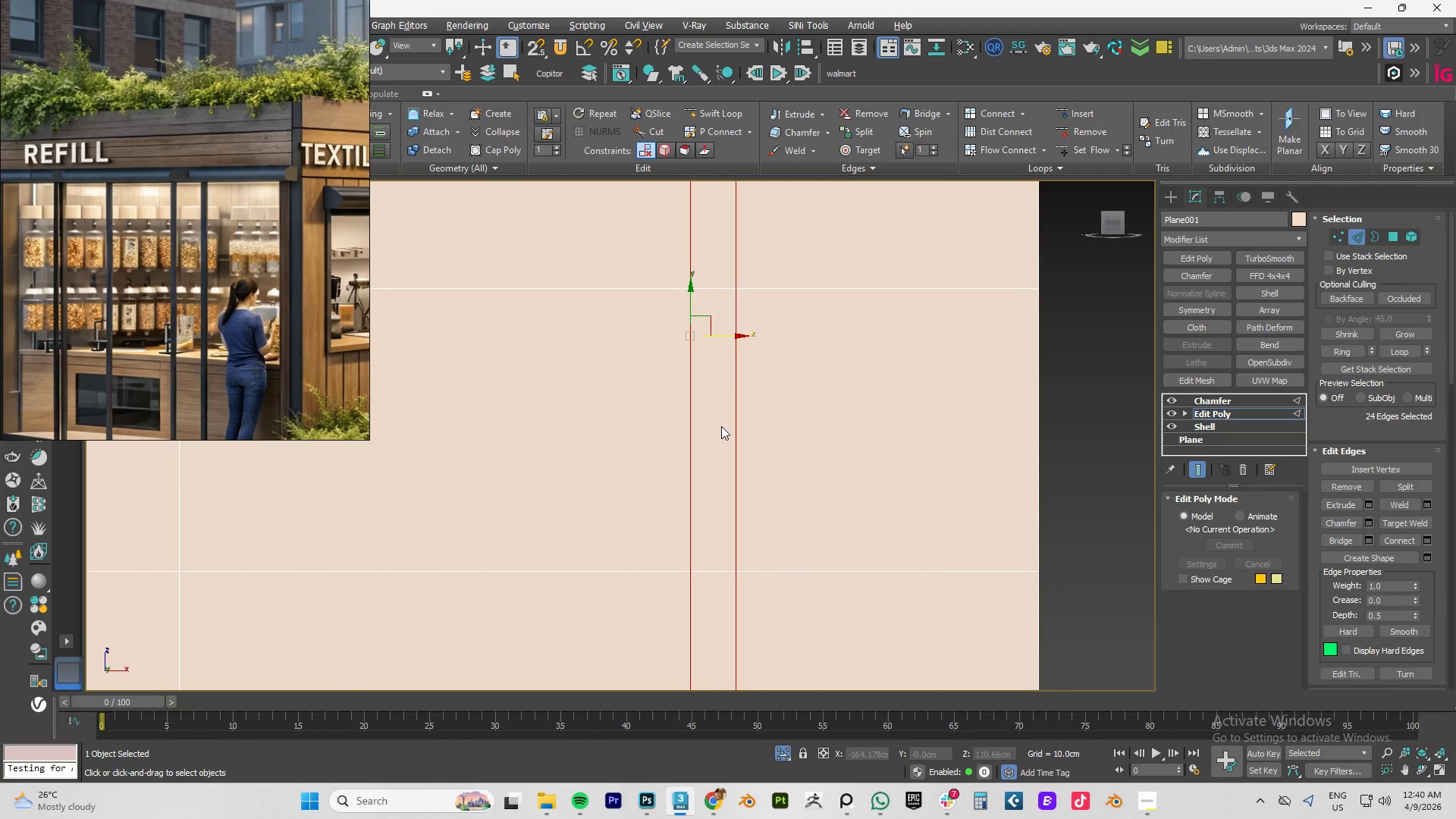 
key(4)
 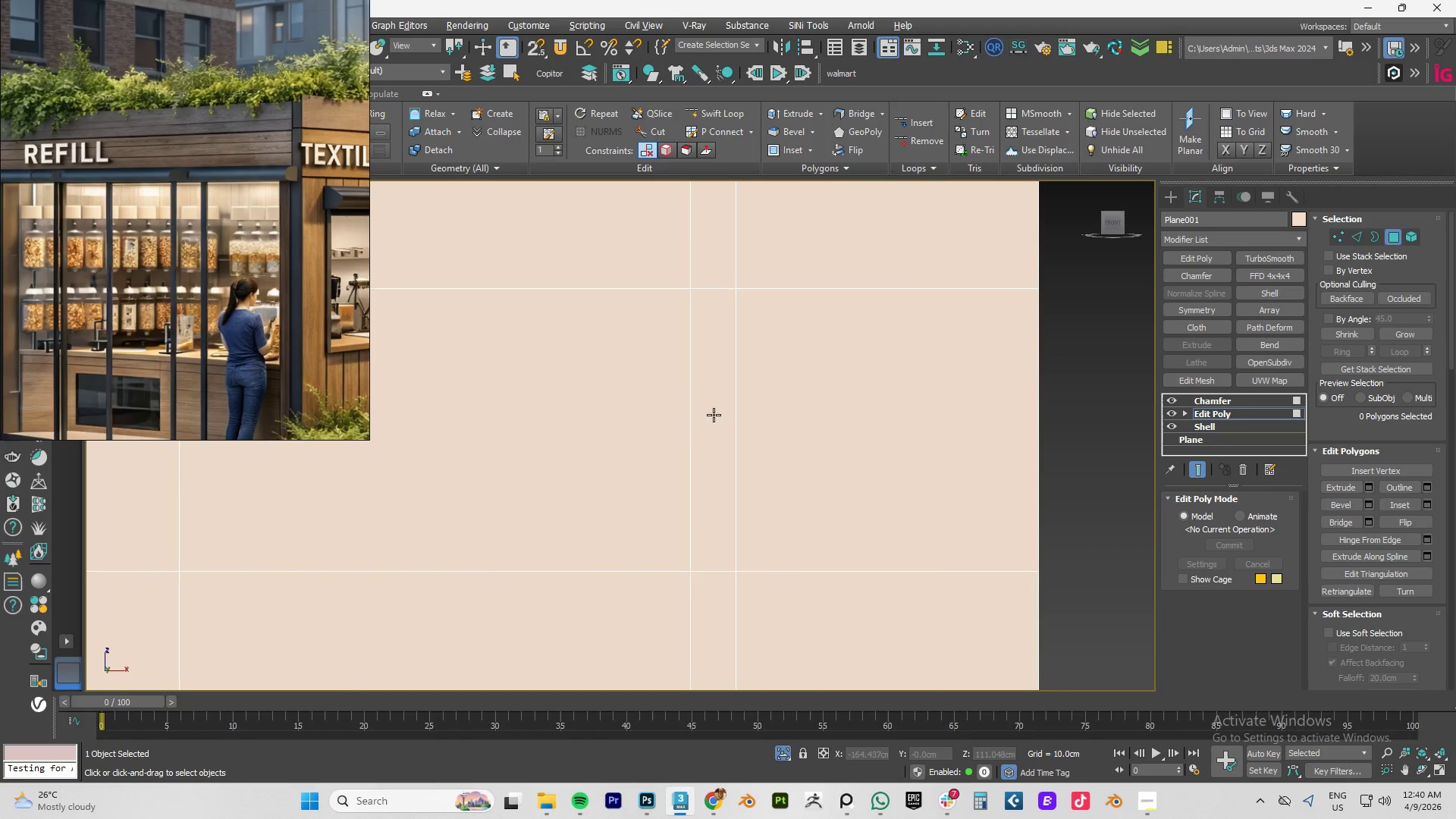 
left_click([714, 415])
 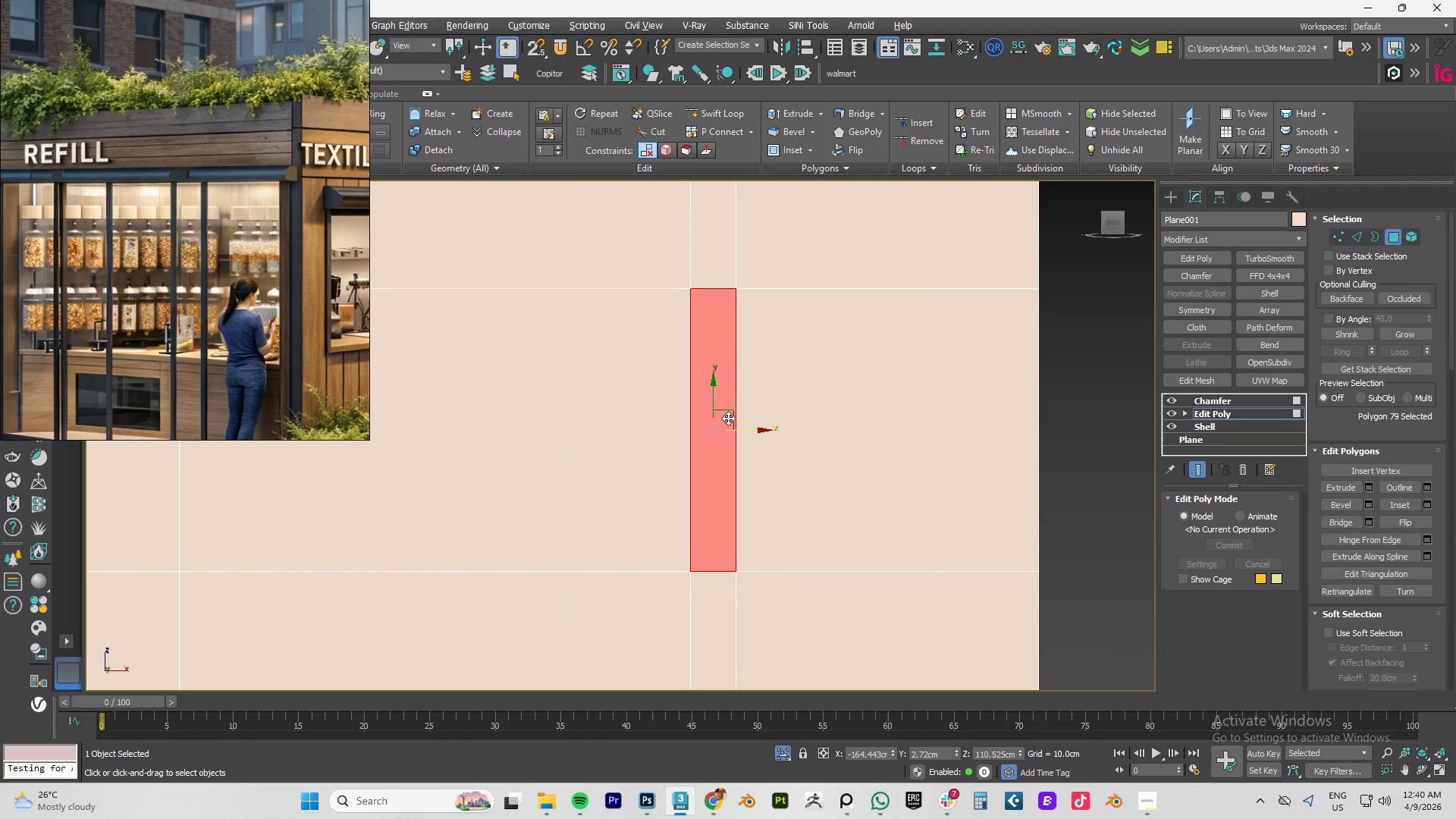 
hold_key(key=AltLeft, duration=1.0)
 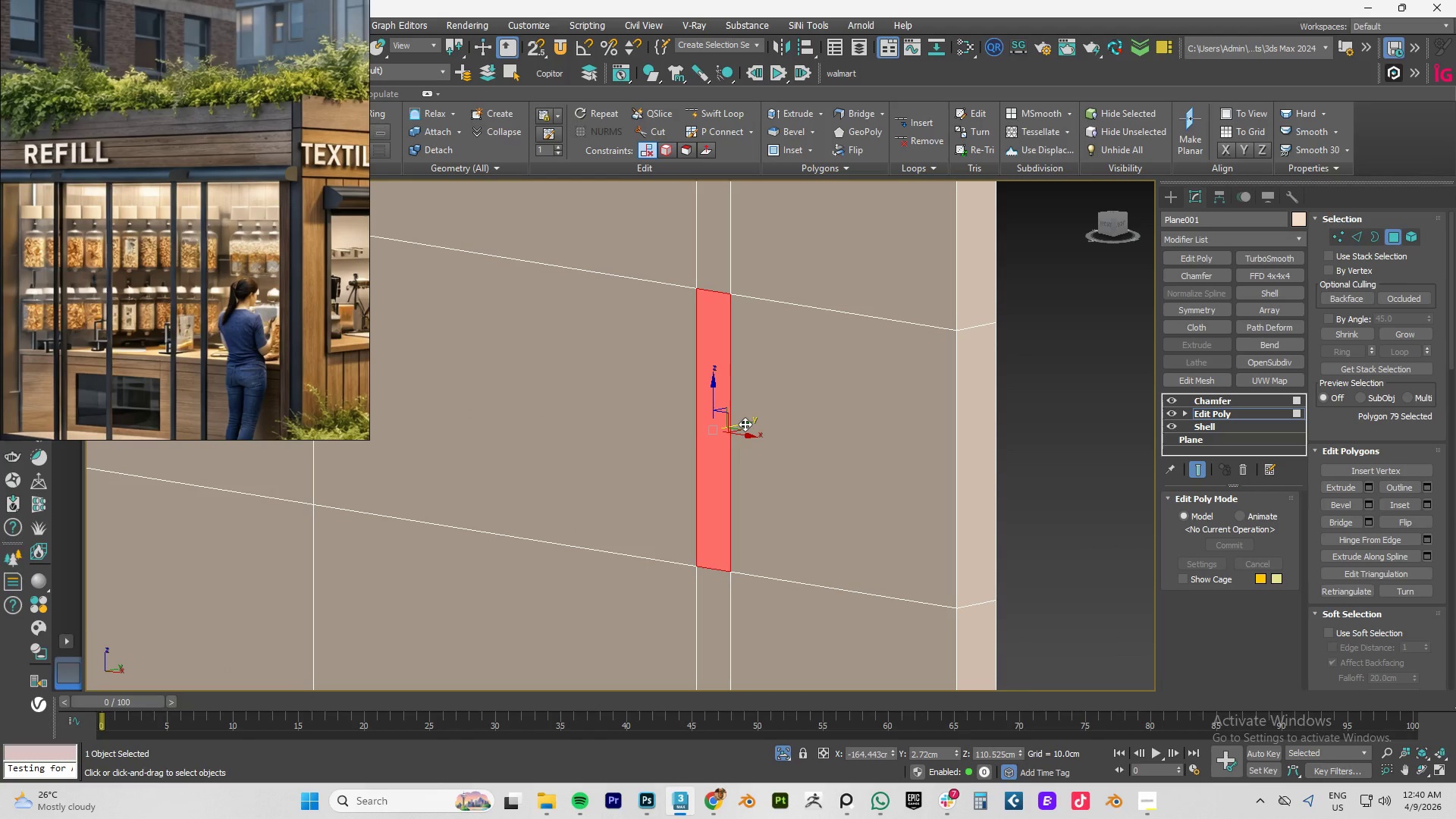 
hold_key(key=ShiftLeft, duration=1.5)
left_click_drag(start_coordinate=[745, 424], to_coordinate=[737, 428])
 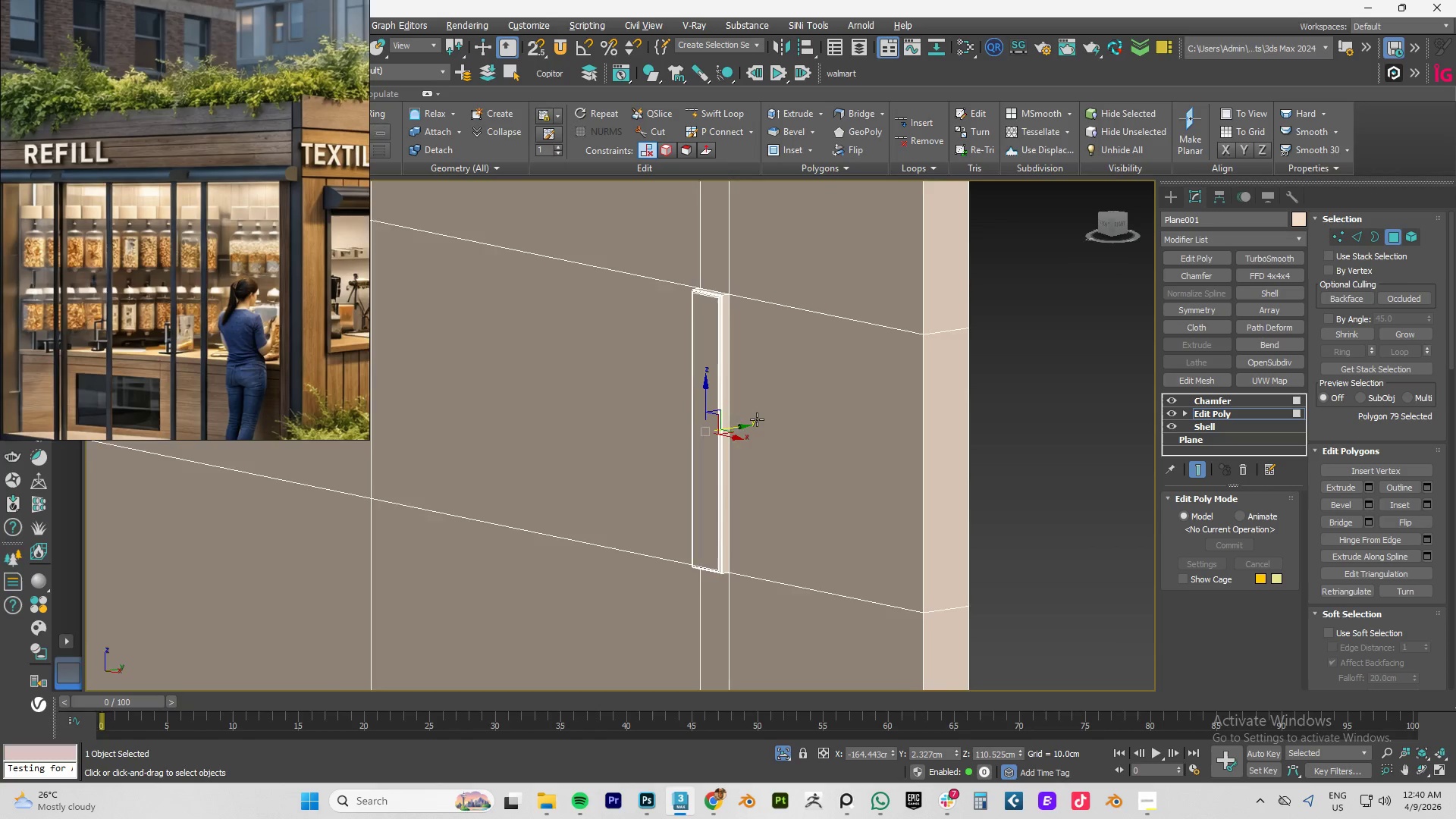 
hold_key(key=ShiftLeft, duration=0.8)
 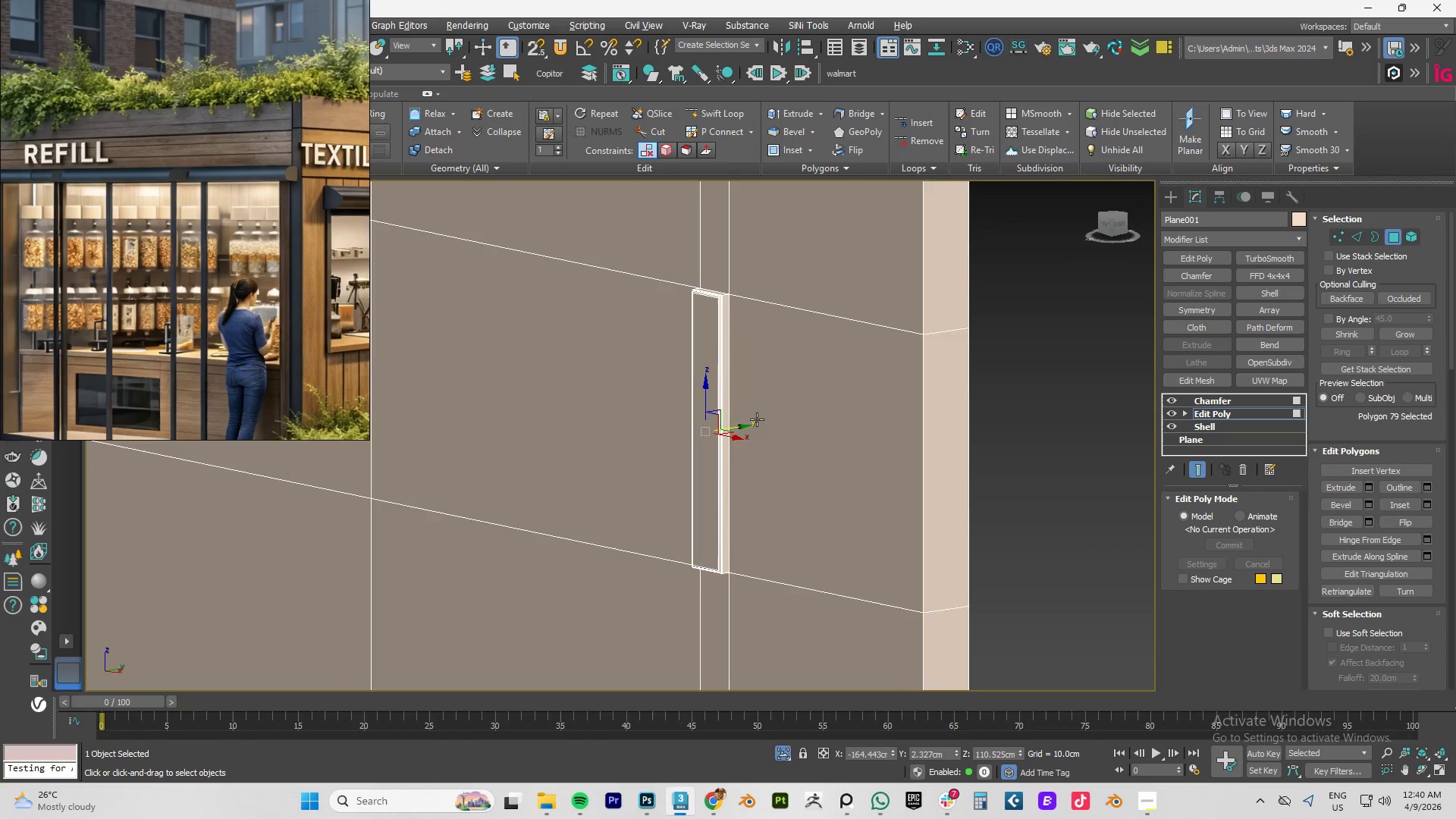 
hold_key(key=AltLeft, duration=1.5)
 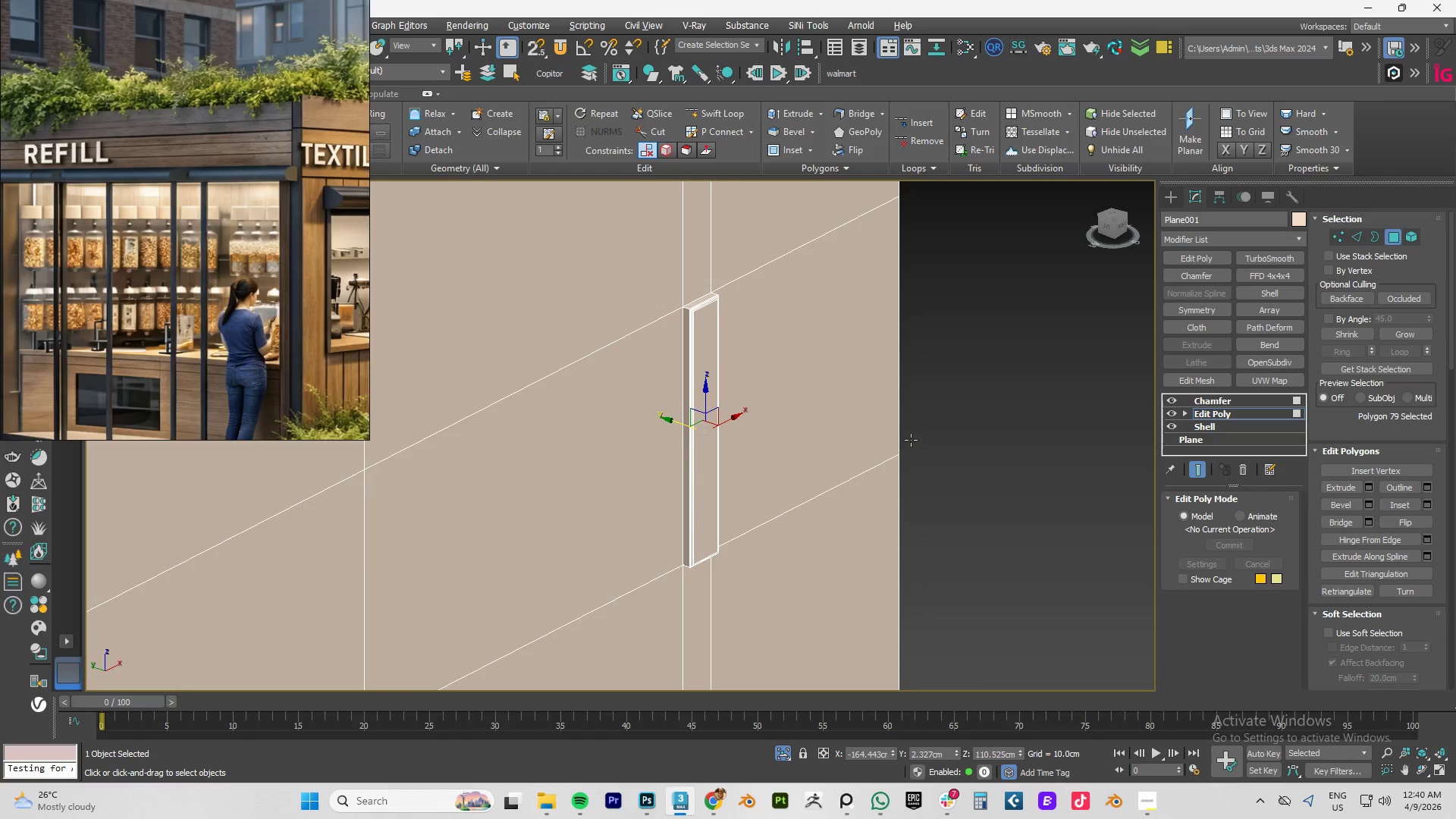 
hold_key(key=AltLeft, duration=0.61)
 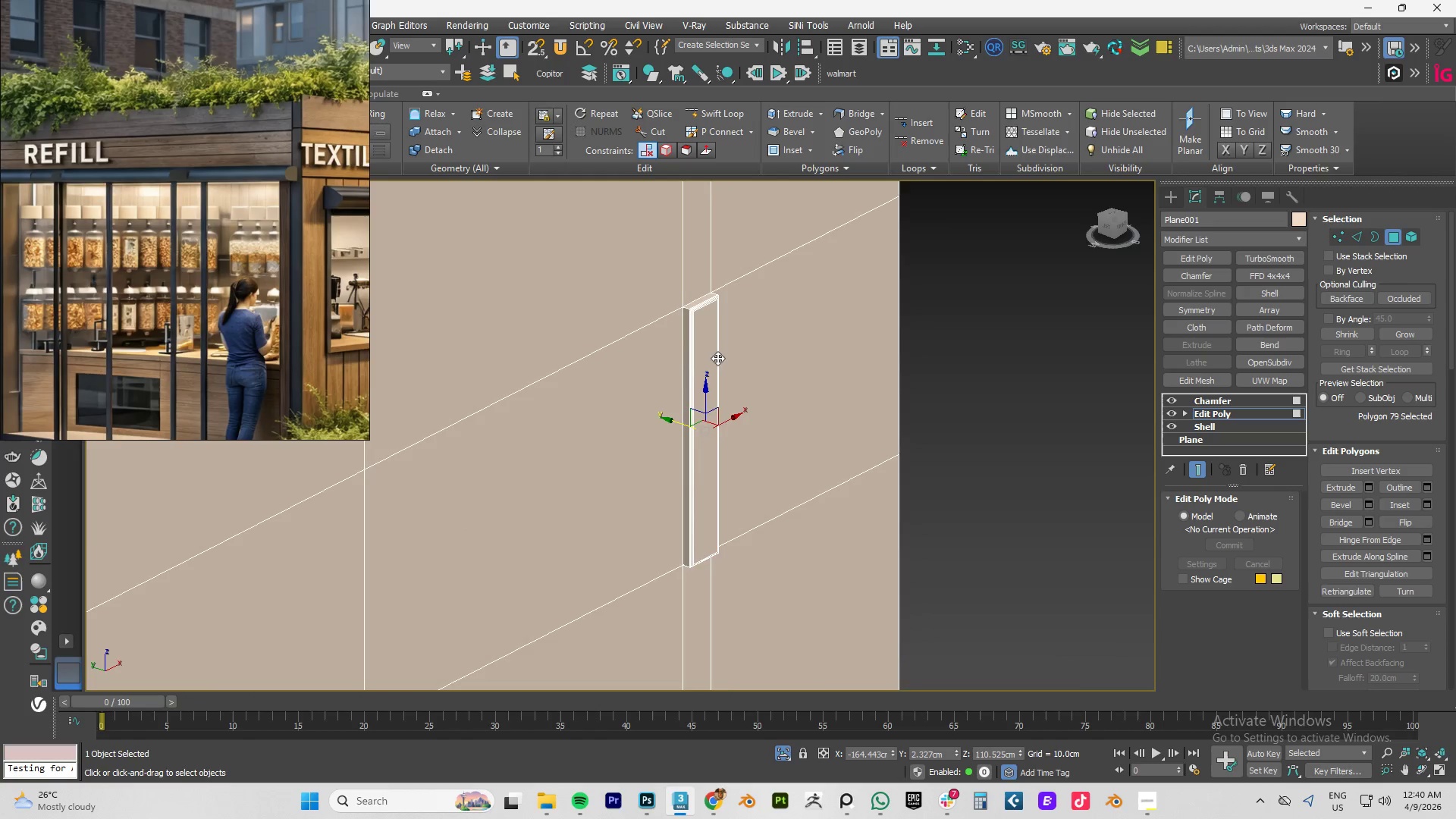 
scroll: coordinate [712, 356], scroll_direction: up, amount: 3.0
 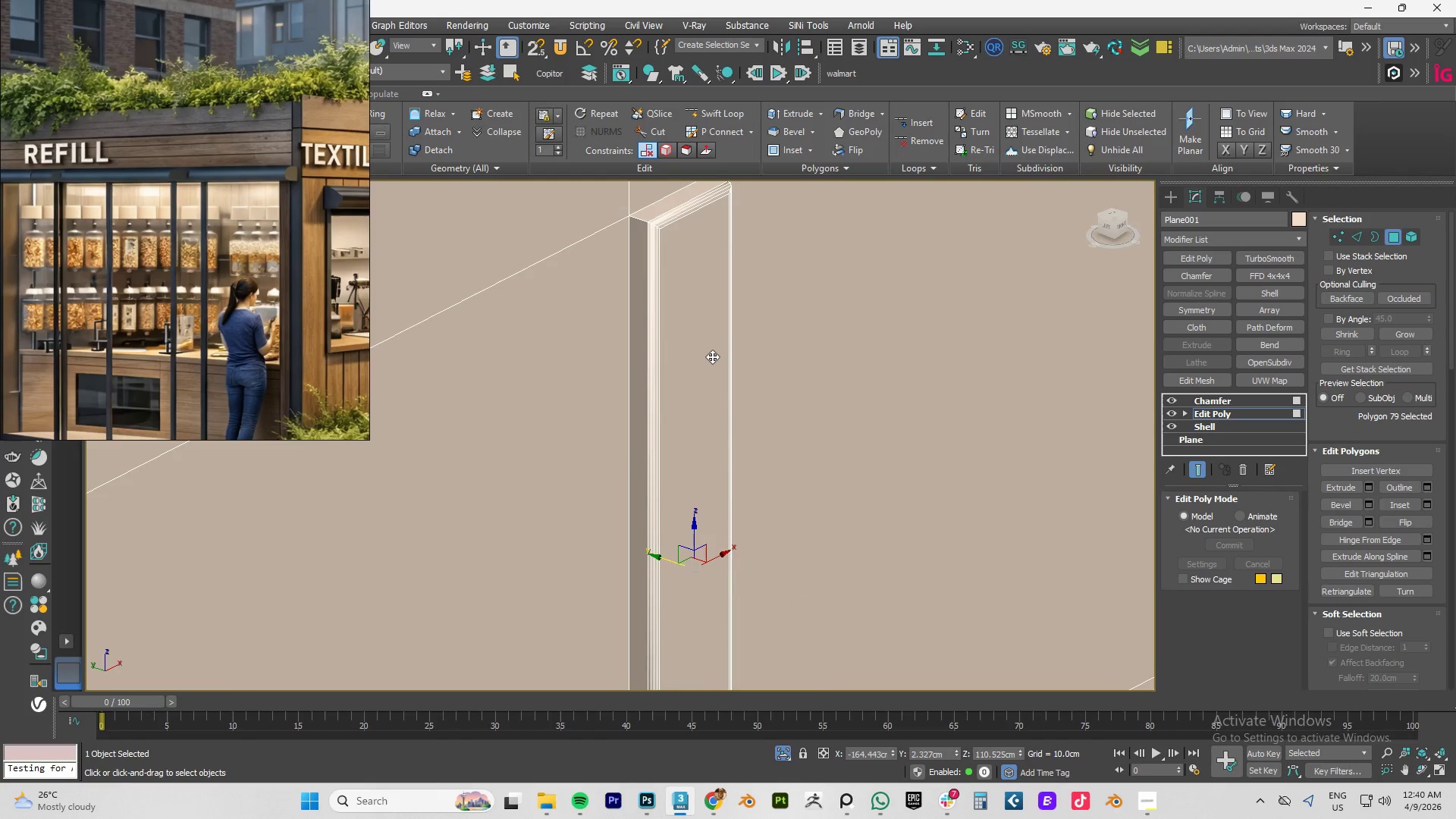 
hold_key(key=AltLeft, duration=0.72)
 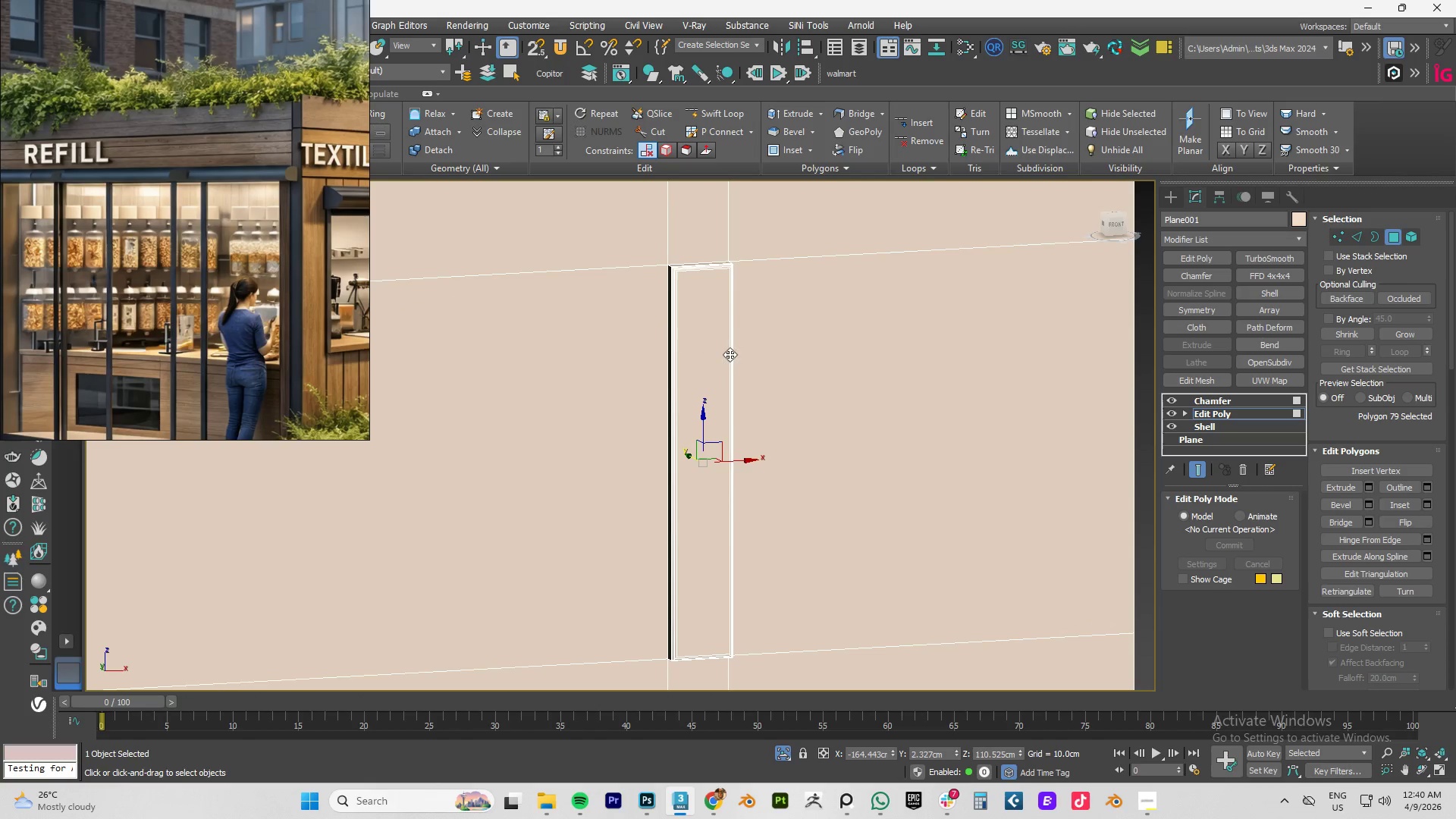 
scroll: coordinate [712, 356], scroll_direction: down, amount: 2.0
 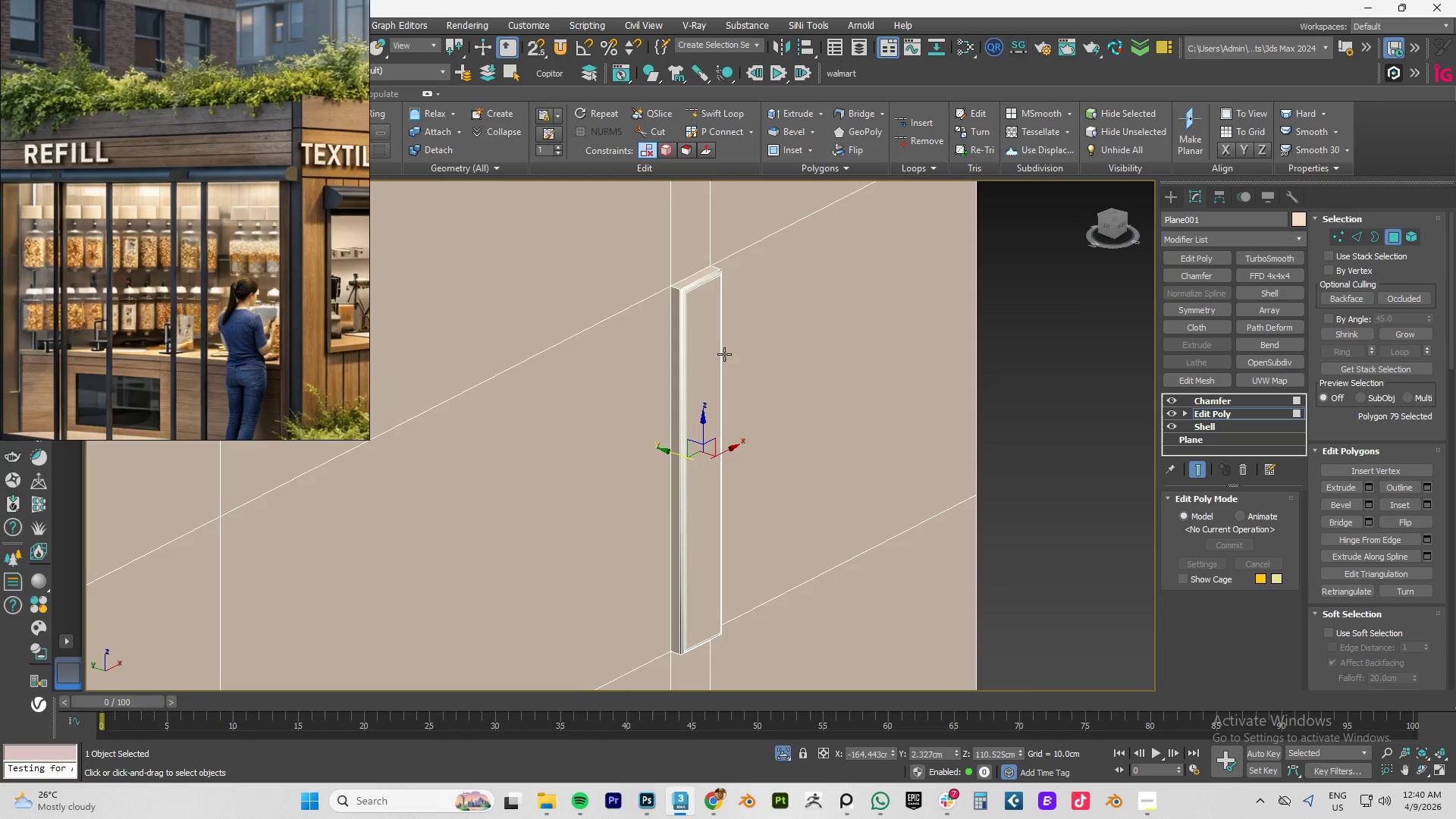 
hold_key(key=AltLeft, duration=1.14)
 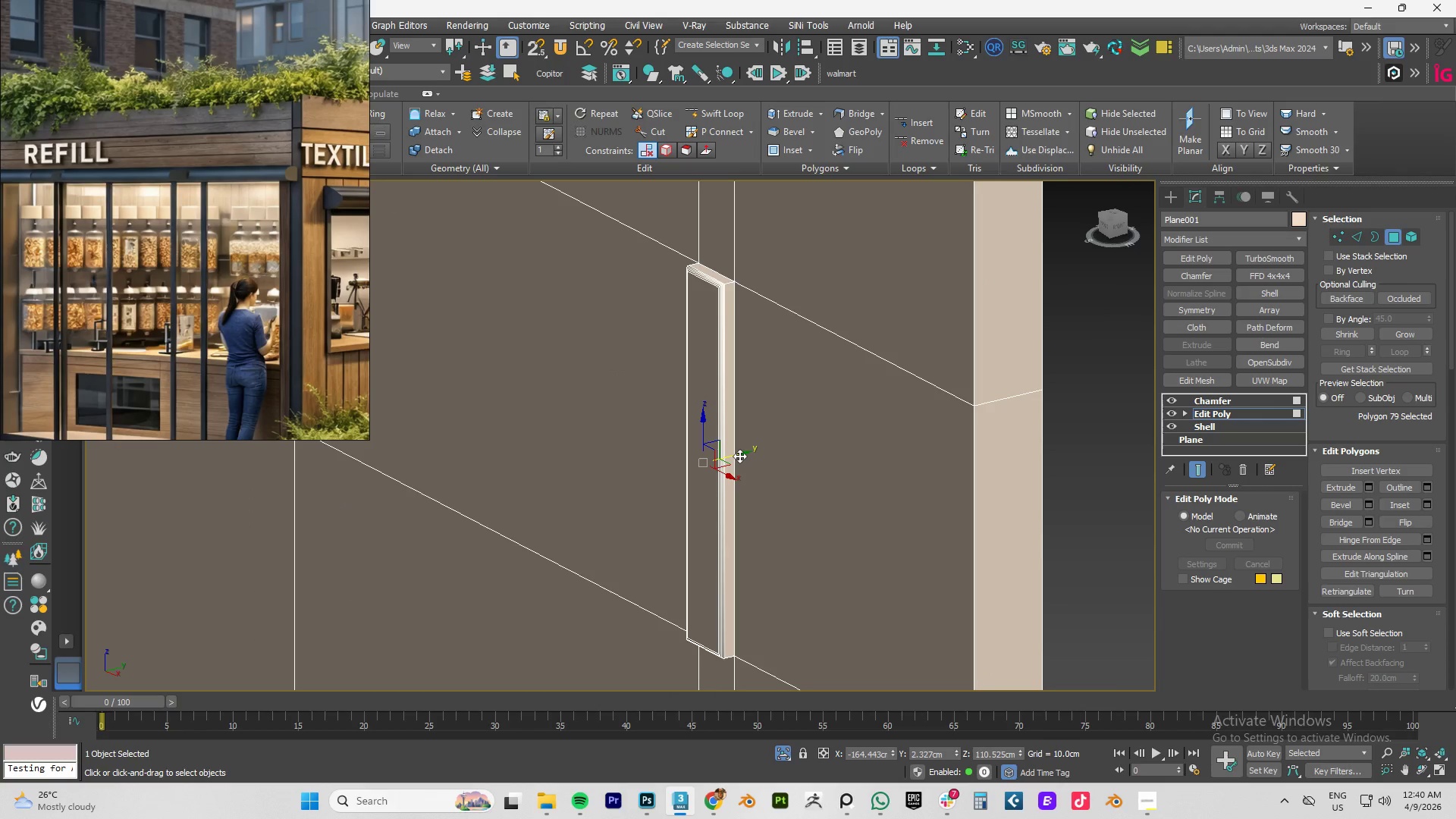 
left_click_drag(start_coordinate=[738, 455], to_coordinate=[730, 457])
 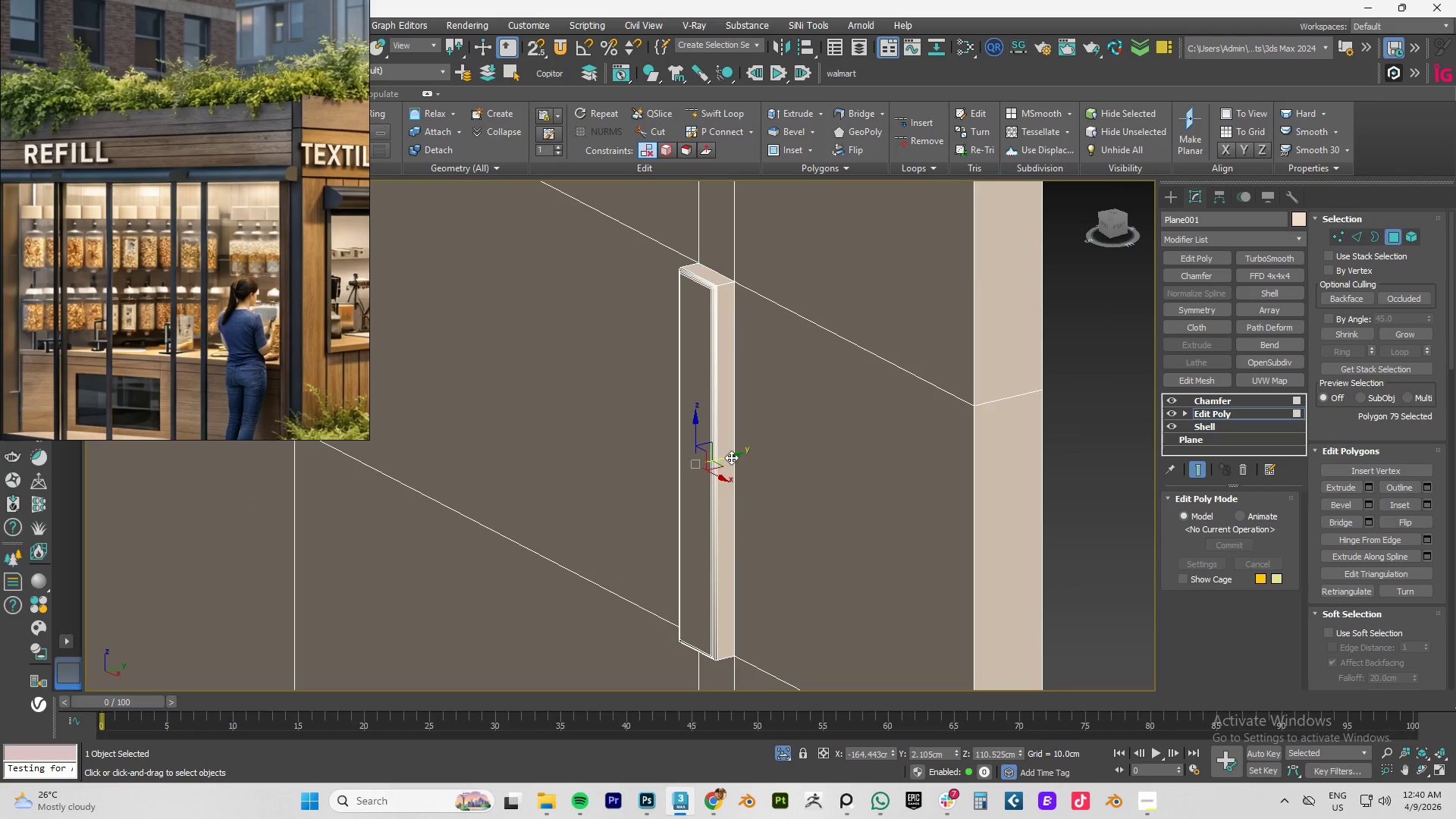 
hold_key(key=AltLeft, duration=1.41)
 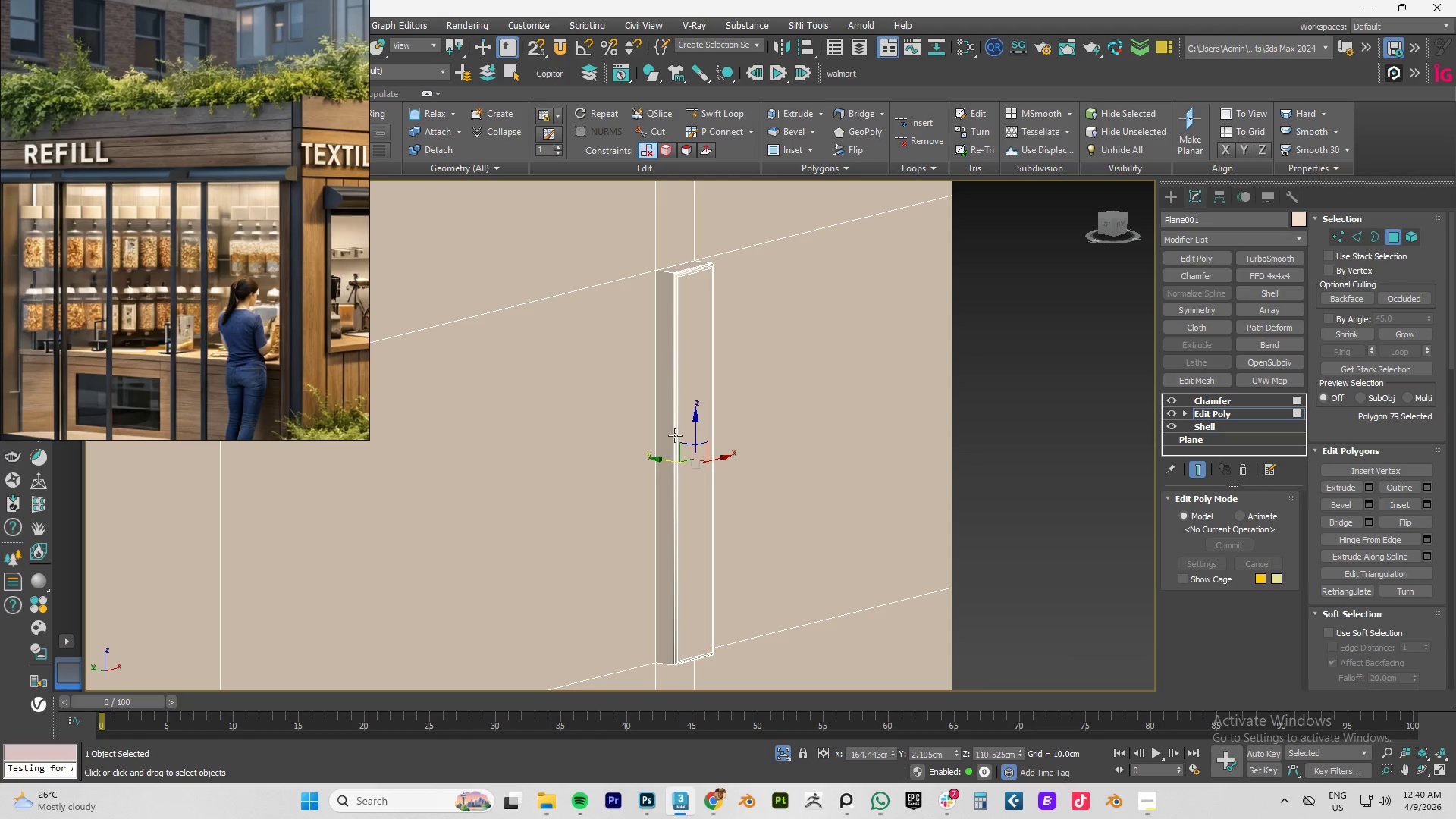 
hold_key(key=AltLeft, duration=0.81)
 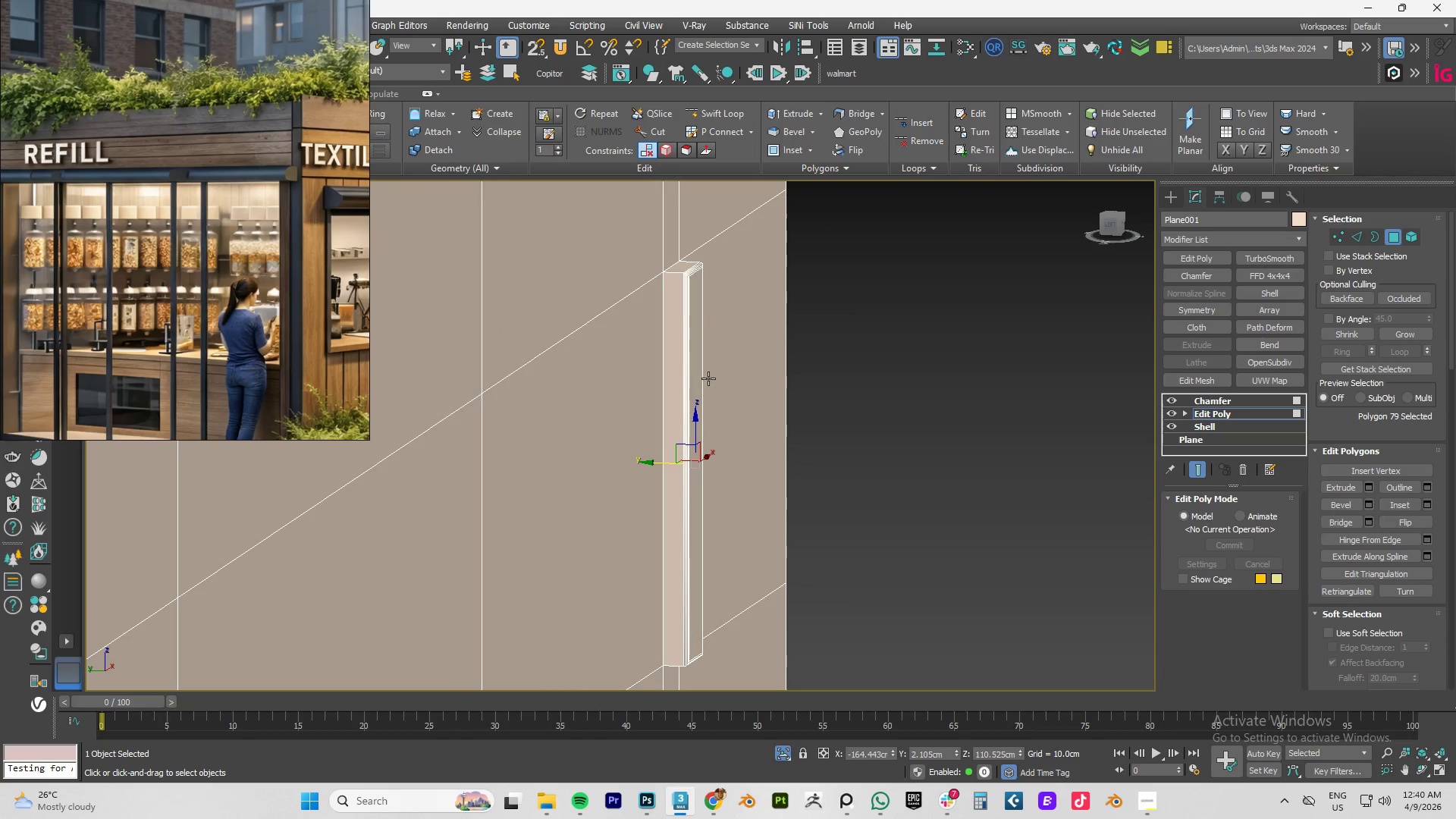 
hold_key(key=AltLeft, duration=0.88)
 